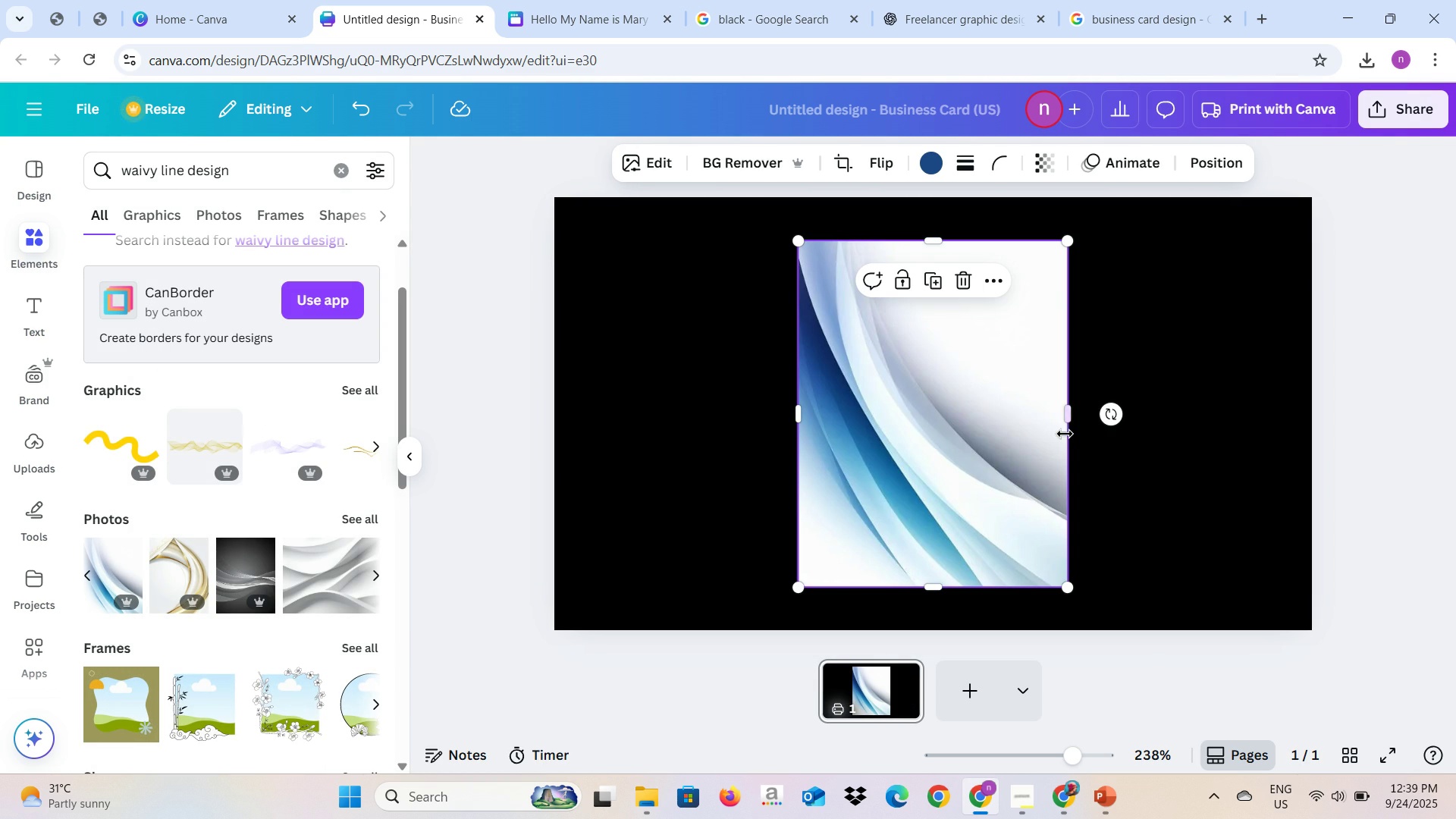 
left_click_drag(start_coordinate=[1107, 414], to_coordinate=[934, 377])
 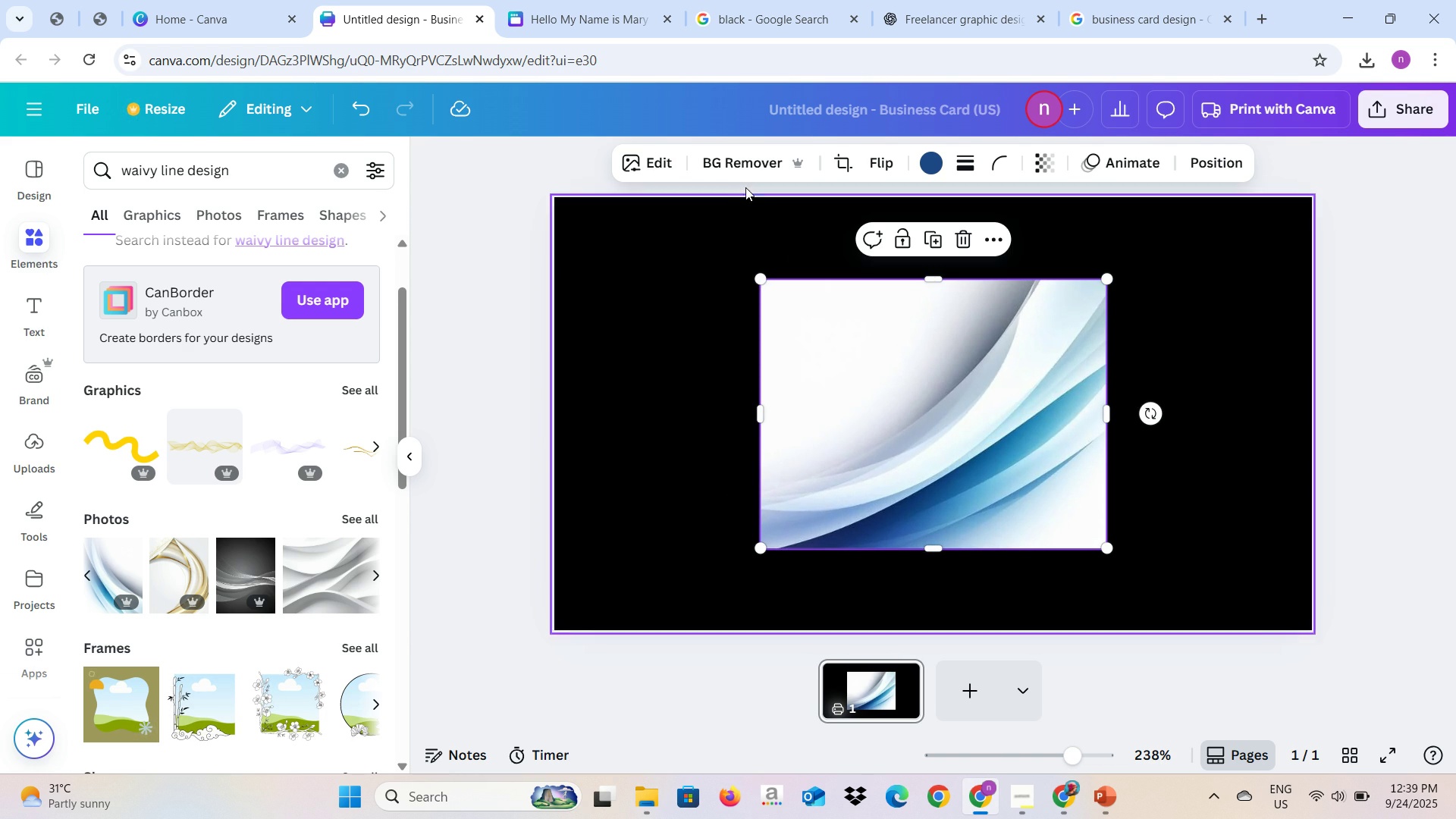 
left_click([738, 168])
 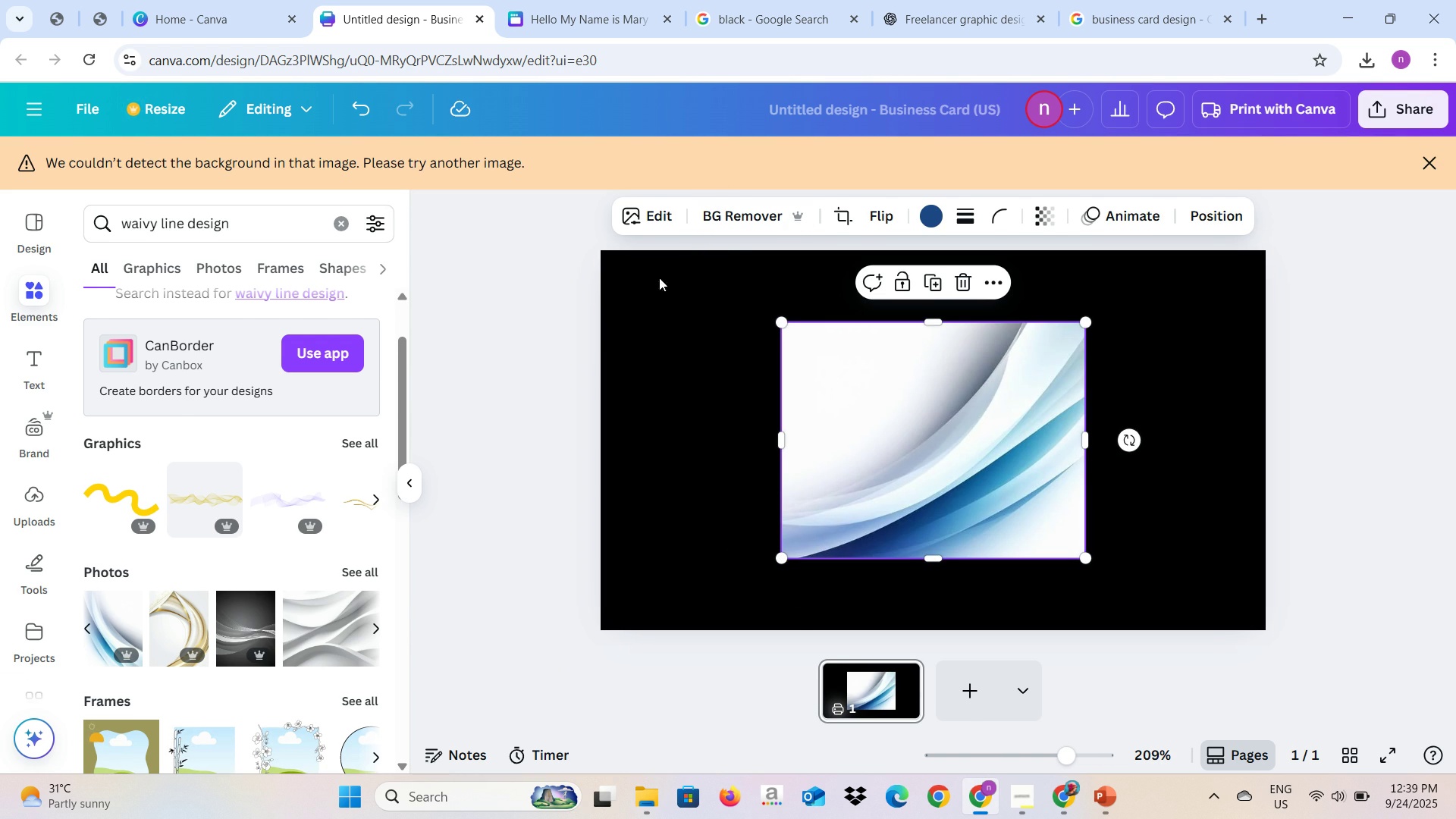 
left_click([152, 275])
 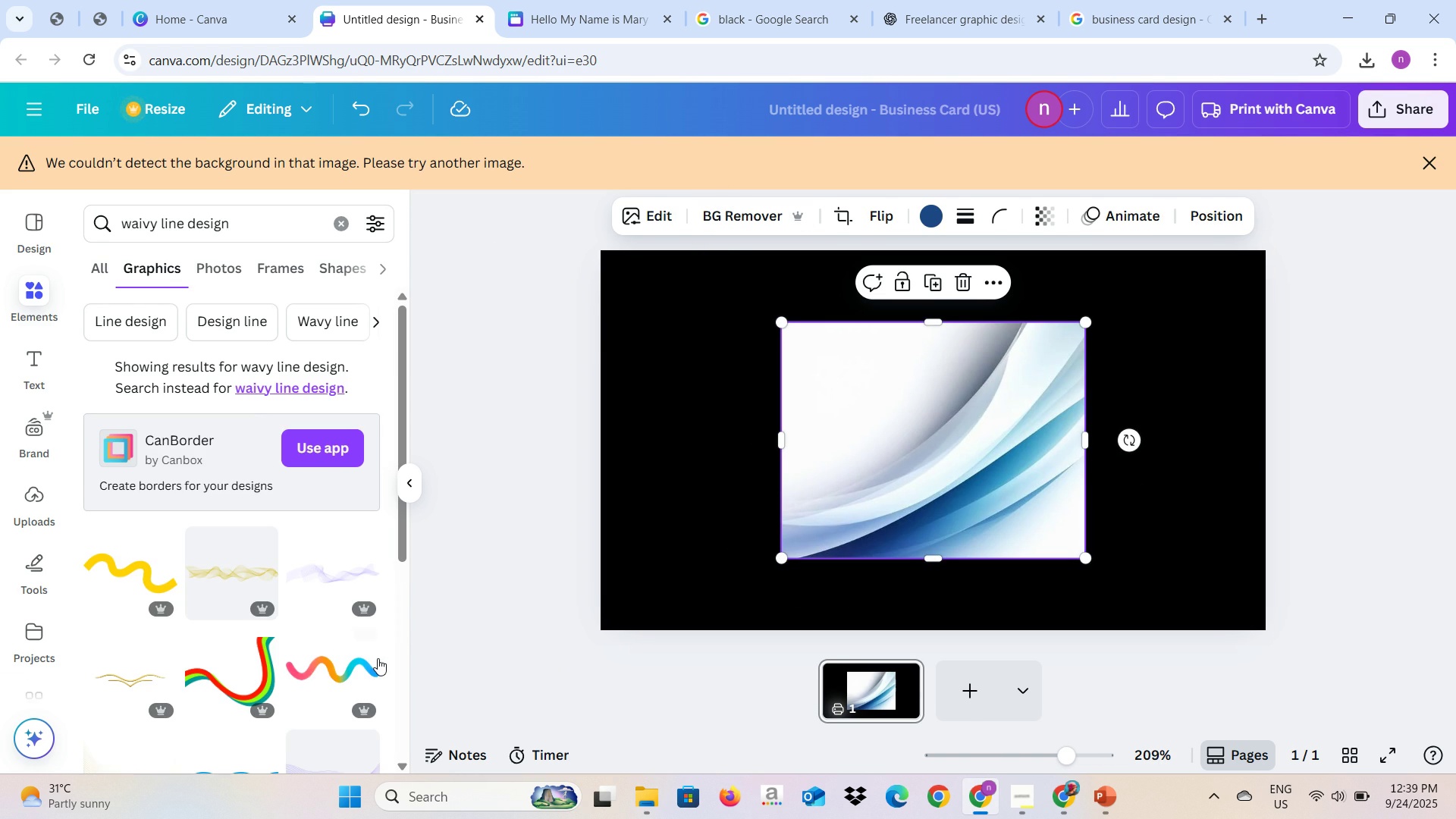 
scroll: coordinate [194, 582], scroll_direction: down, amount: 5.0
 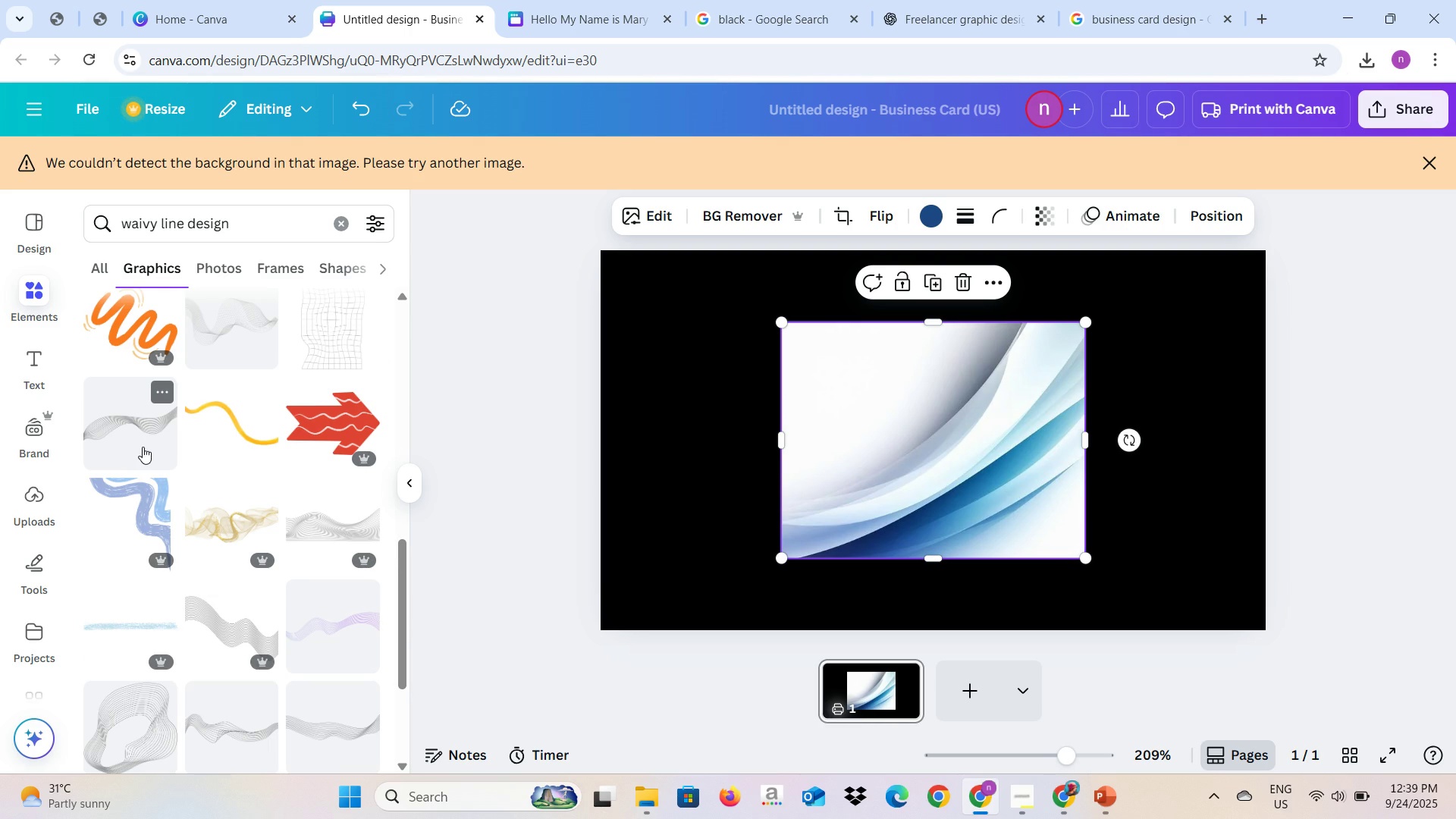 
left_click([143, 447])
 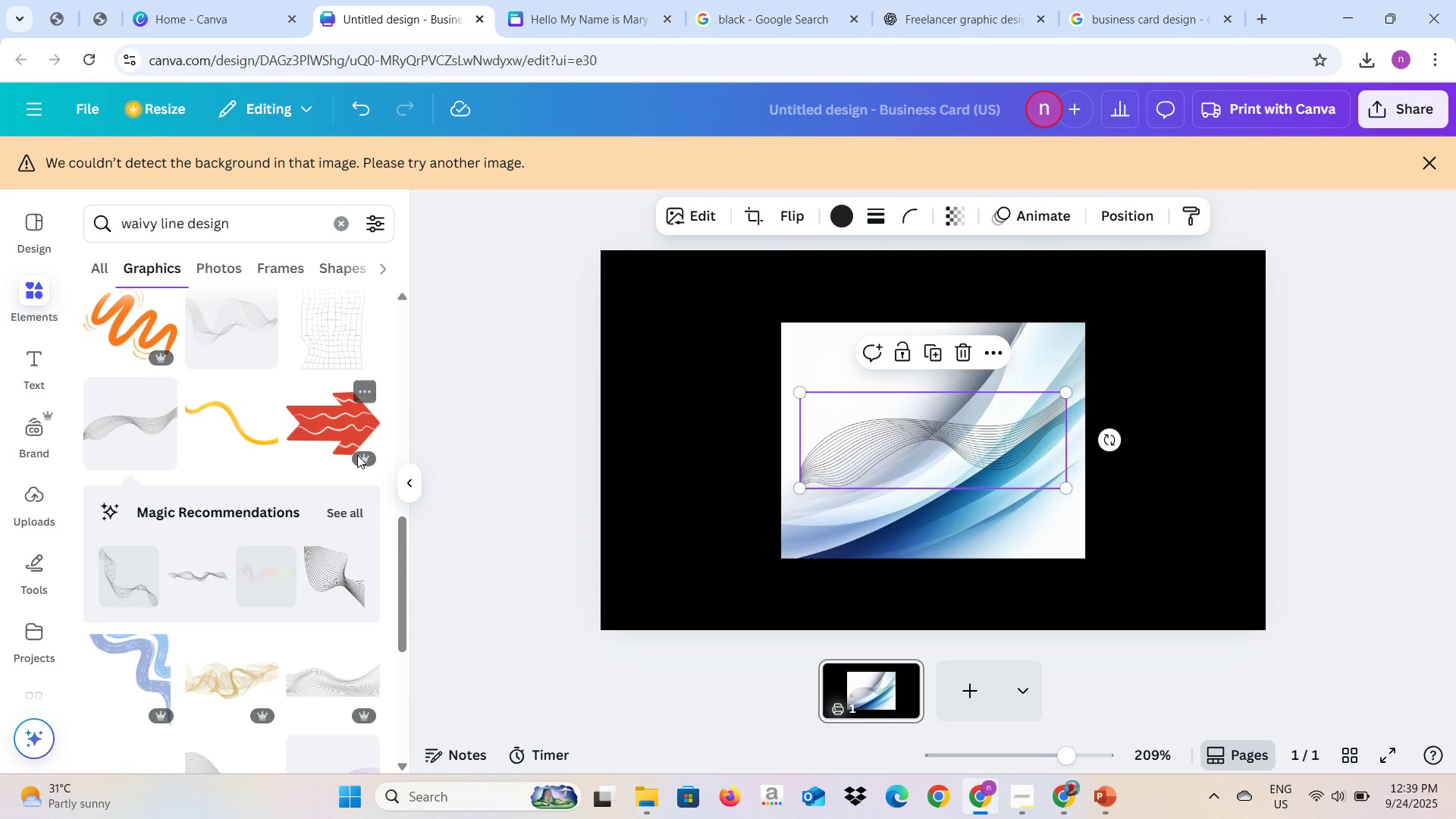 
scroll: coordinate [346, 428], scroll_direction: up, amount: 5.0
 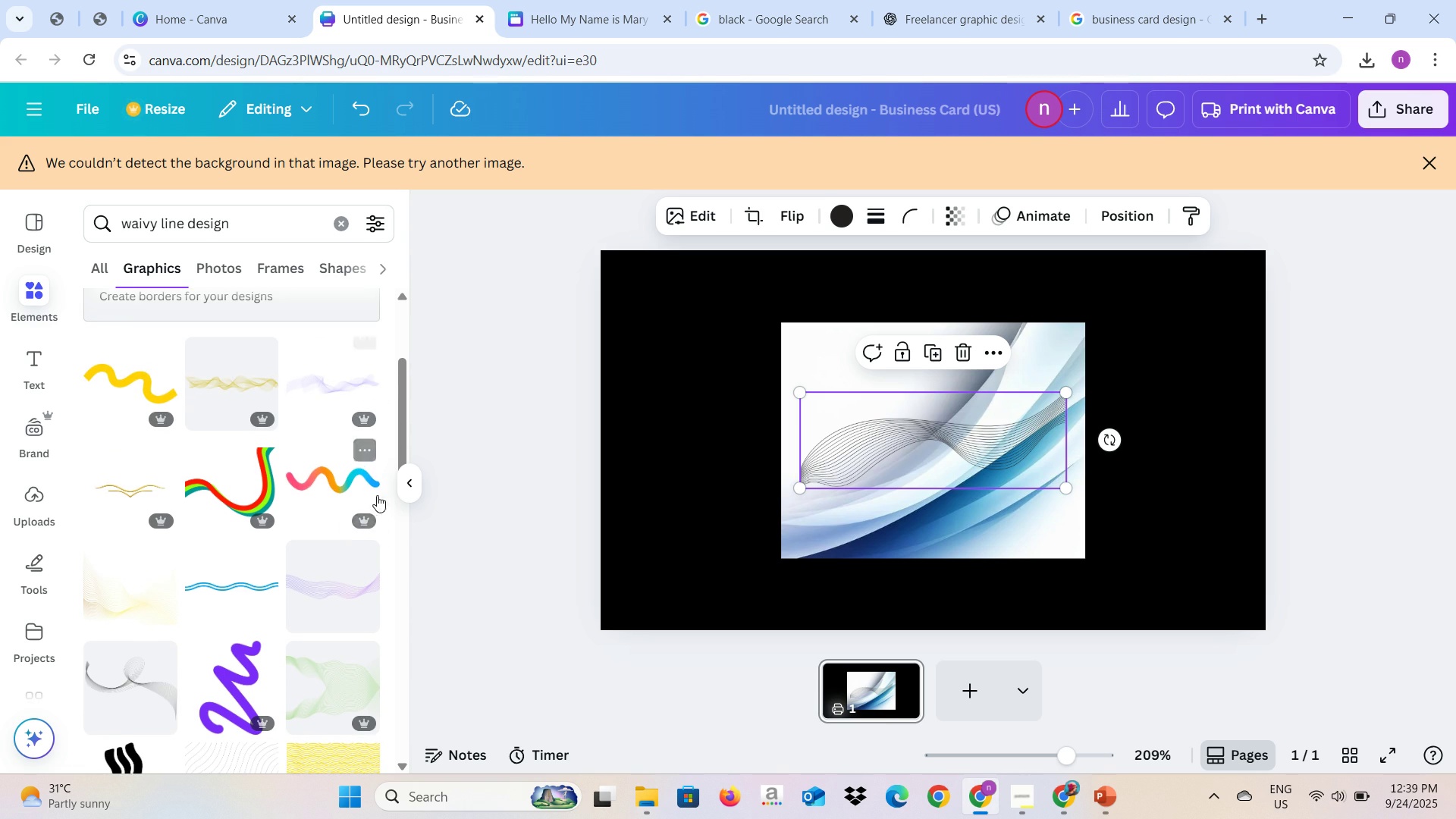 
scroll: coordinate [196, 615], scroll_direction: down, amount: 12.0
 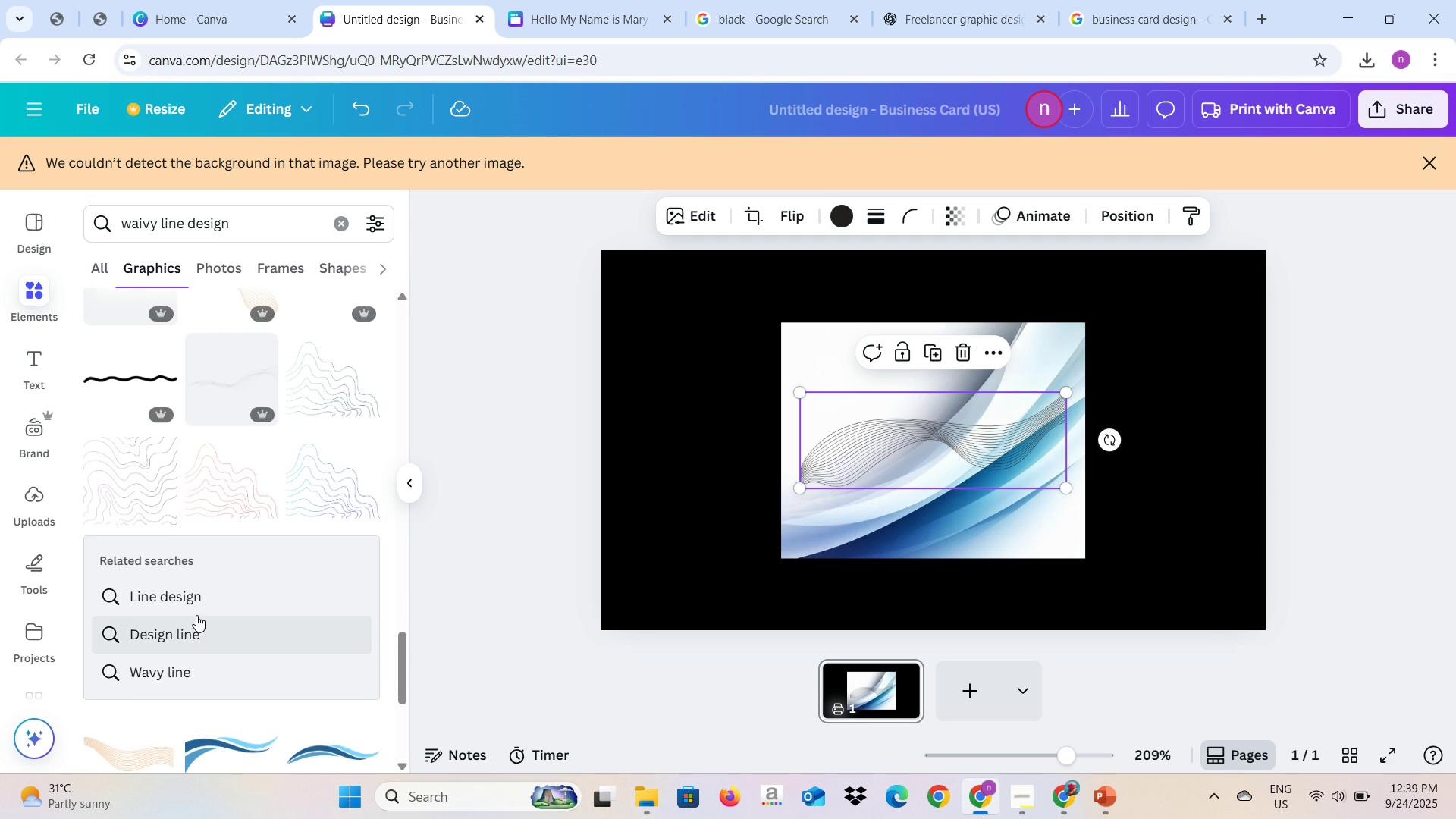 
scroll: coordinate [196, 615], scroll_direction: down, amount: 3.0
 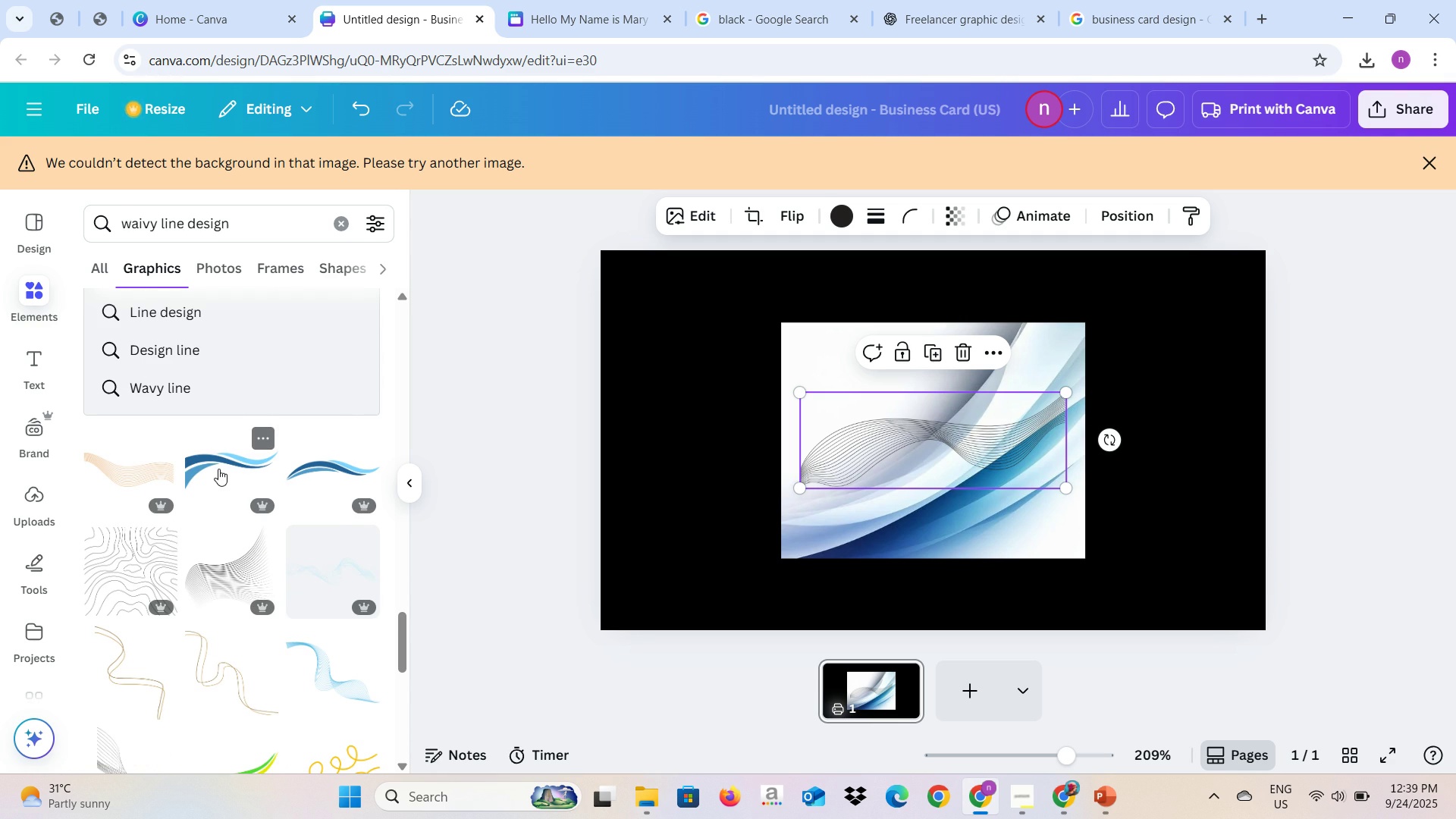 
wait(5.04)
 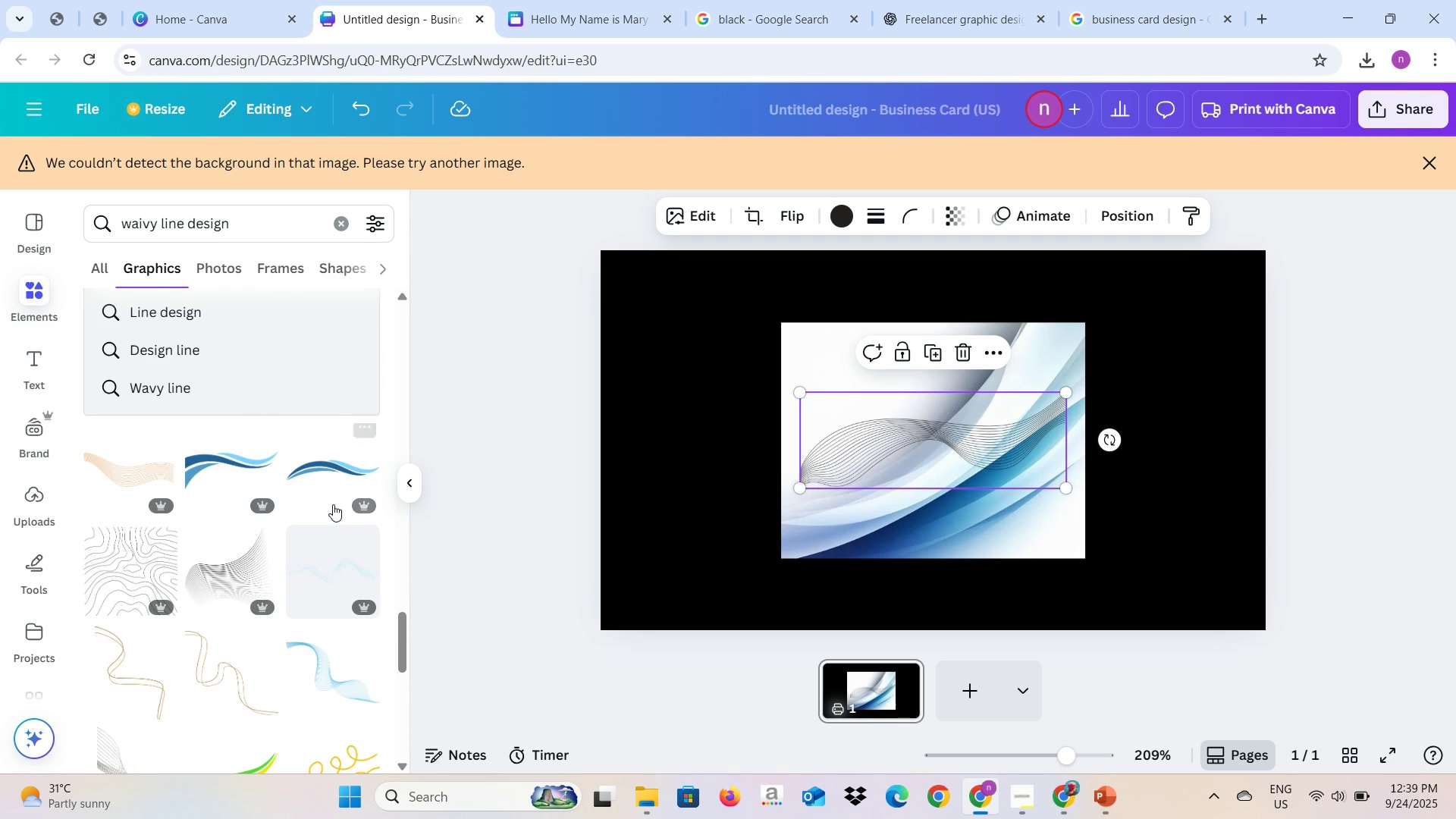 
scroll: coordinate [215, 483], scroll_direction: down, amount: 7.0
 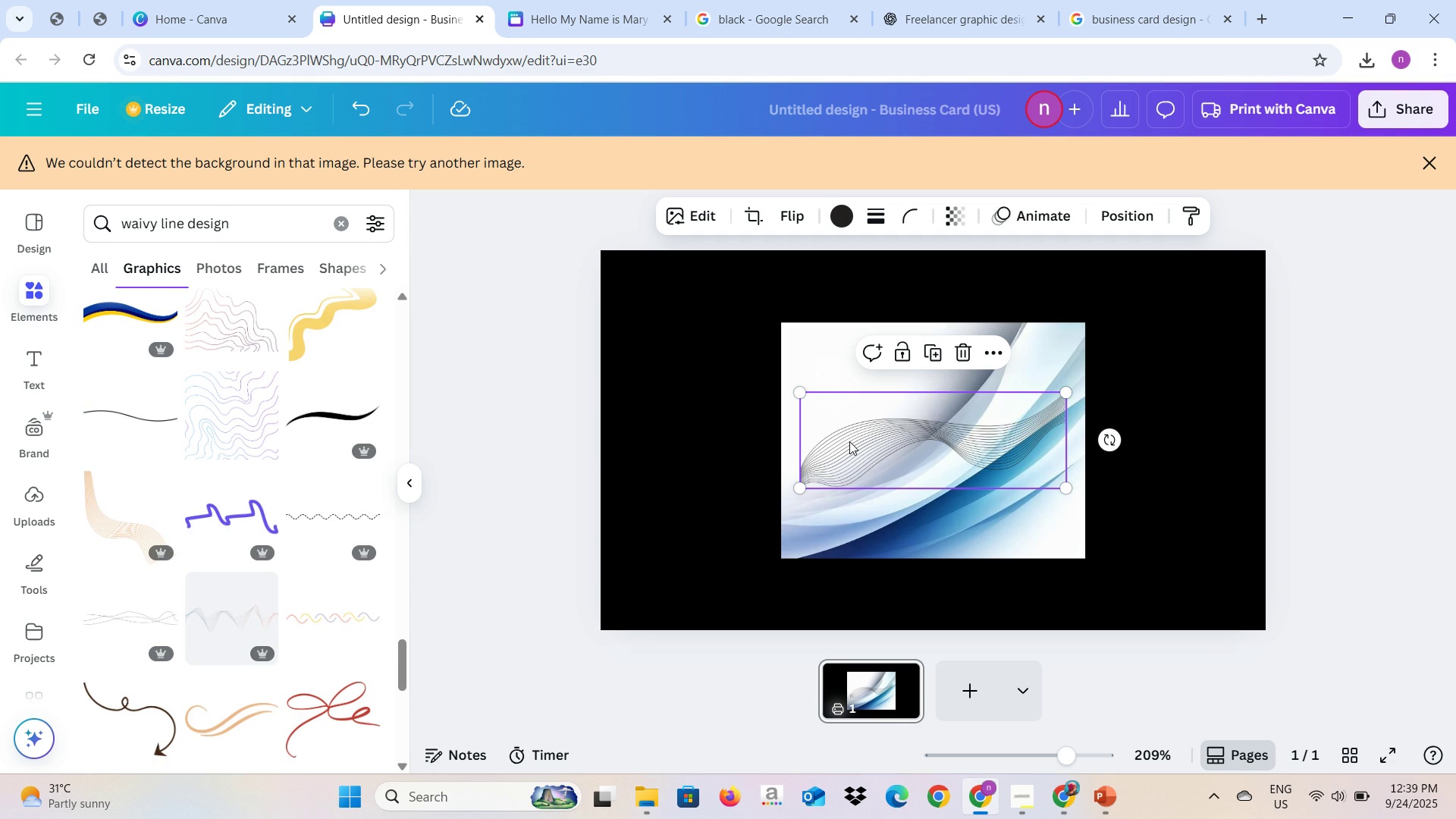 
key(Backspace)
 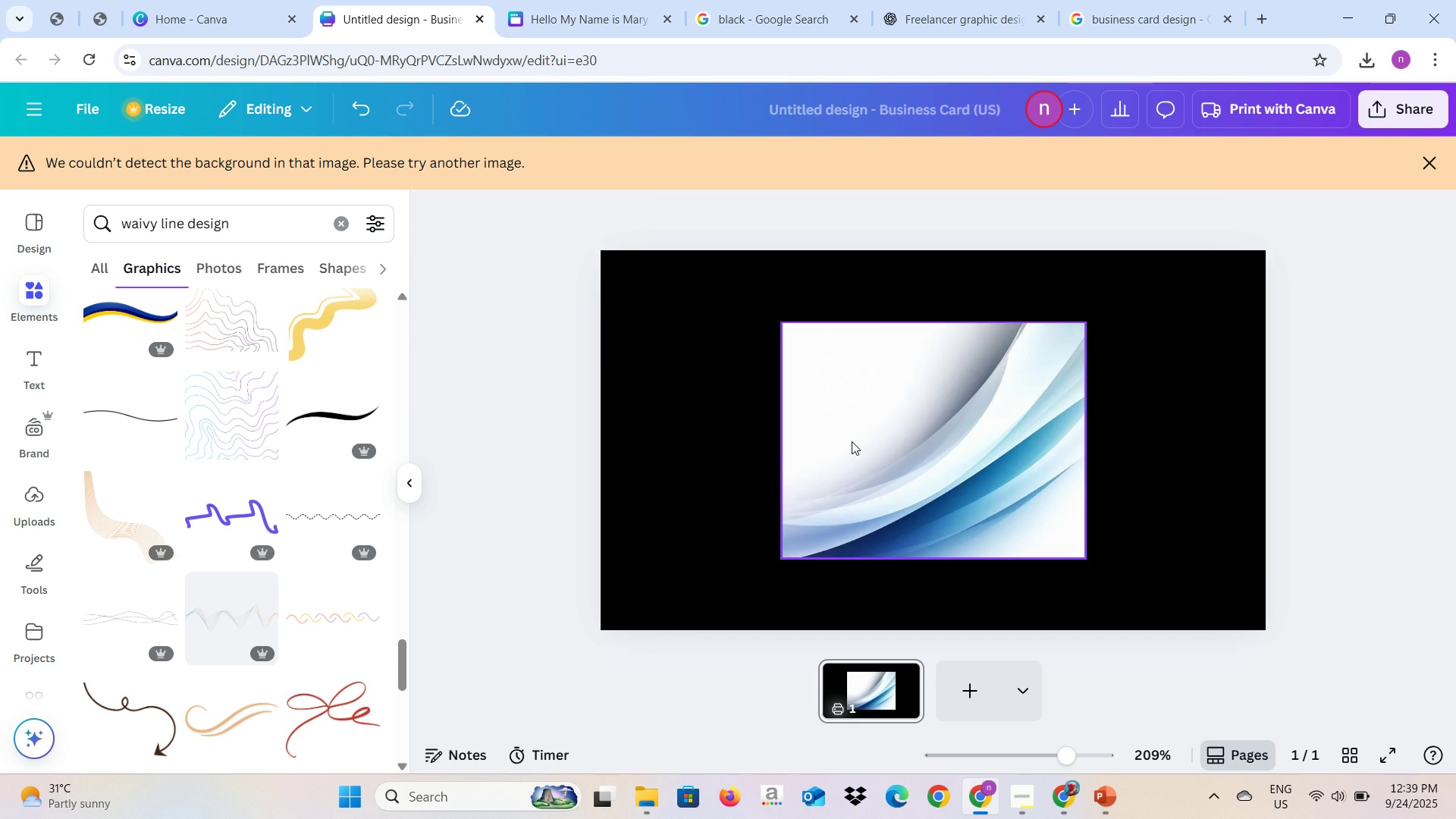 
left_click([852, 441])
 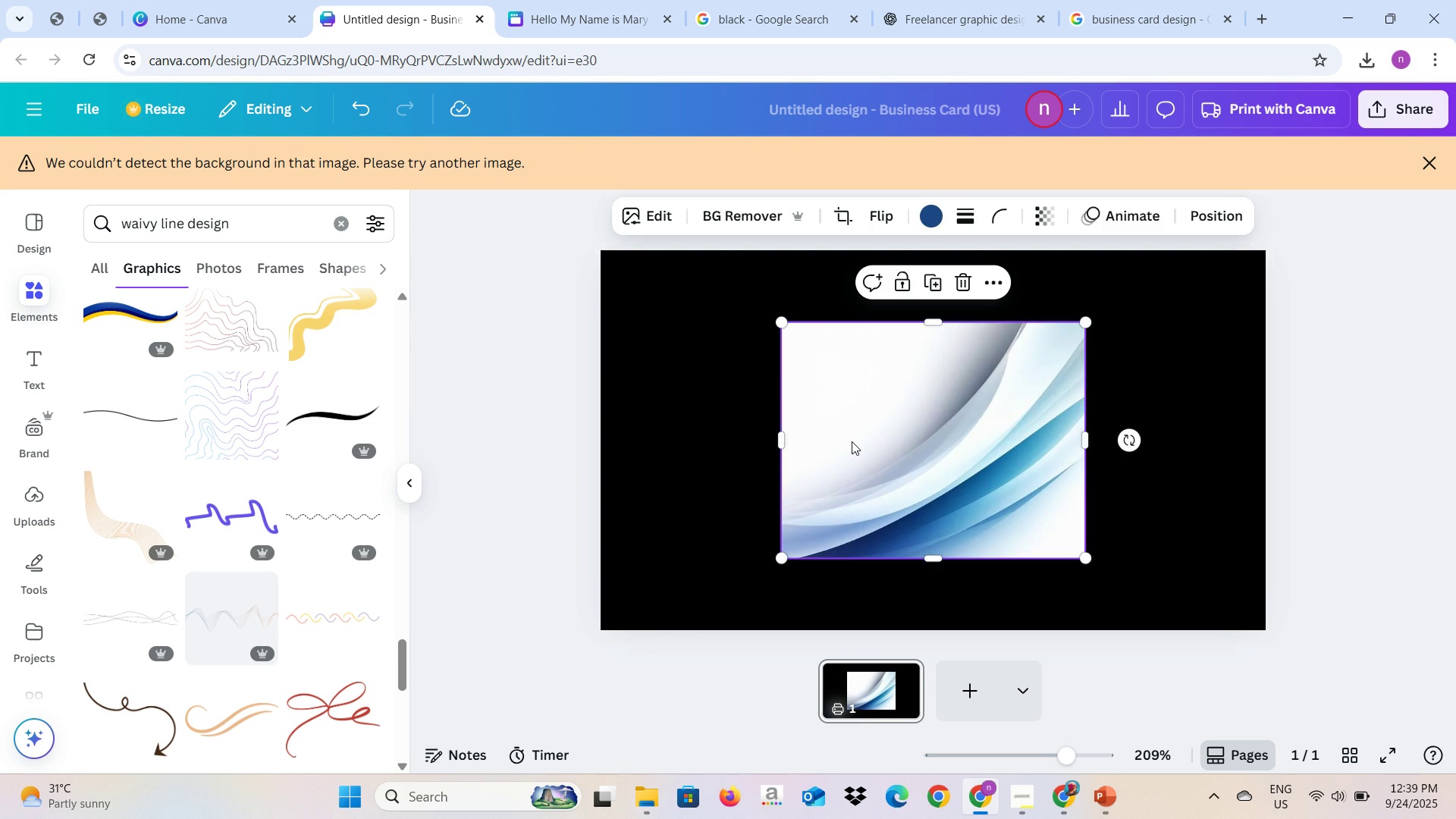 
key(Backspace)
 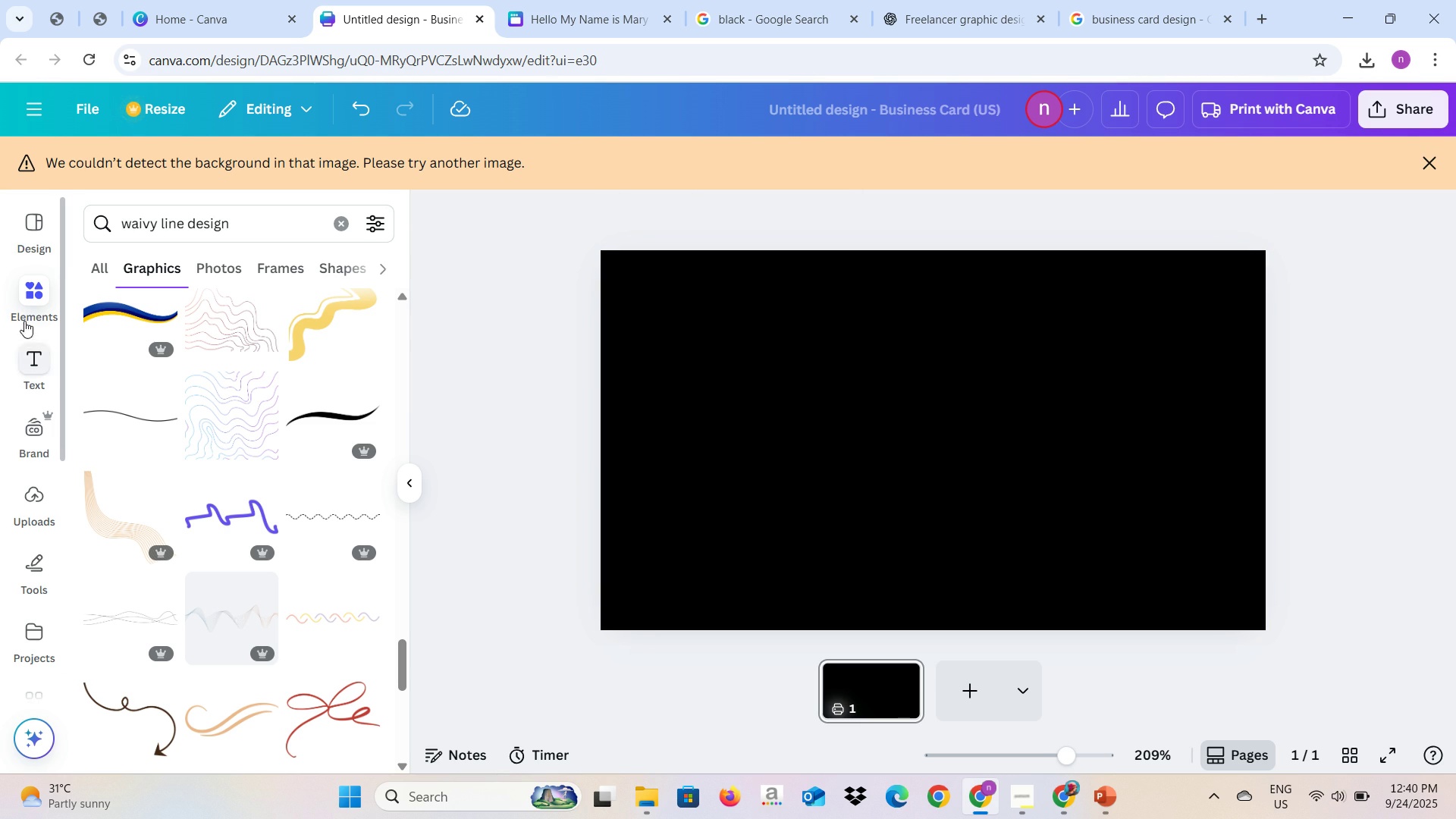 
left_click([115, 315])
 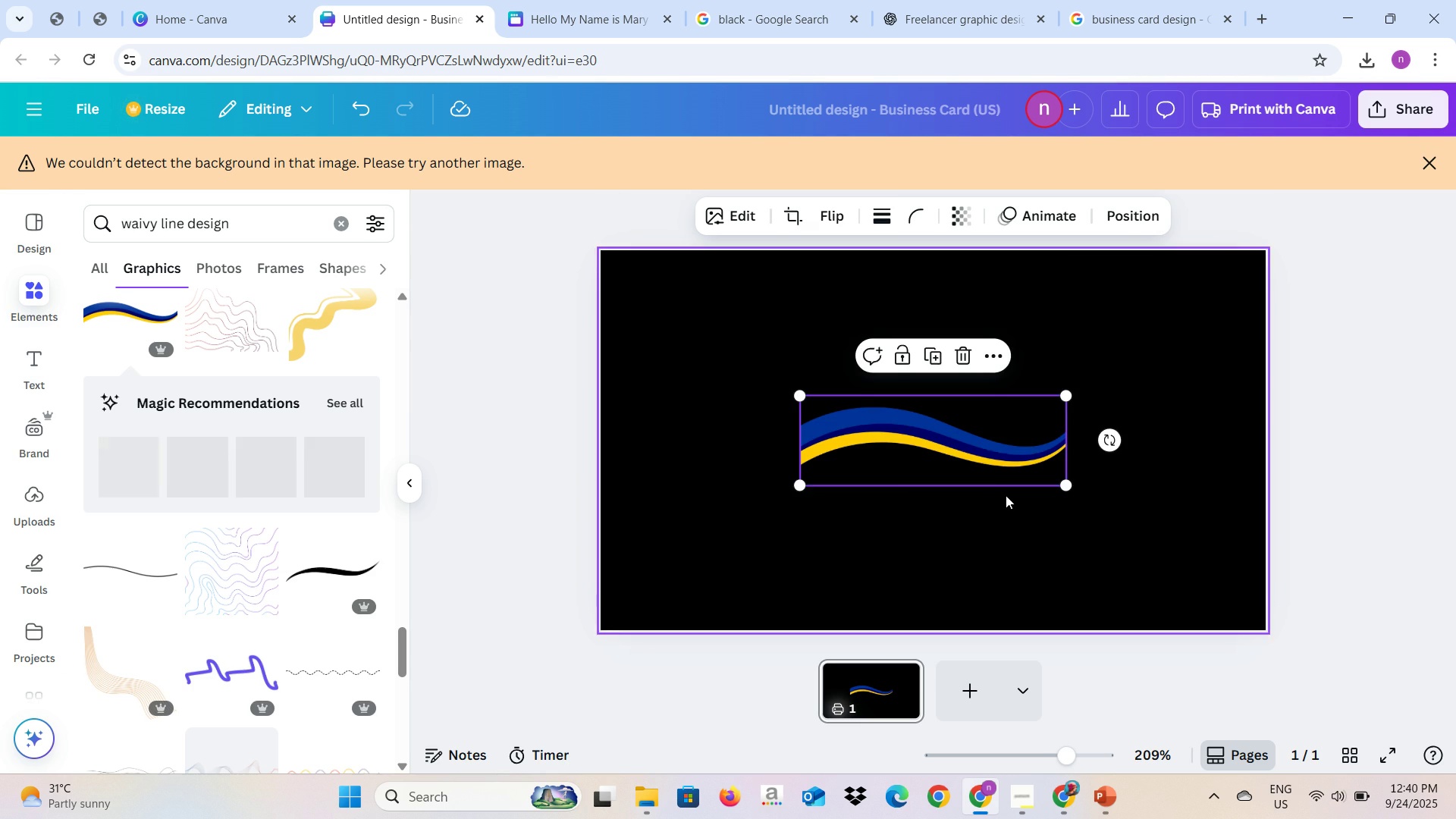 
left_click_drag(start_coordinate=[980, 472], to_coordinate=[776, 479])
 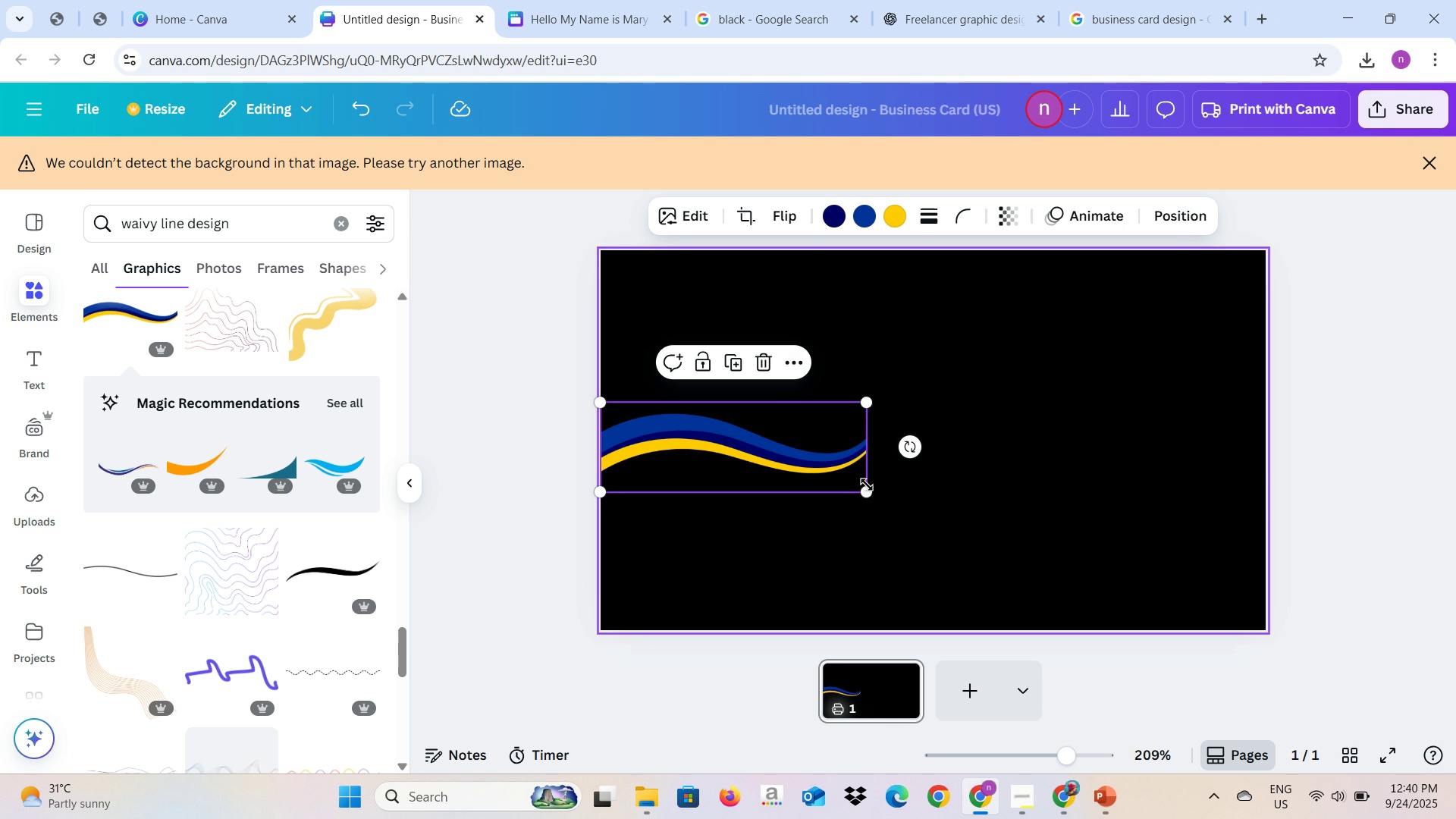 
left_click_drag(start_coordinate=[868, 494], to_coordinate=[1316, 471])
 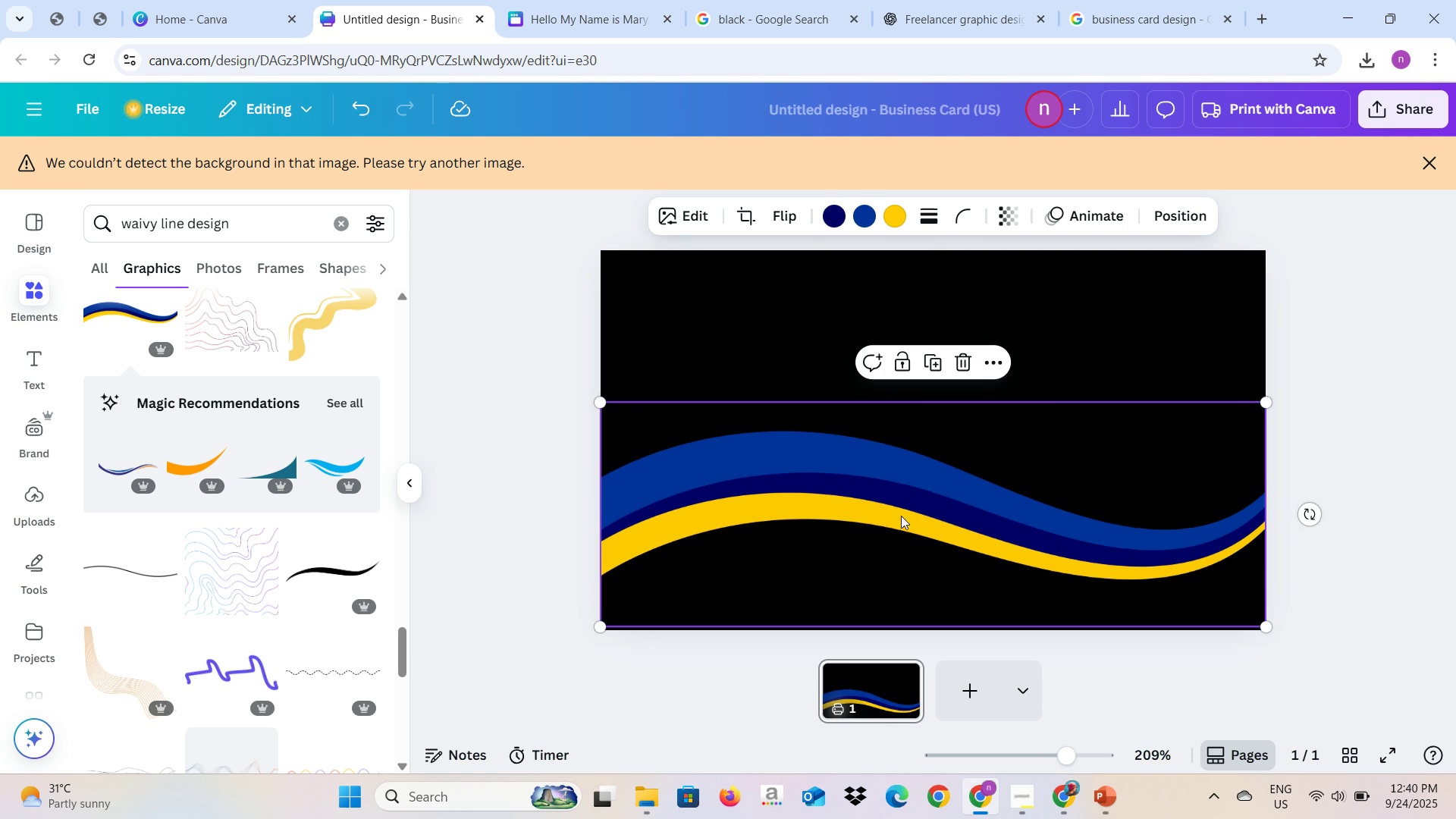 
left_click_drag(start_coordinate=[900, 510], to_coordinate=[890, 478])
 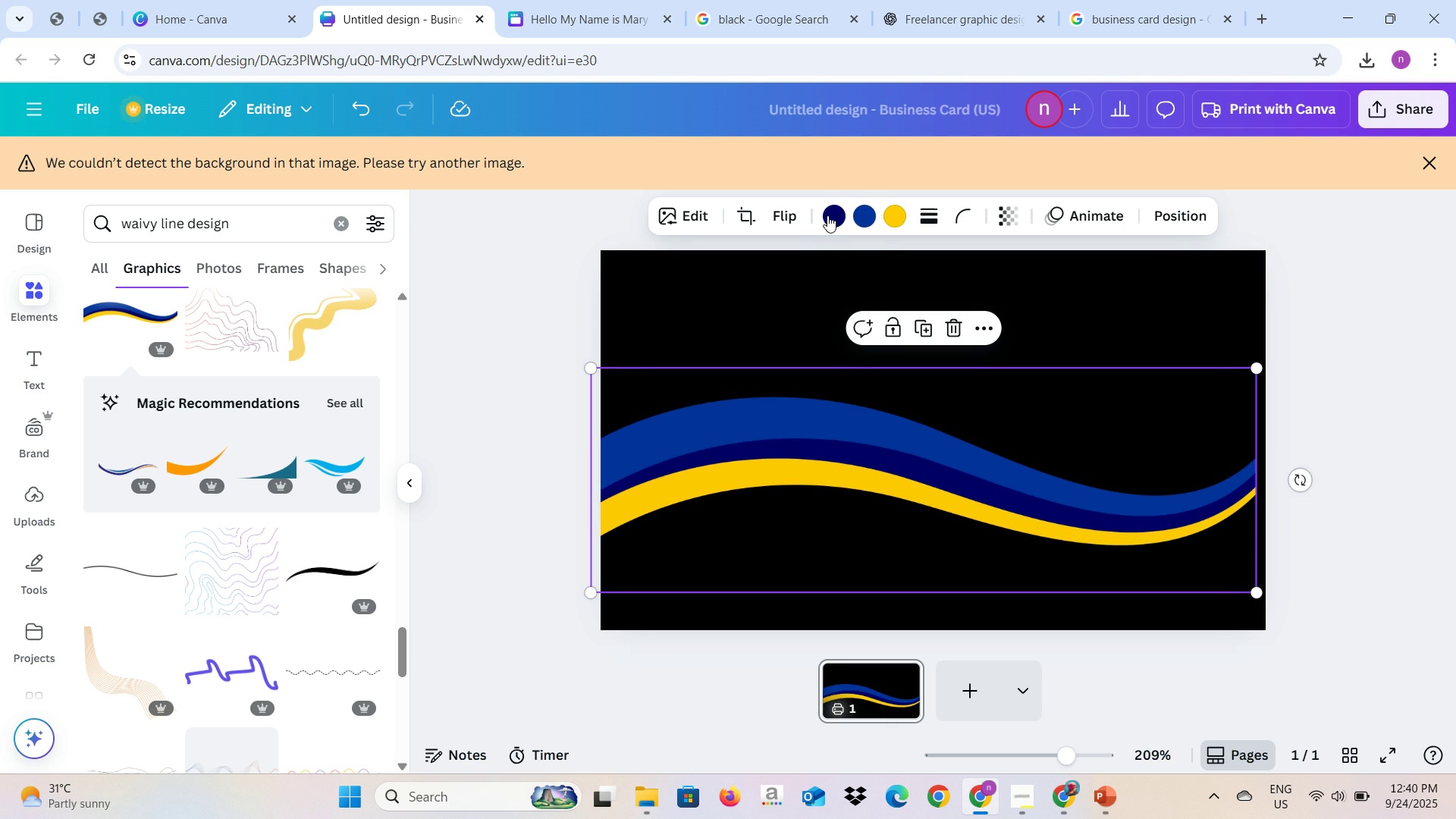 
left_click([838, 218])
 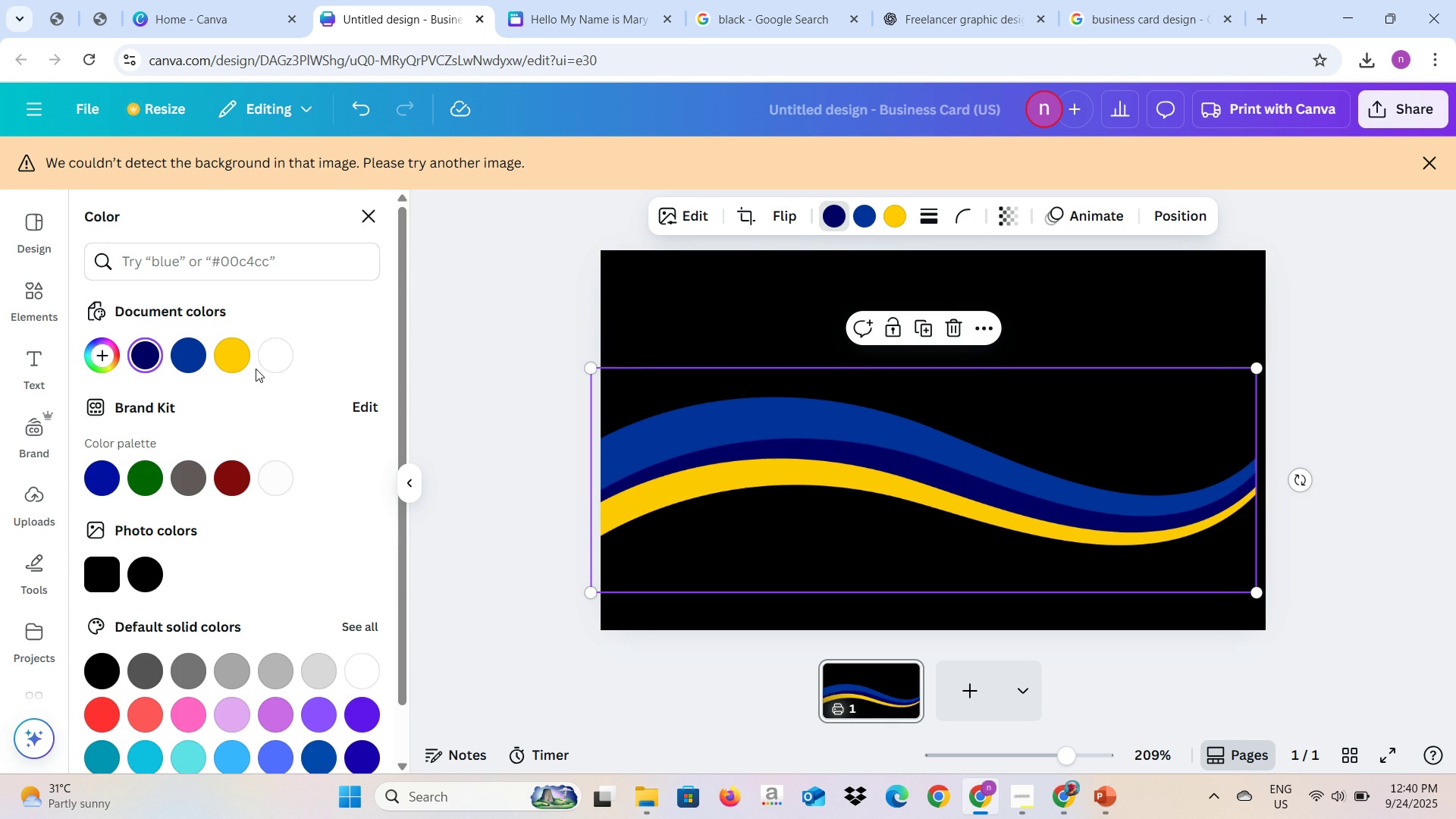 
left_click([239, 364])
 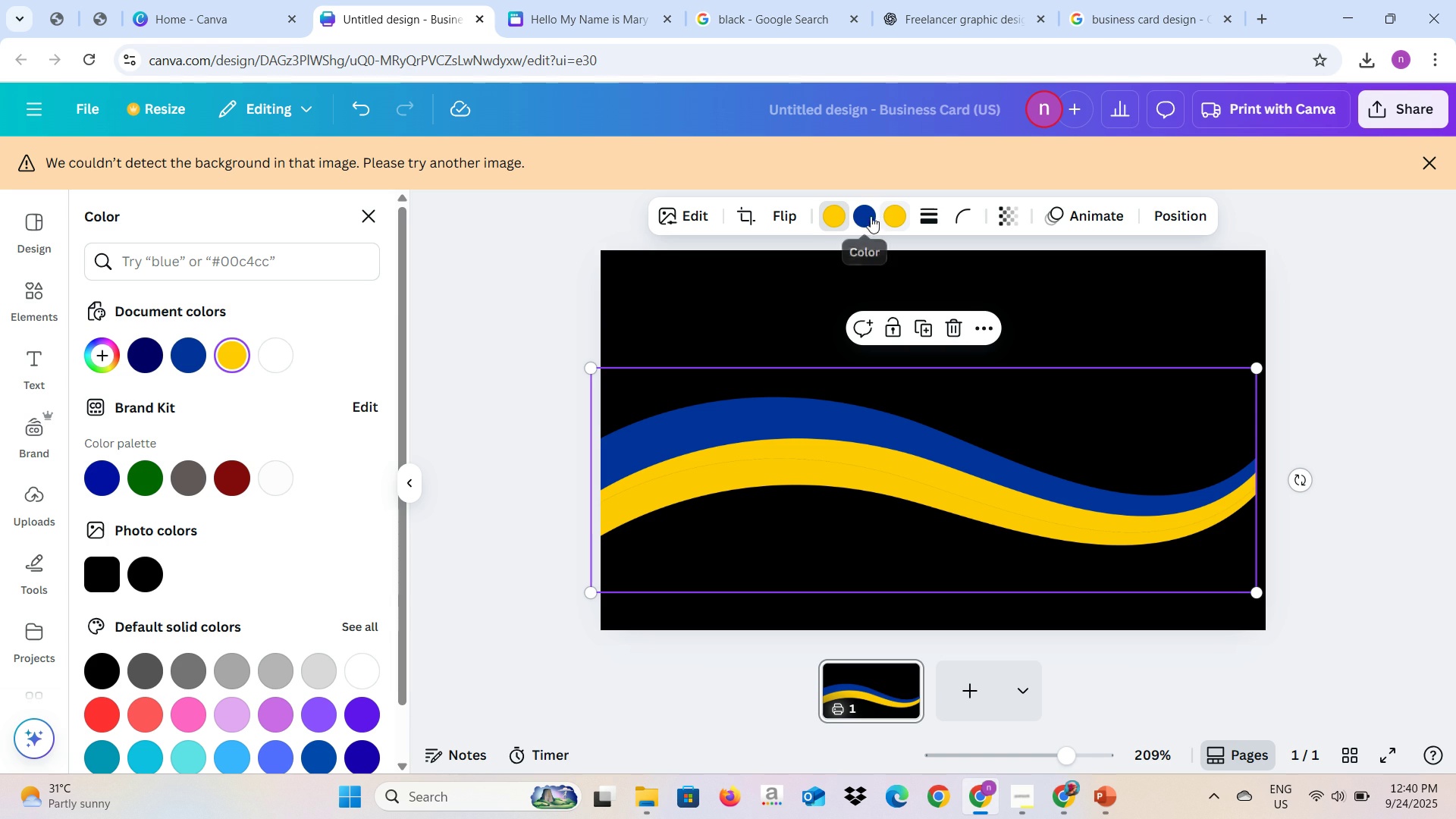 
left_click([862, 223])
 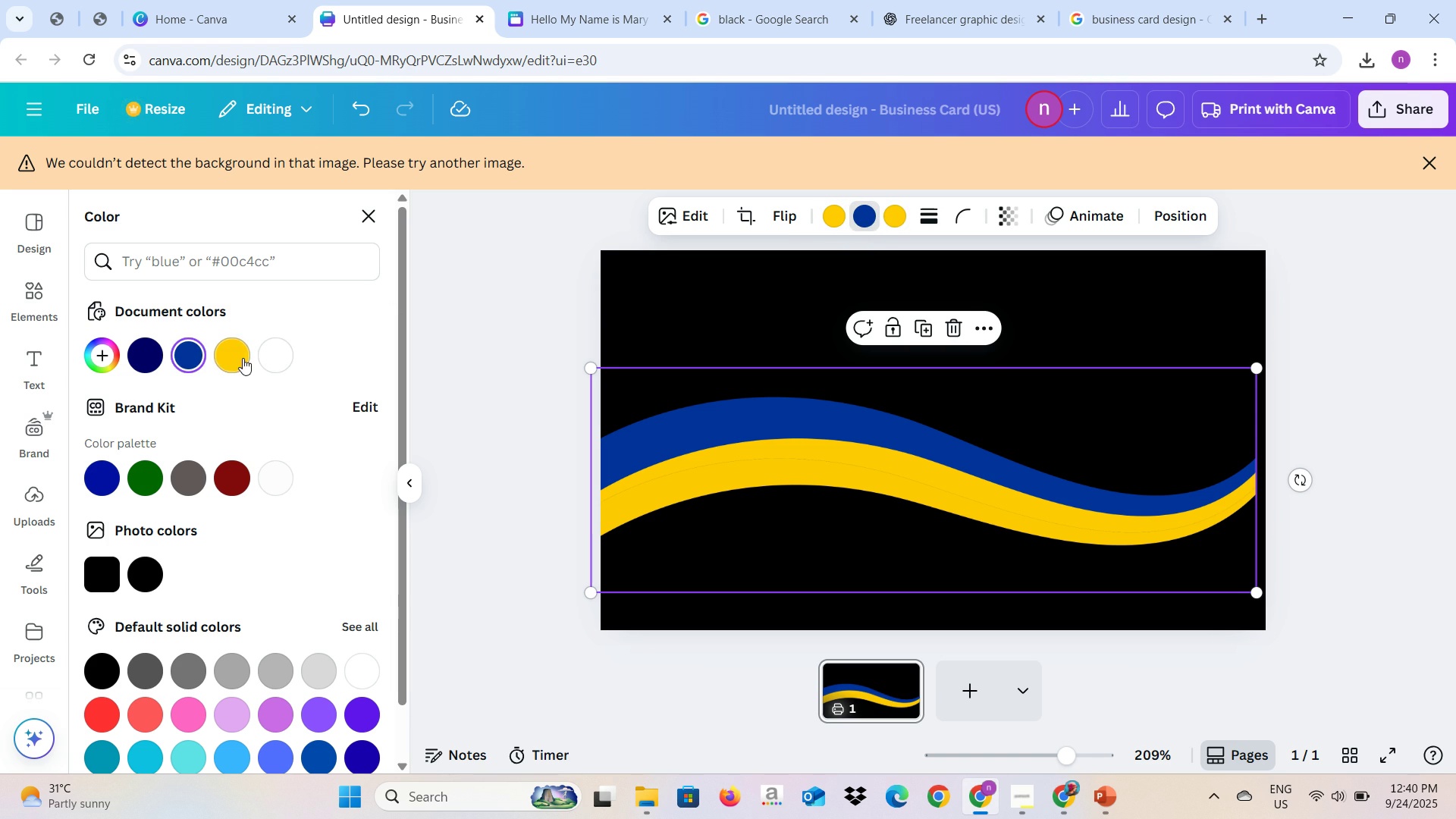 
left_click([243, 358])
 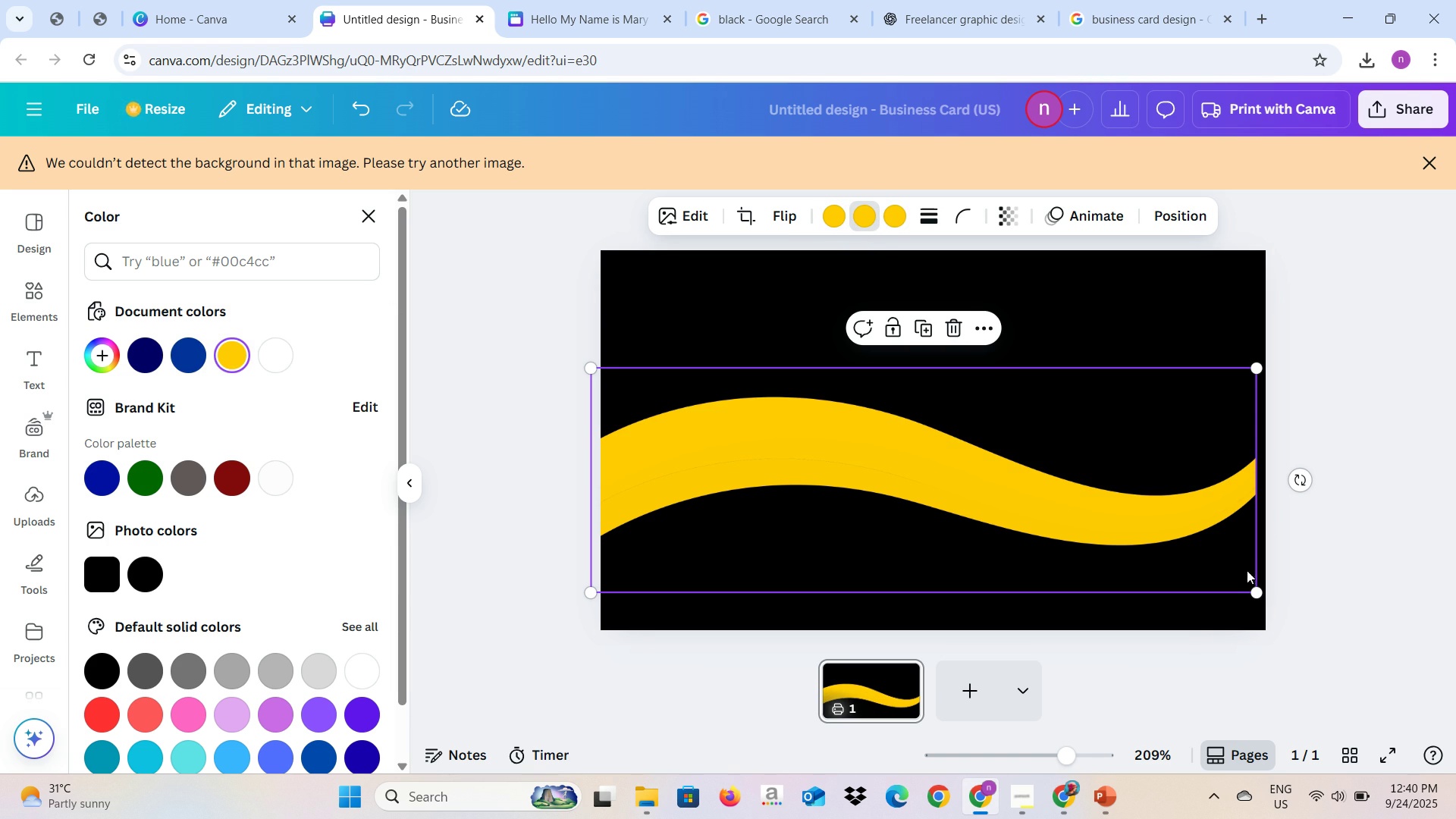 
left_click_drag(start_coordinate=[1255, 585], to_coordinate=[1279, 592])
 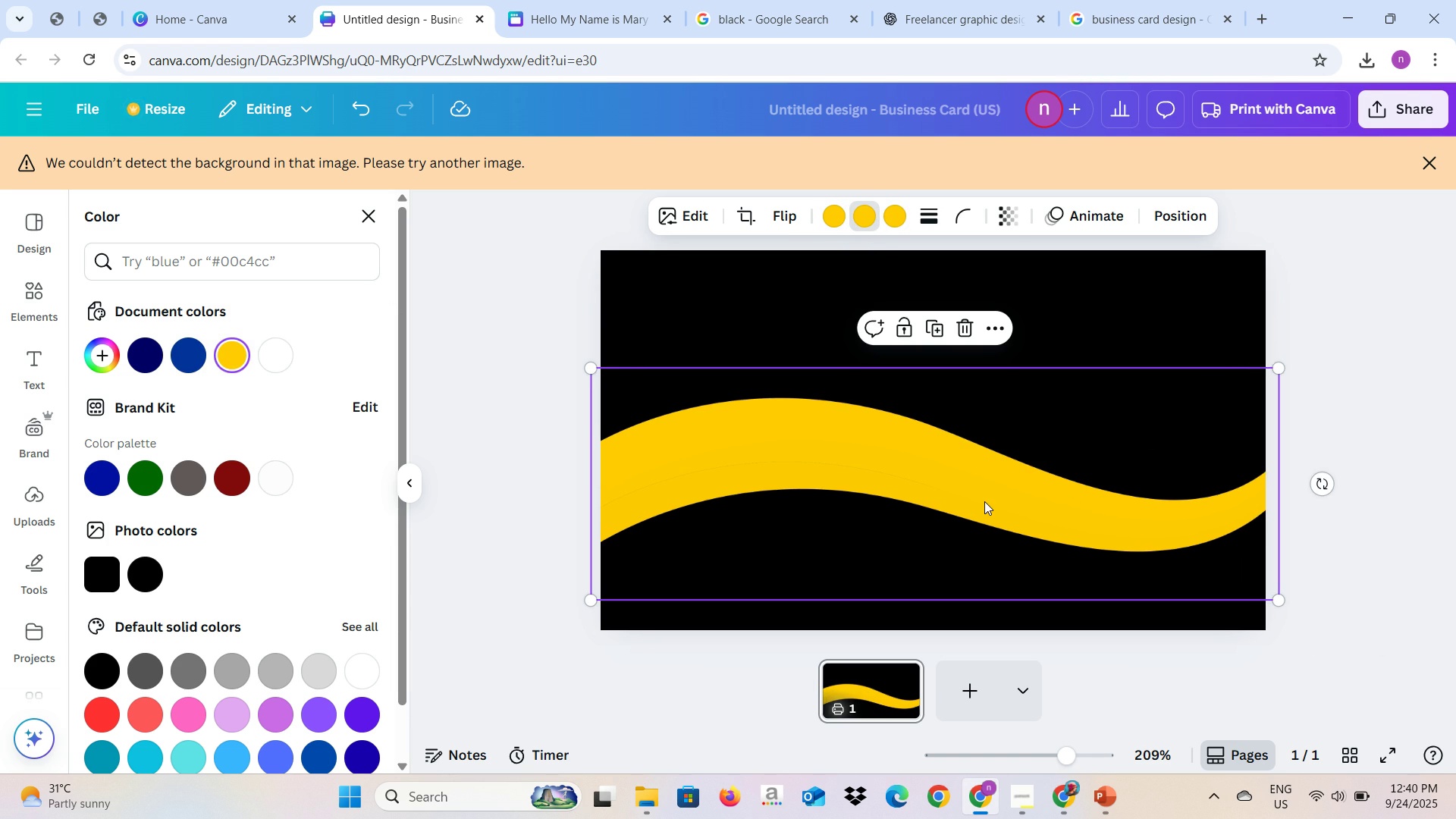 
wait(5.2)
 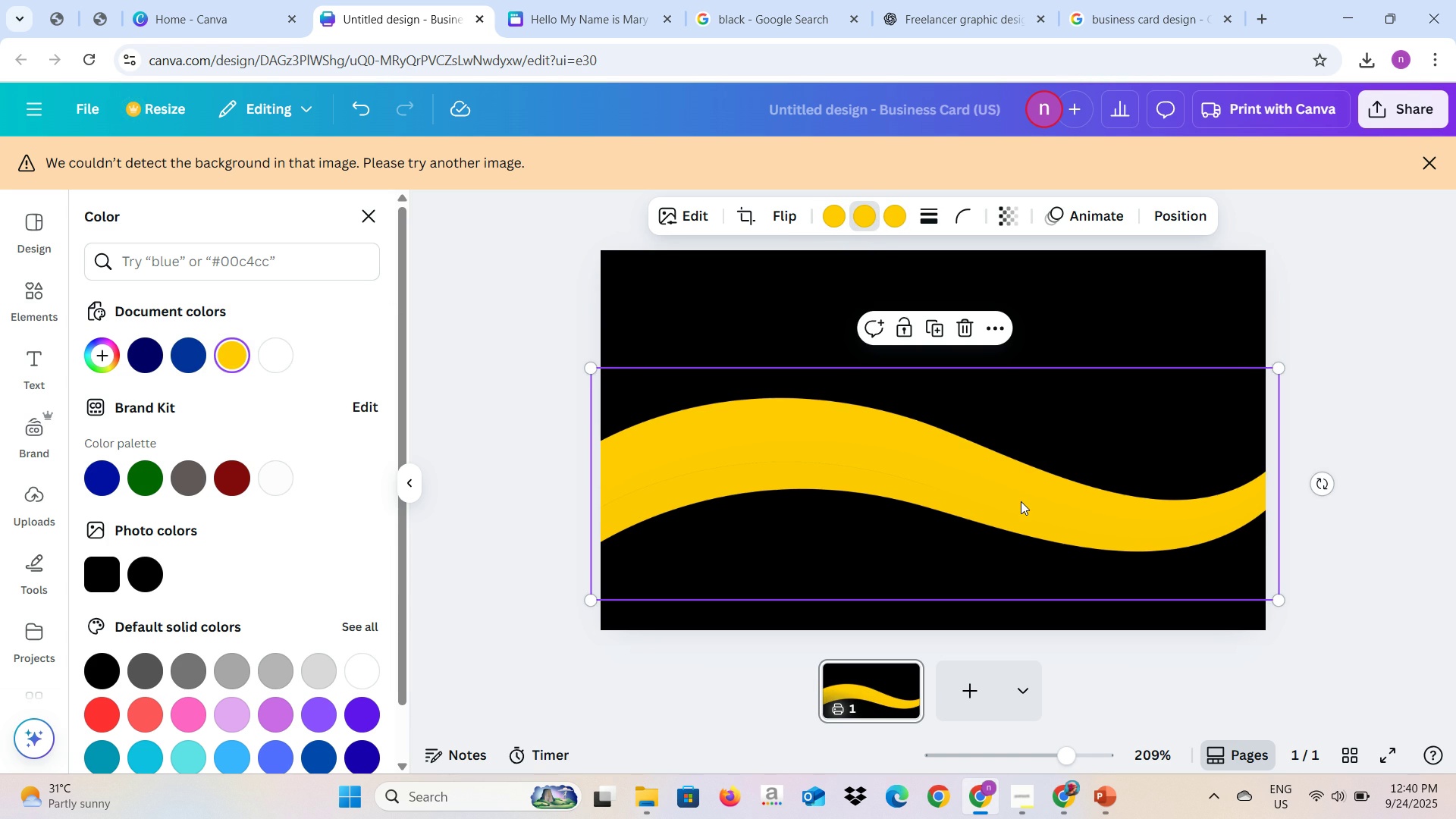 
left_click([720, 280])
 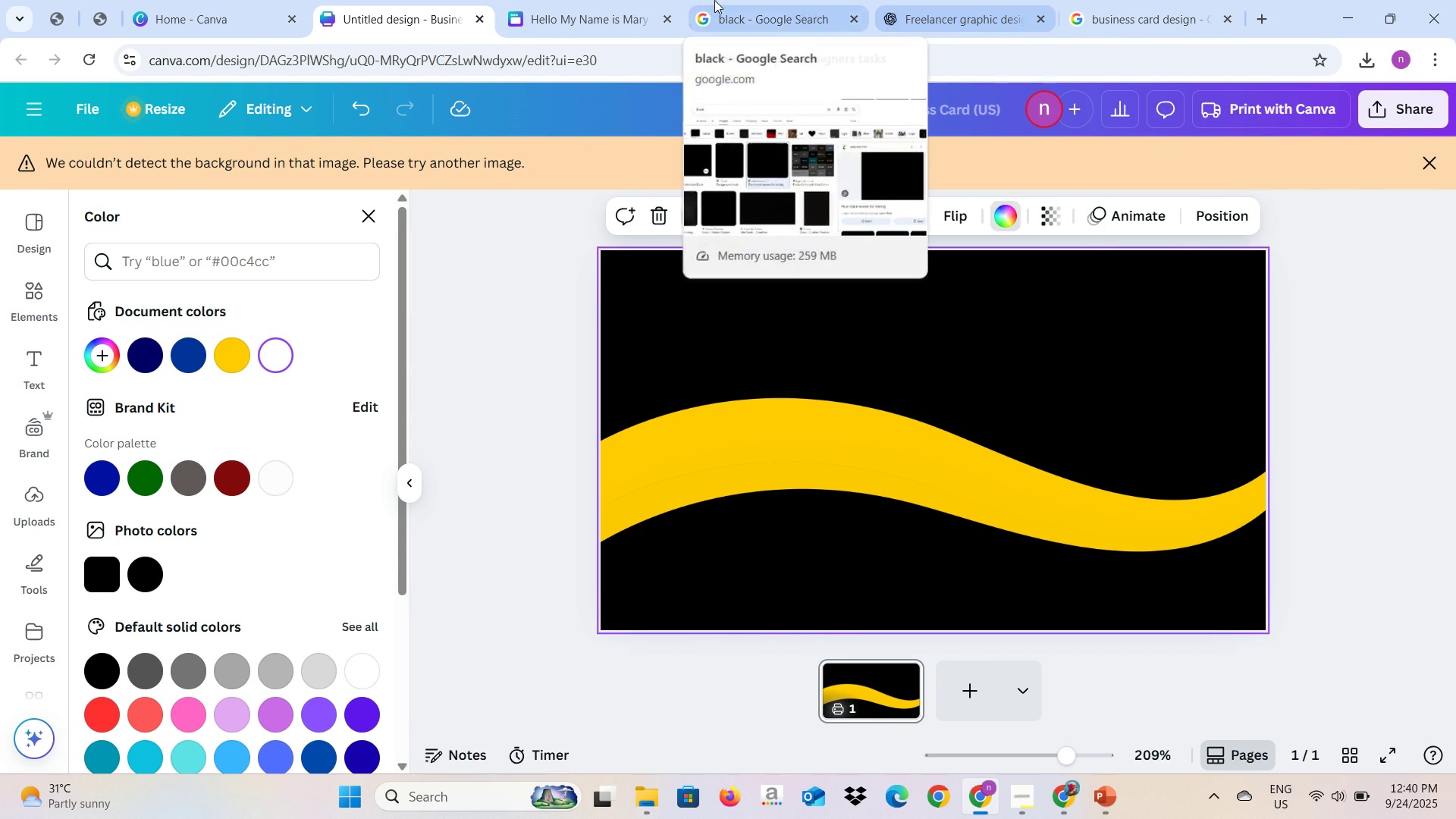 
left_click([714, 0])
 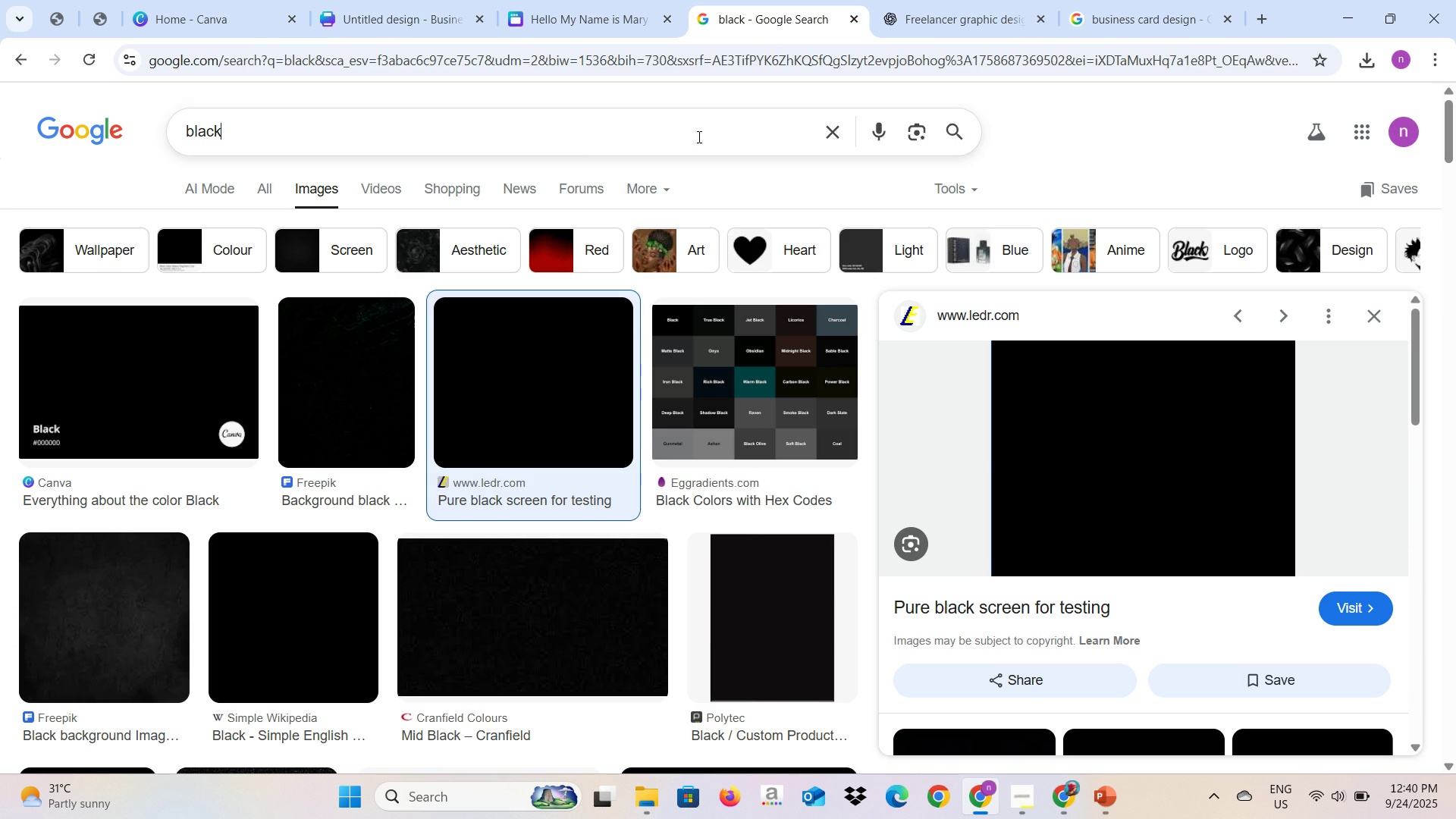 
left_click_drag(start_coordinate=[698, 136], to_coordinate=[124, 168])
 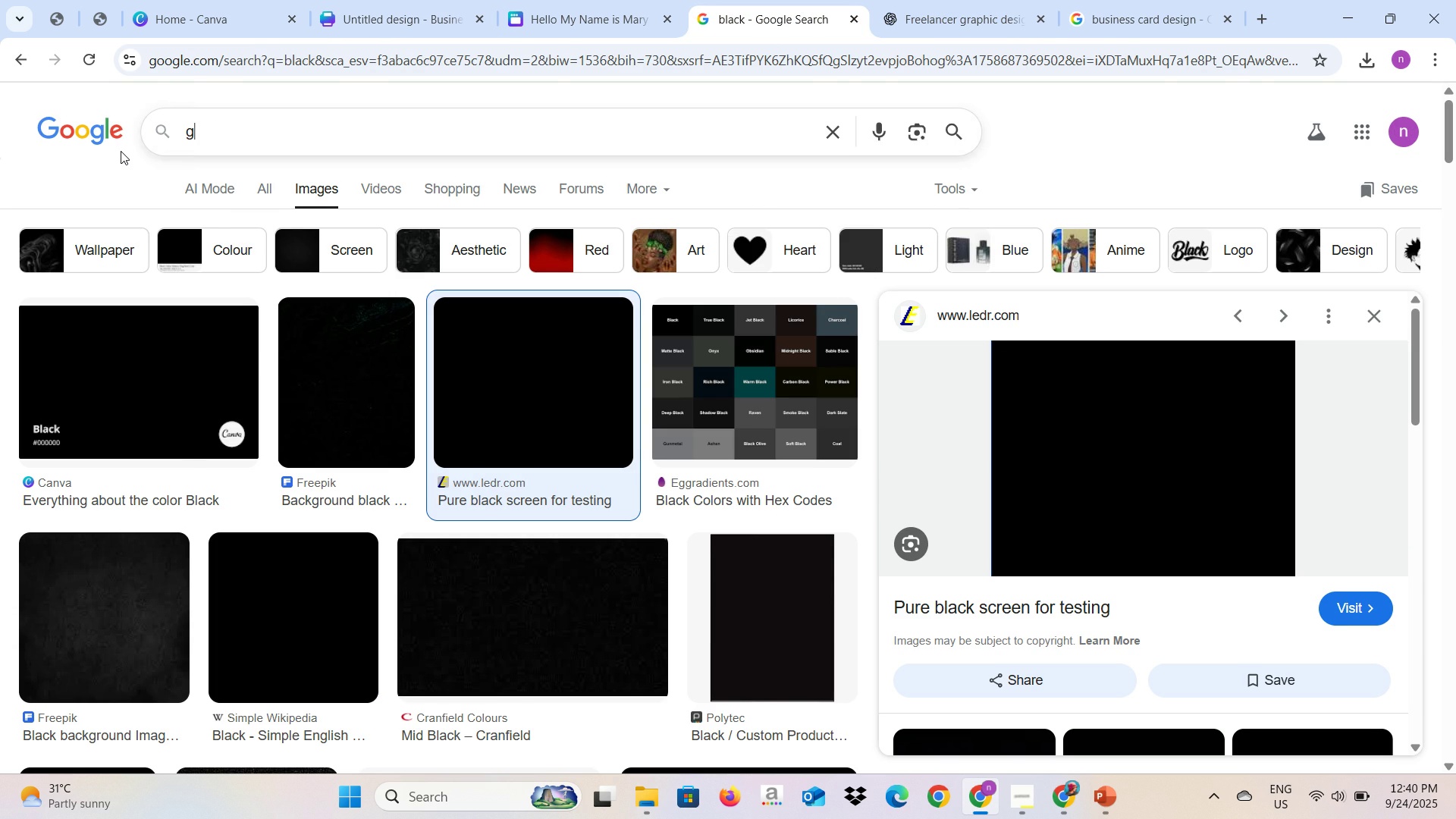 
type(gray)
 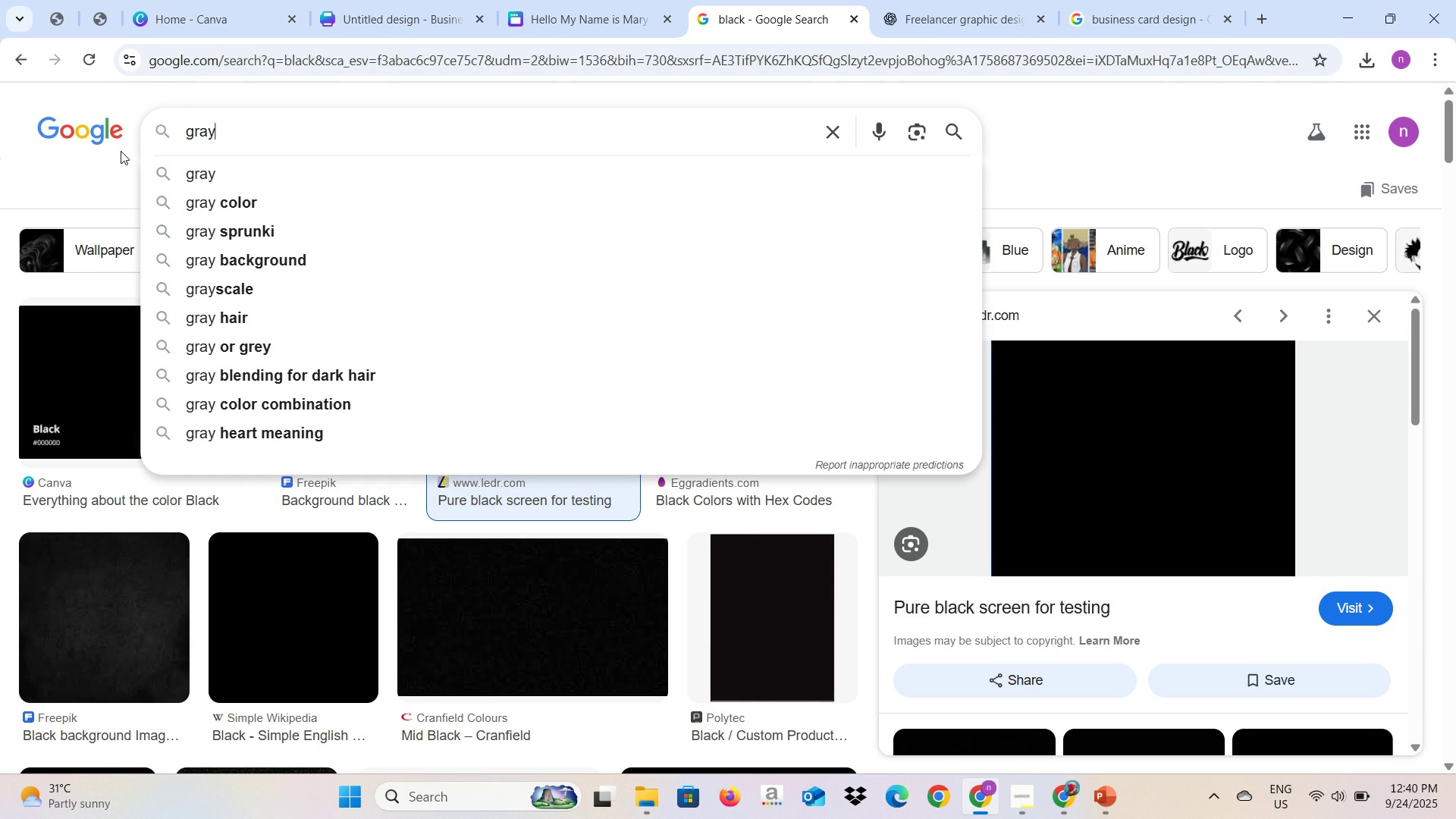 
key(Enter)
 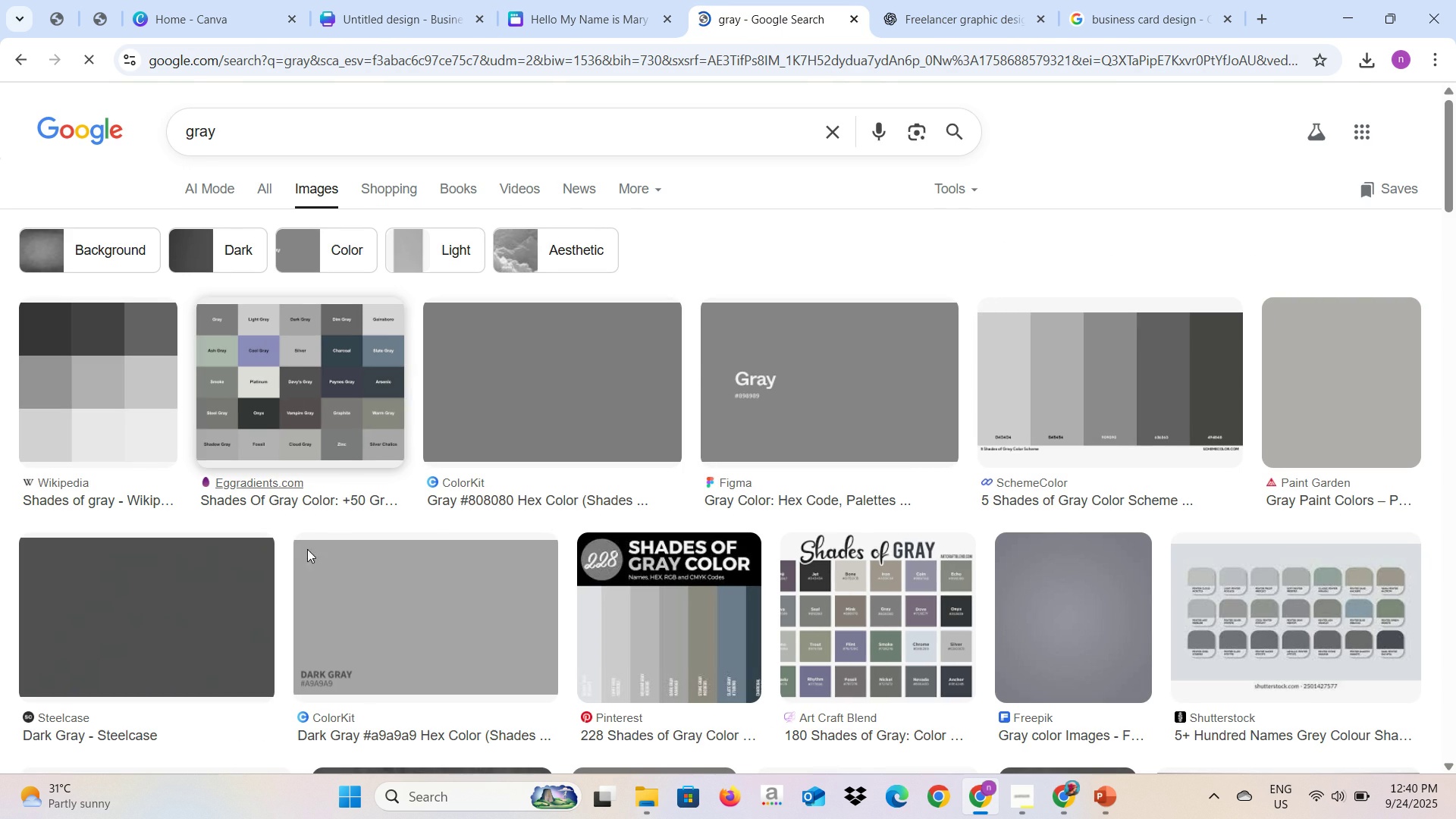 
left_click([228, 623])
 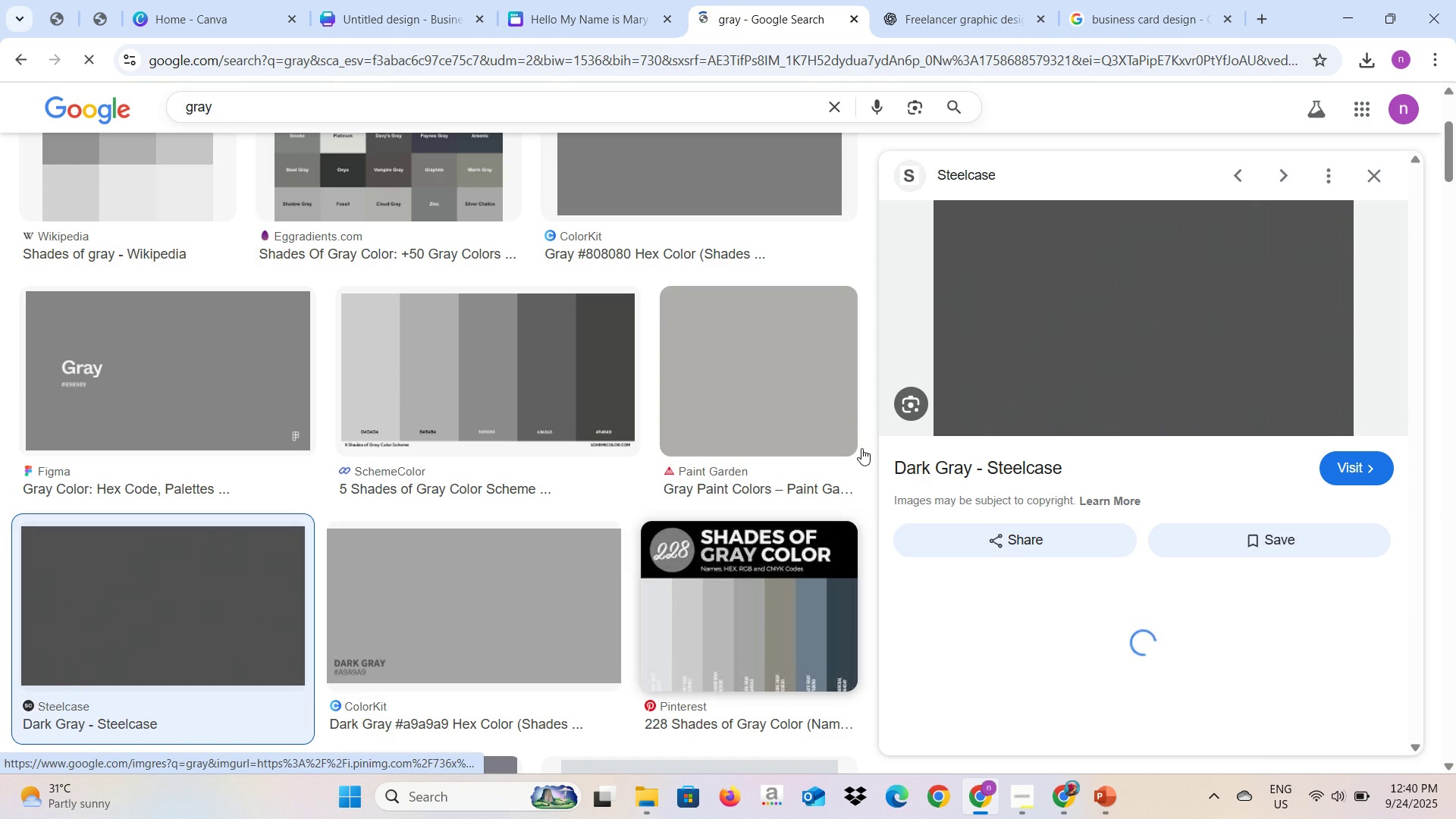 
right_click([1006, 329])
 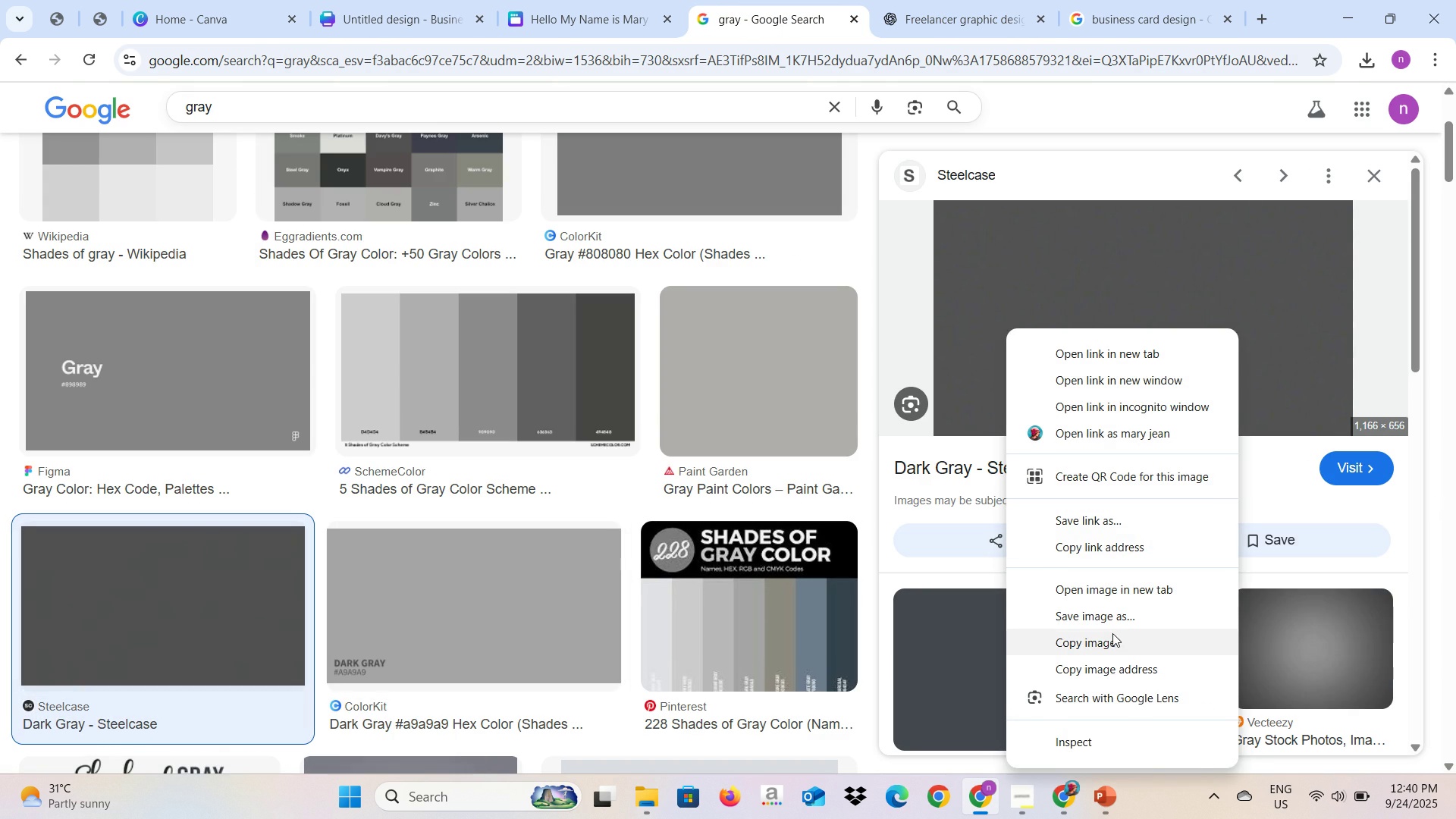 
left_click([1112, 638])
 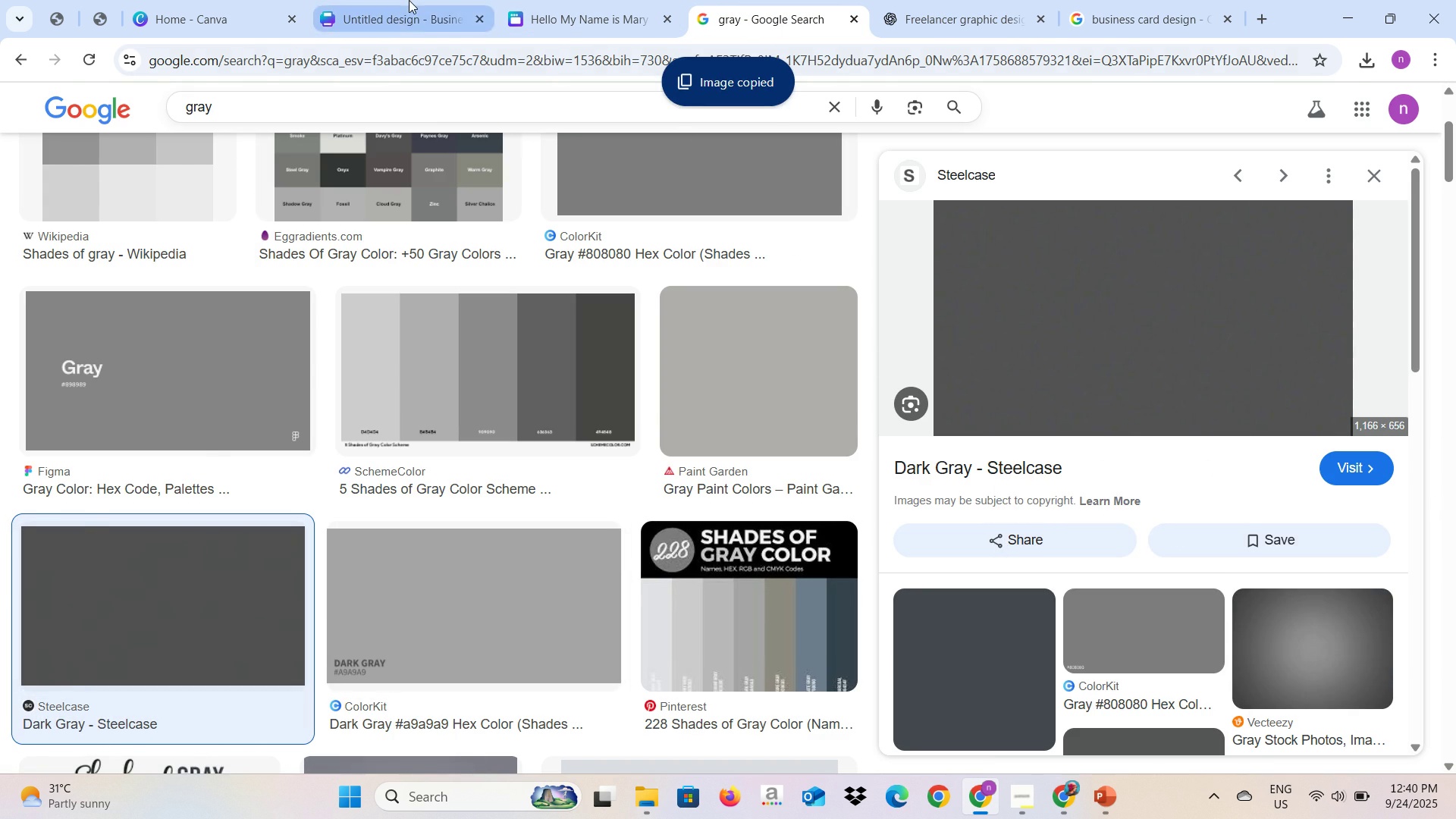 
left_click([409, 0])
 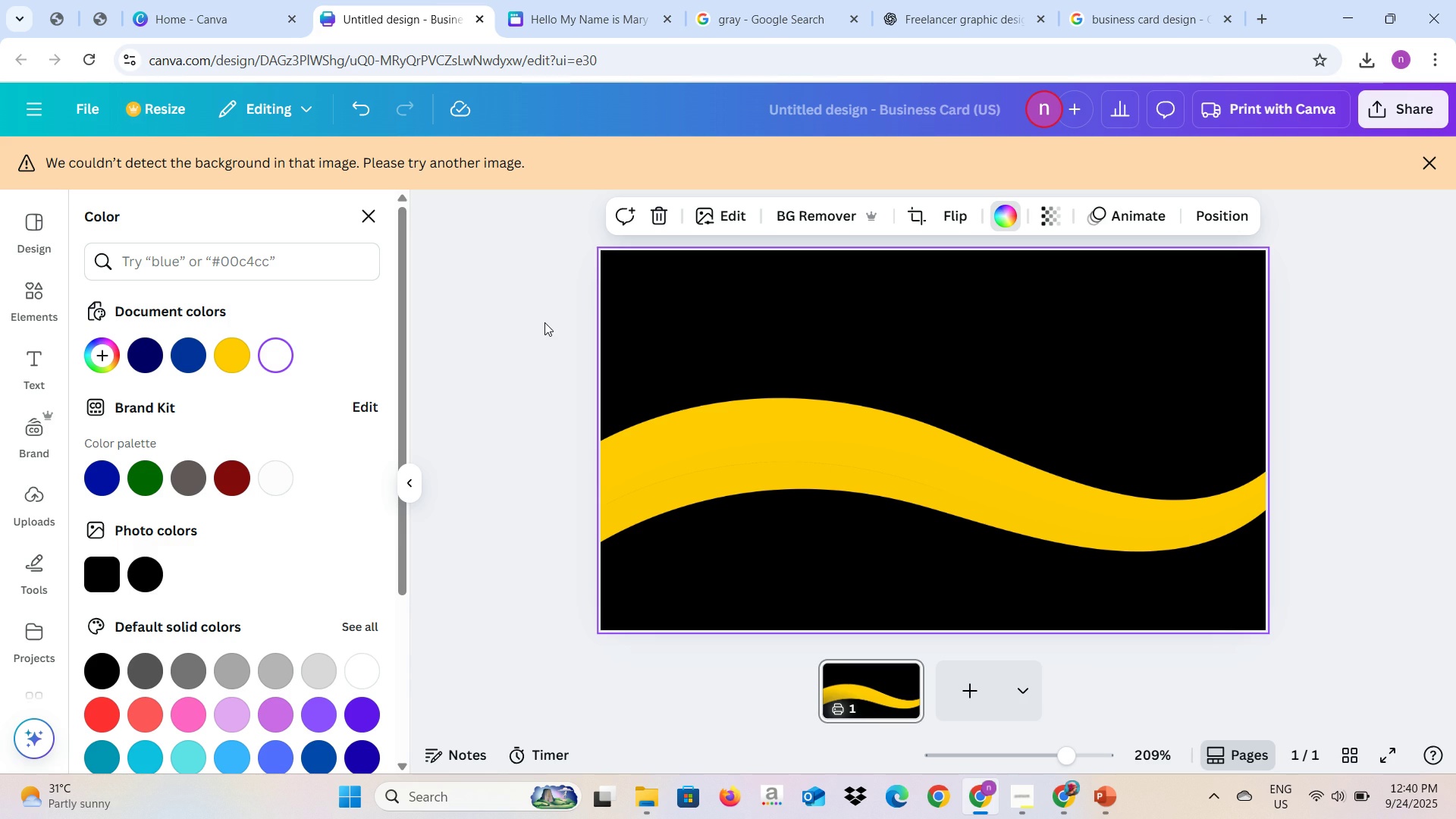 
key(Control+V)
 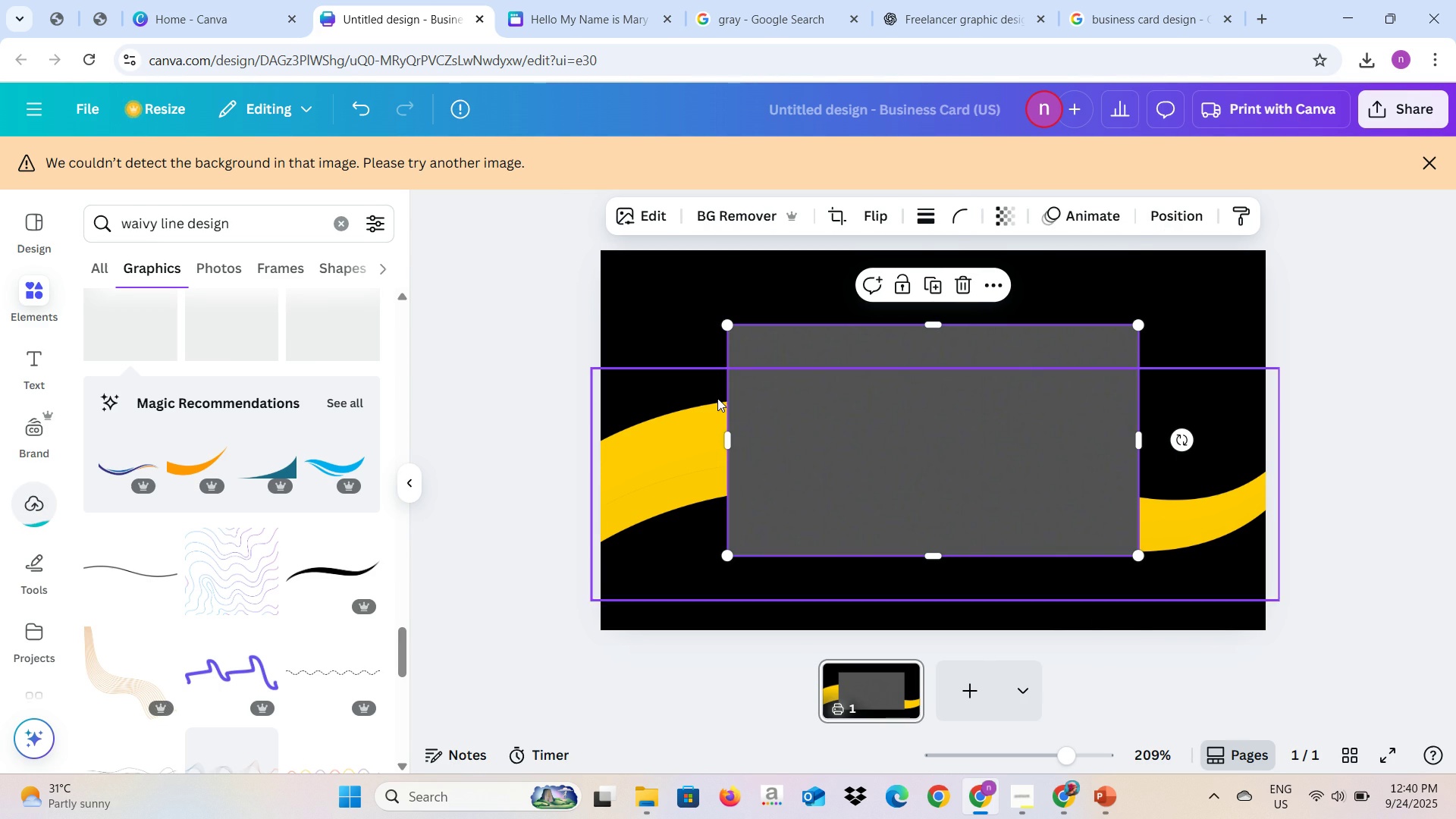 
right_click([880, 419])
 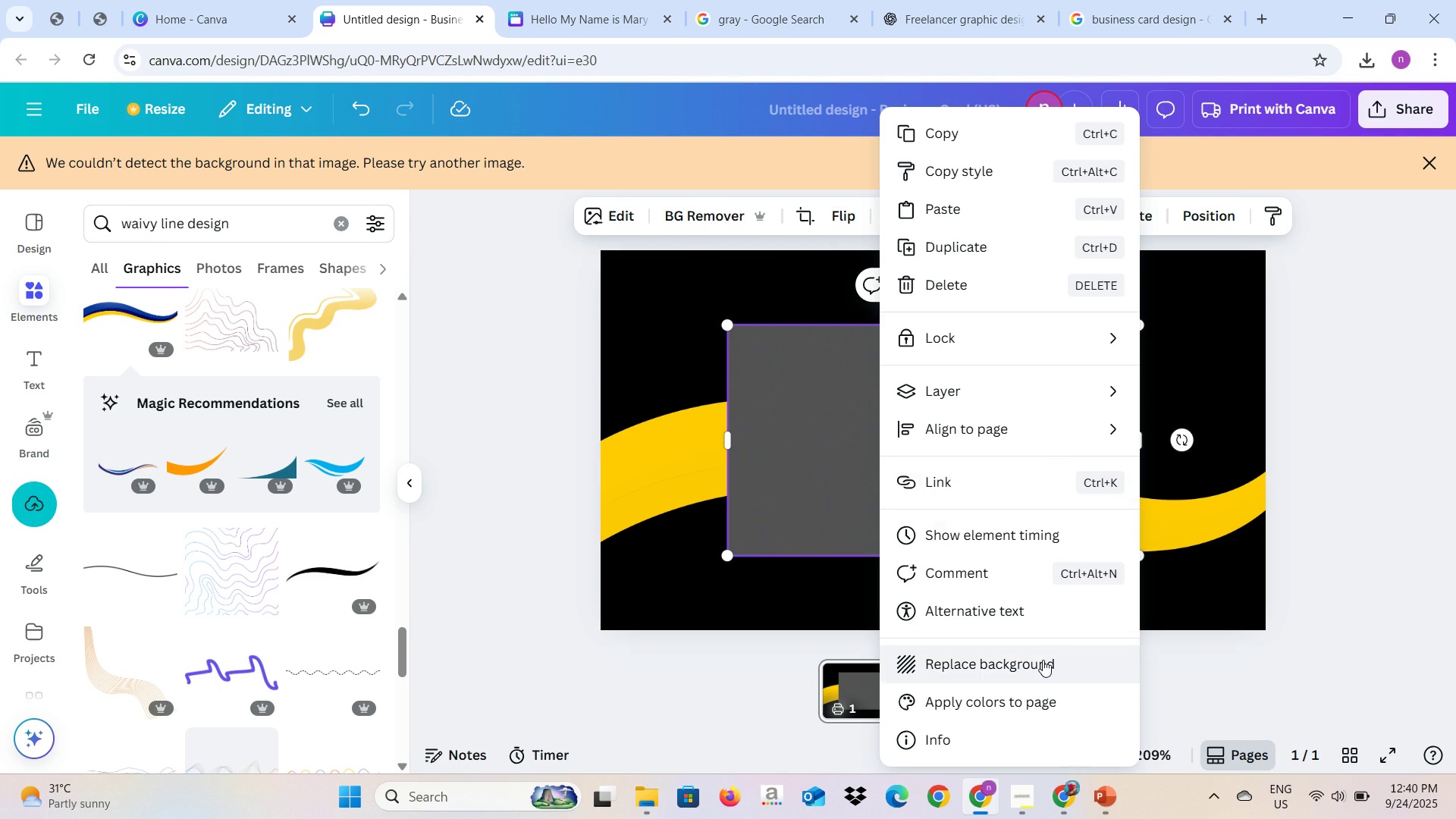 
left_click([1043, 660])
 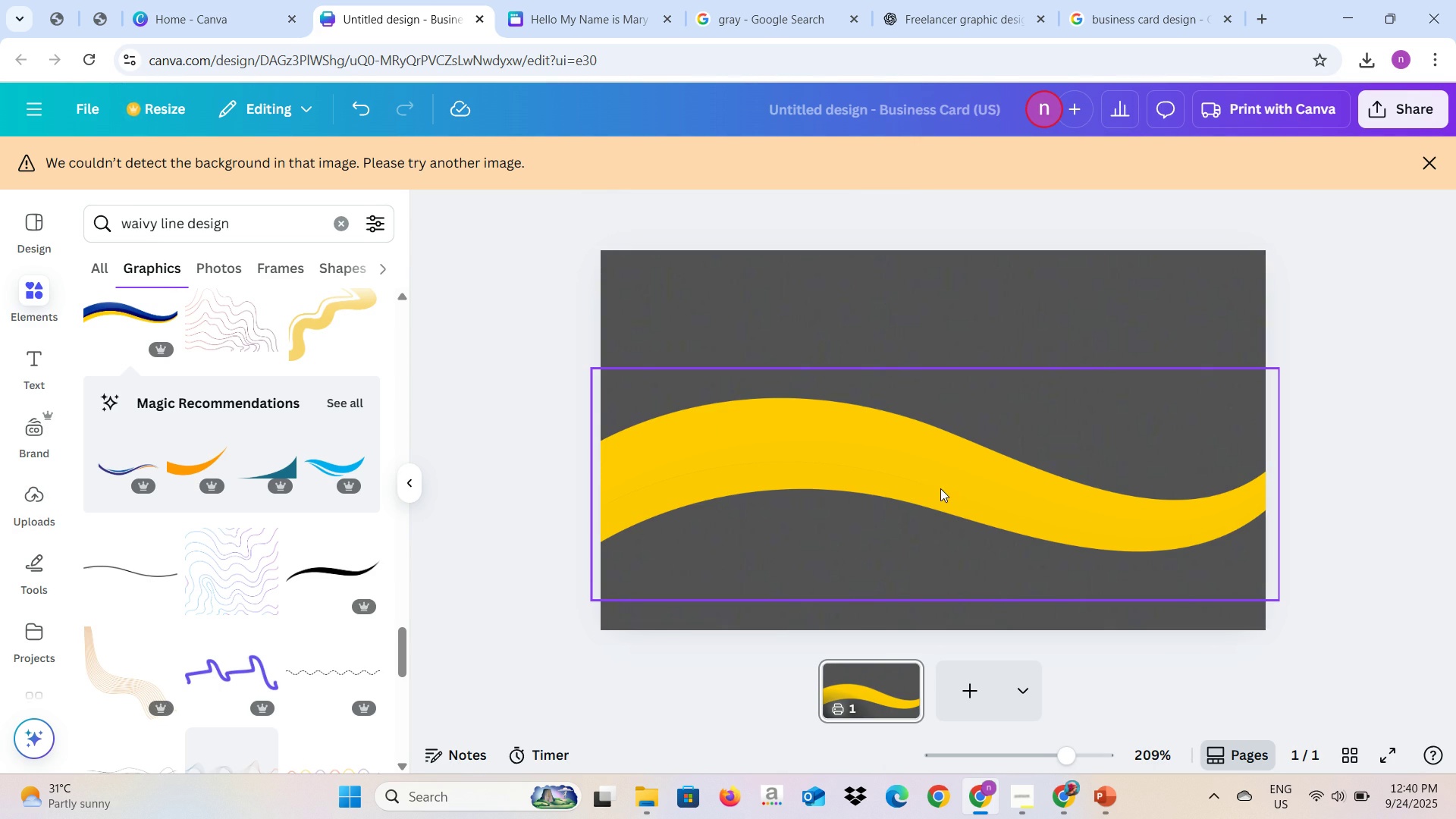 
left_click_drag(start_coordinate=[939, 485], to_coordinate=[939, 475])
 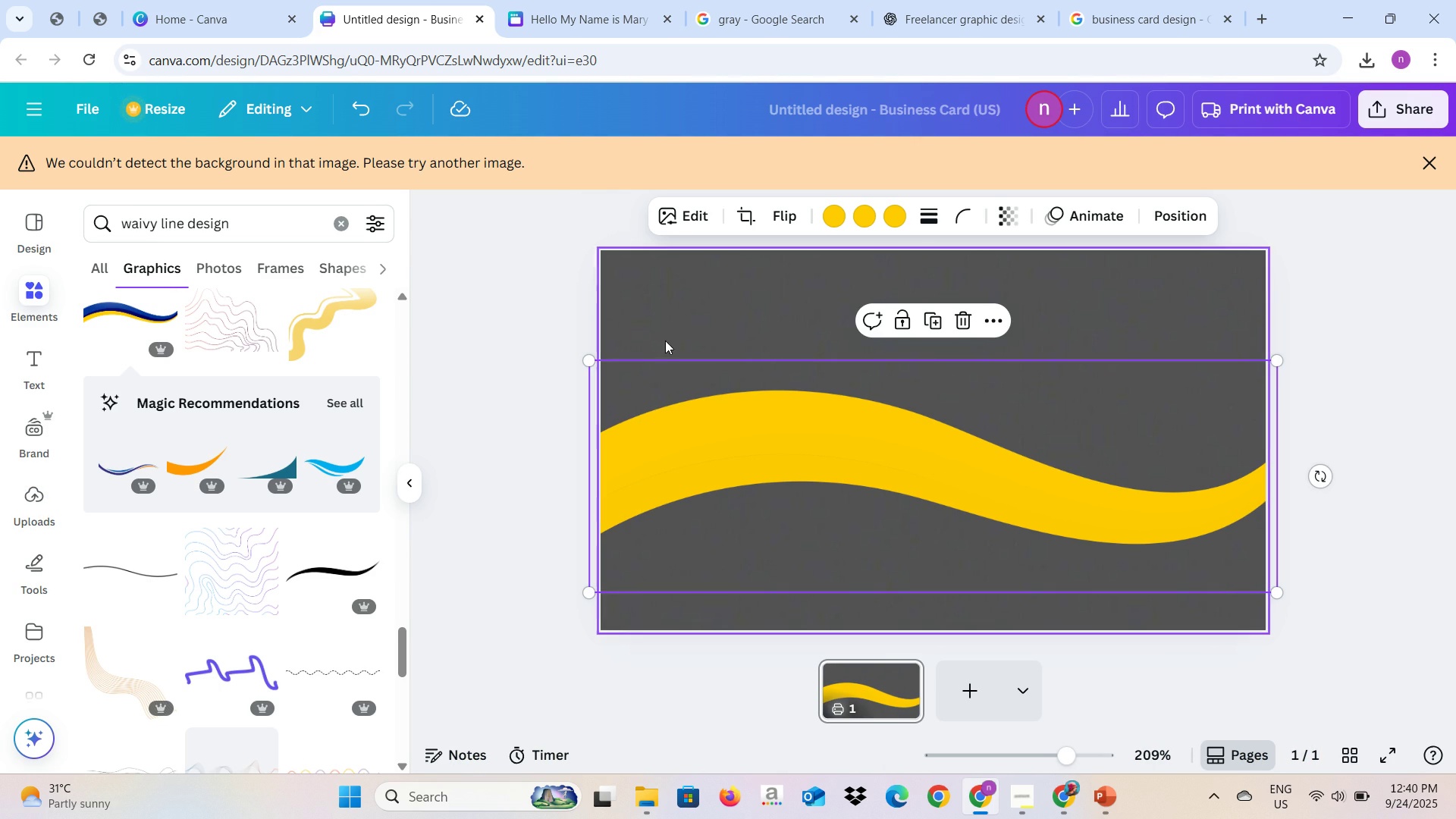 
left_click([704, 334])
 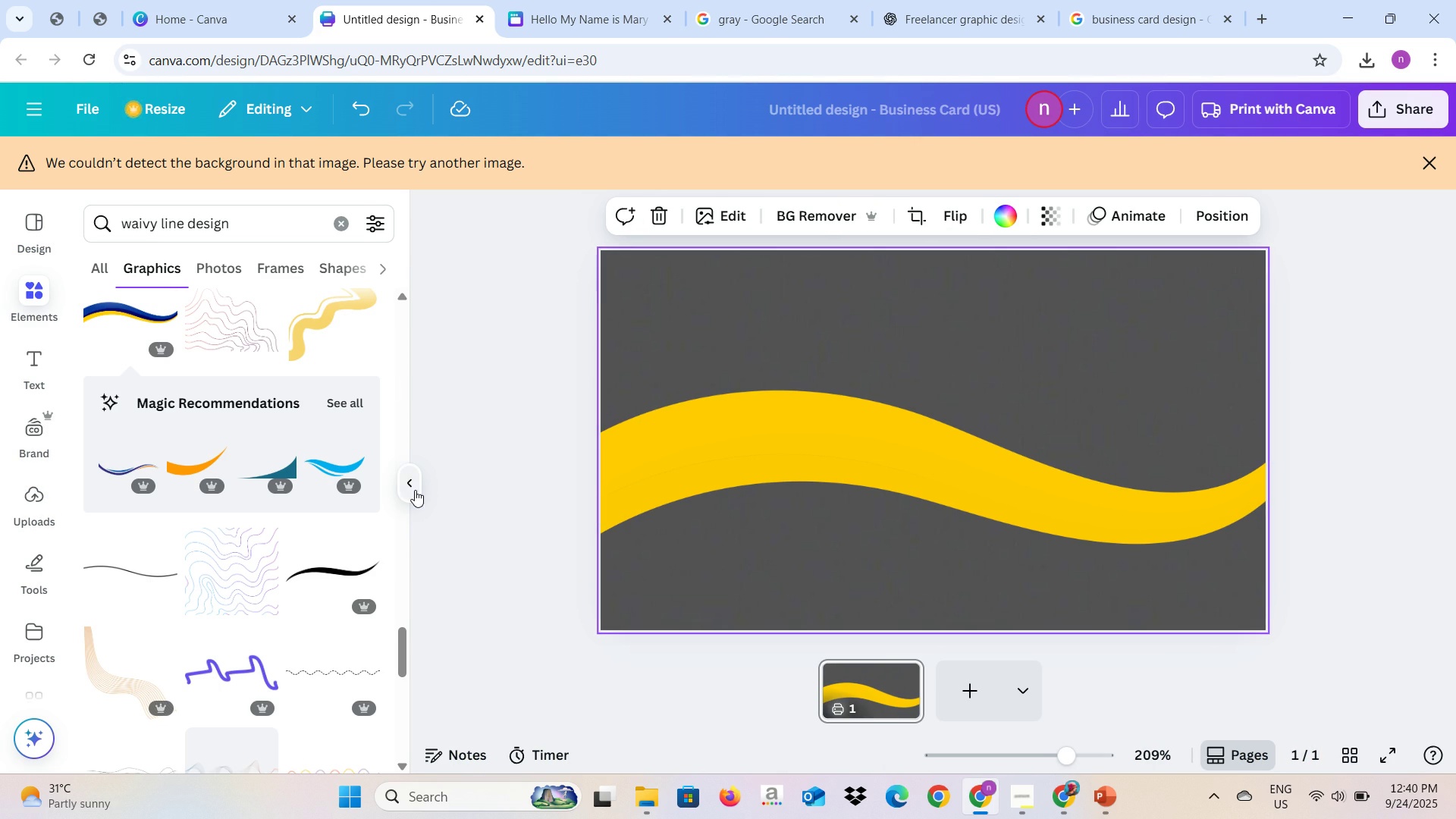 
left_click([413, 490])
 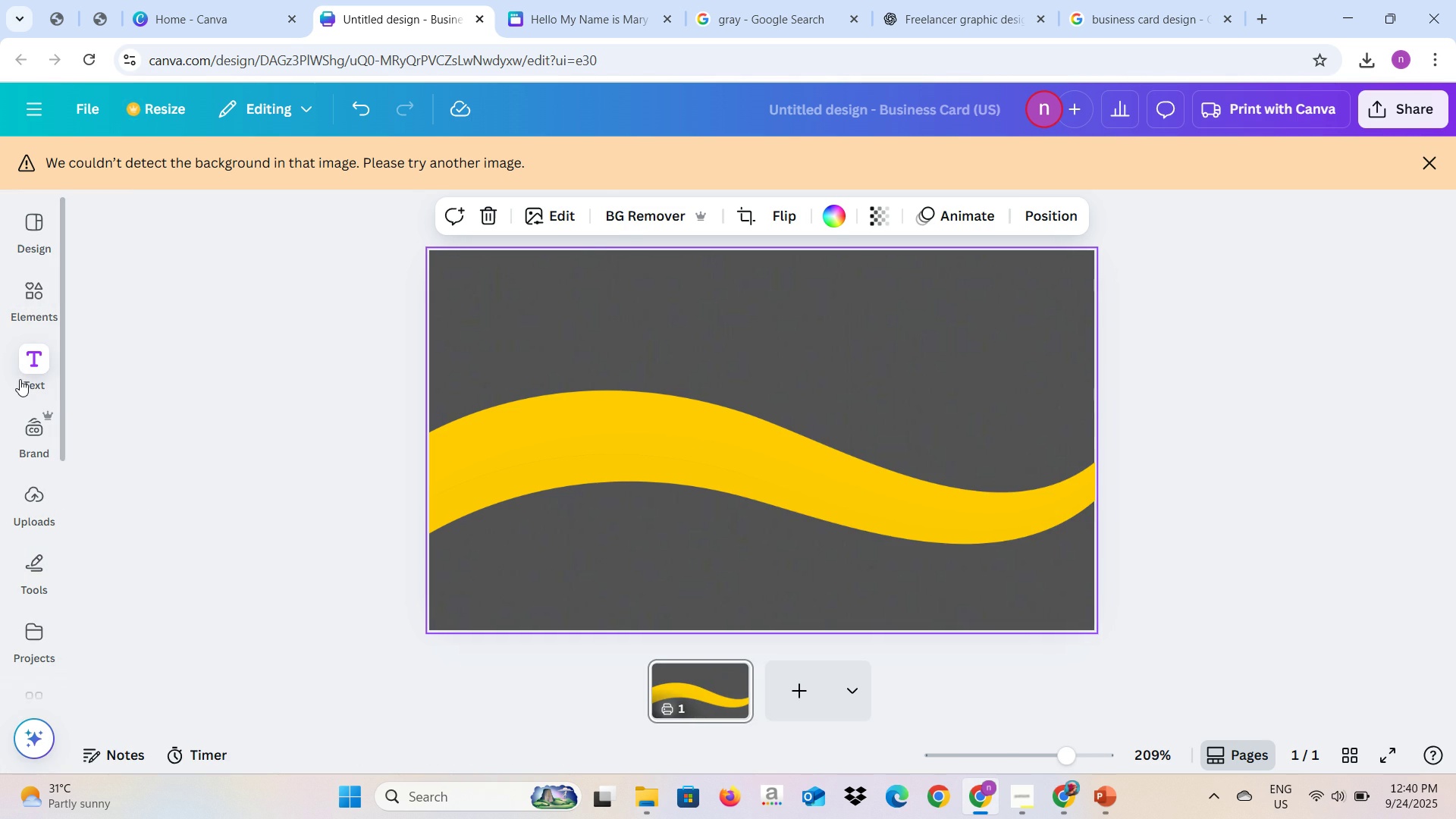 
left_click([22, 375])
 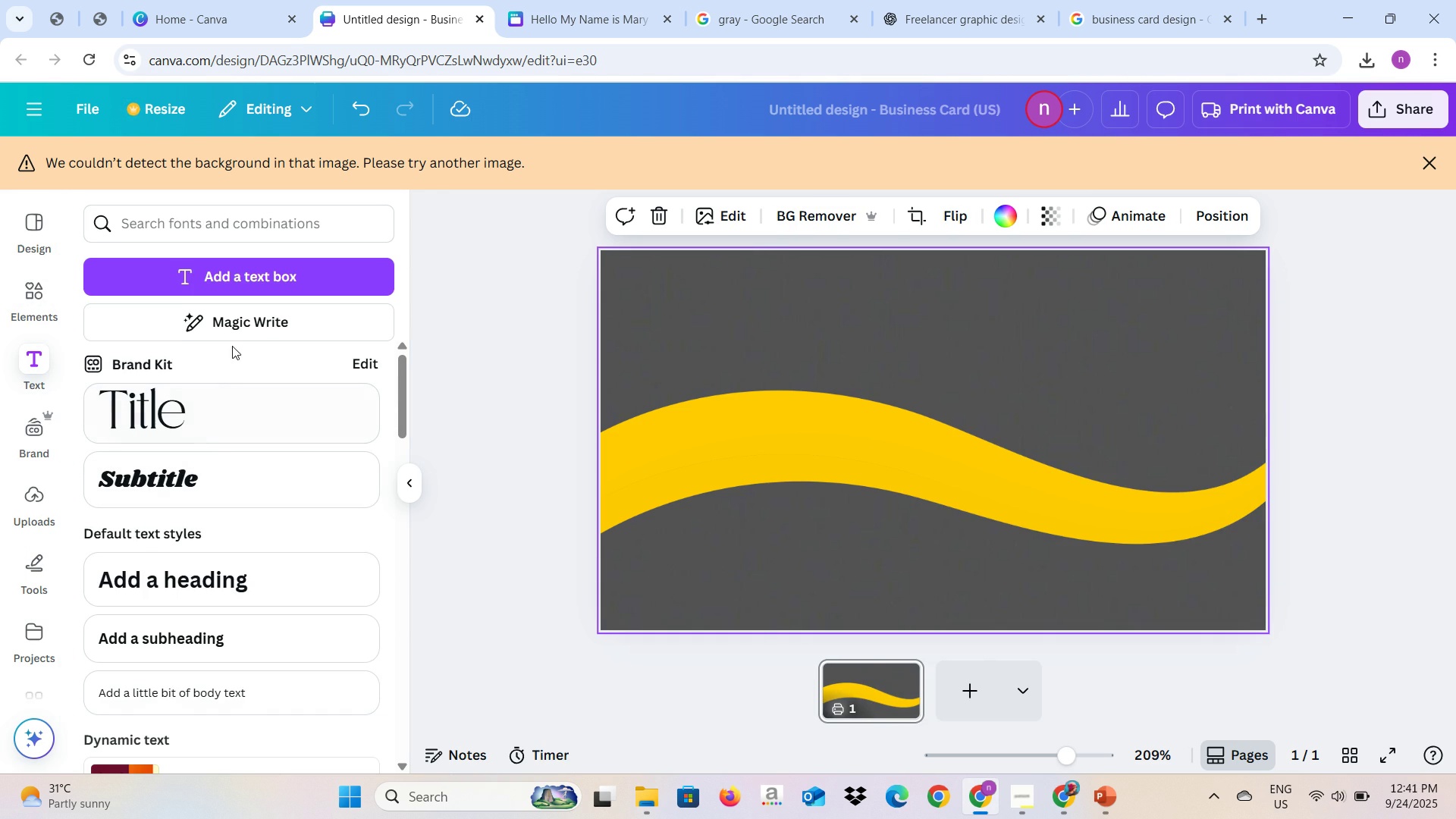 
left_click([290, 271])
 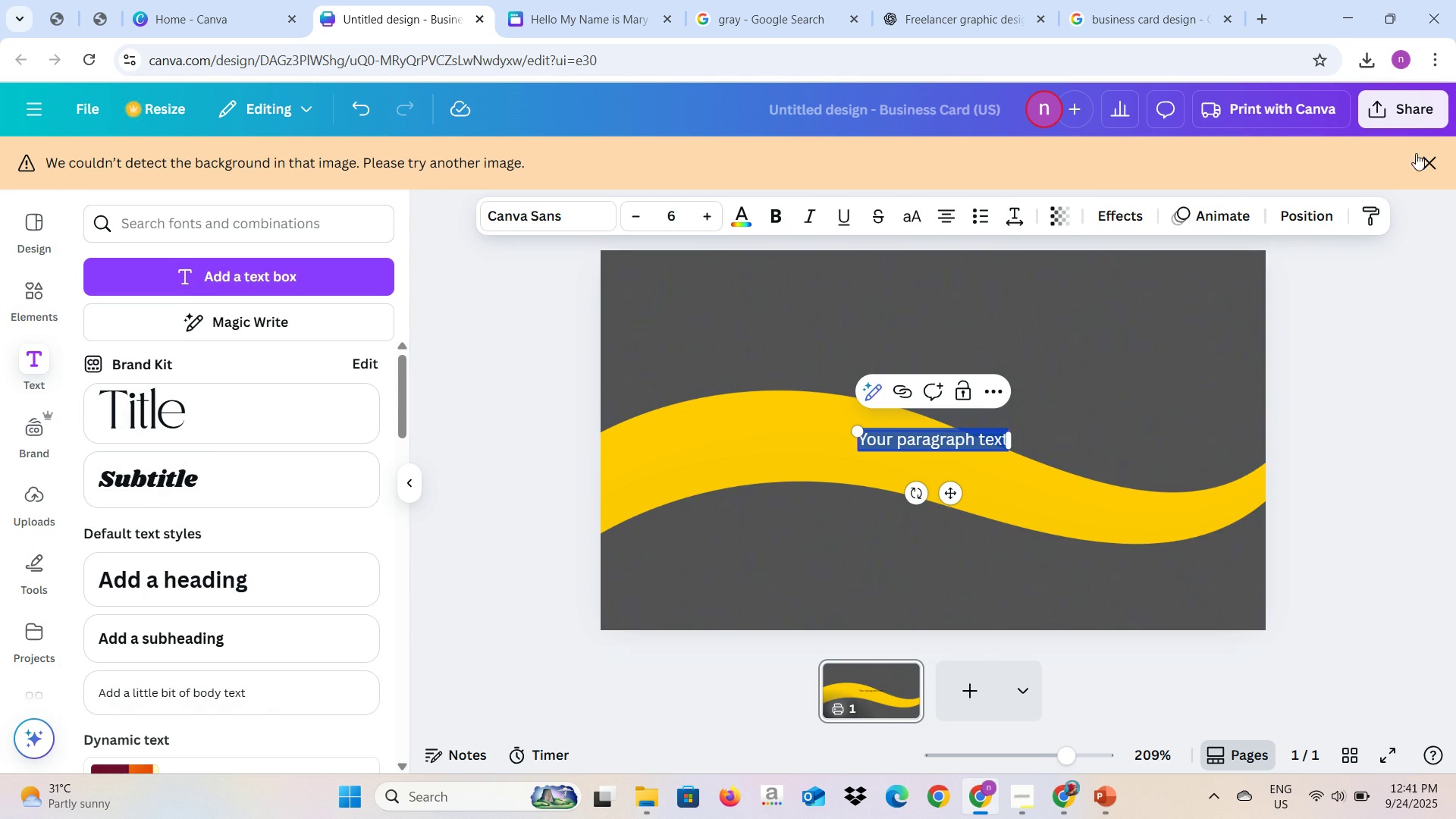 
left_click([1443, 169])
 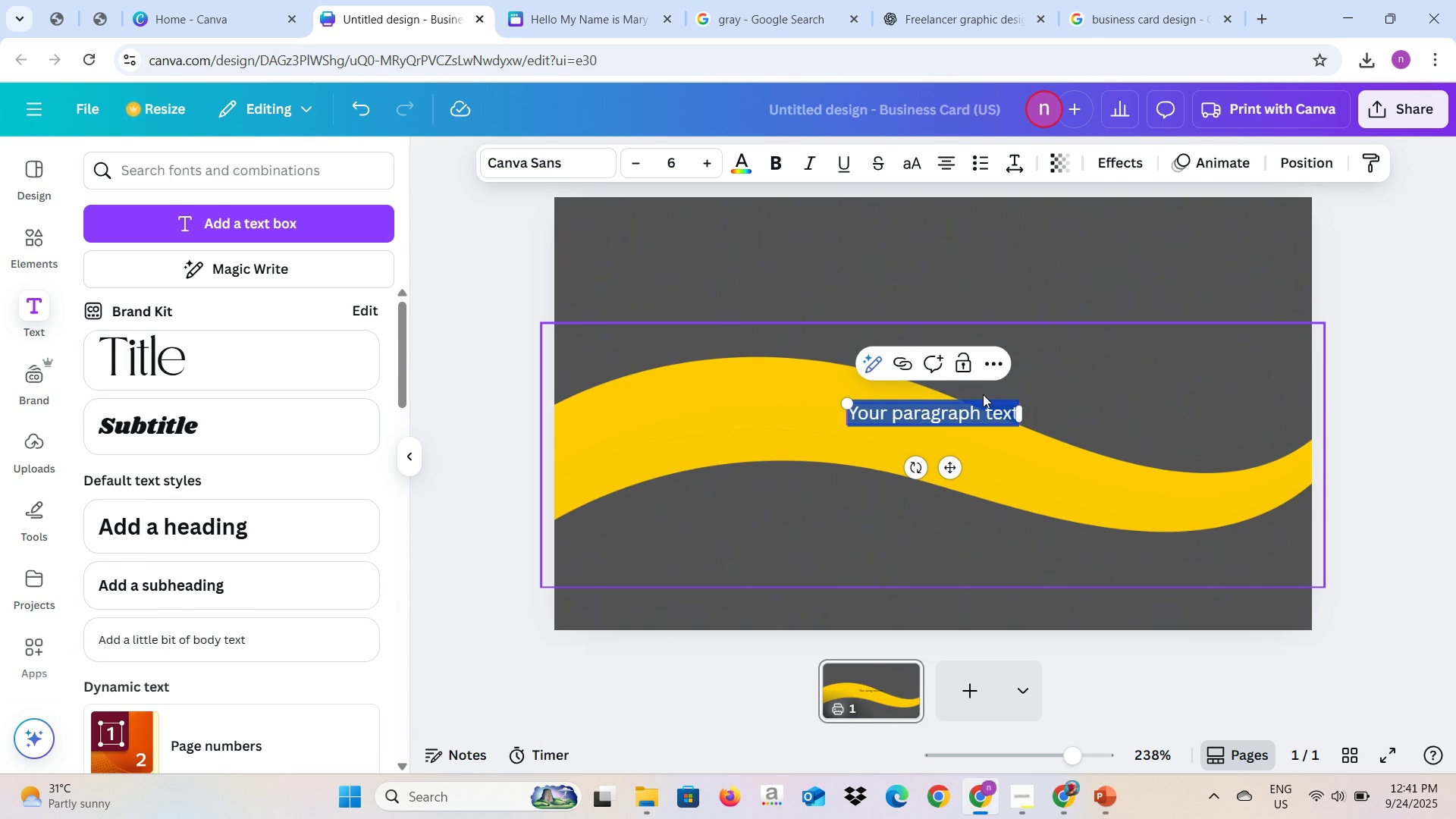 
key(Shift+M)
 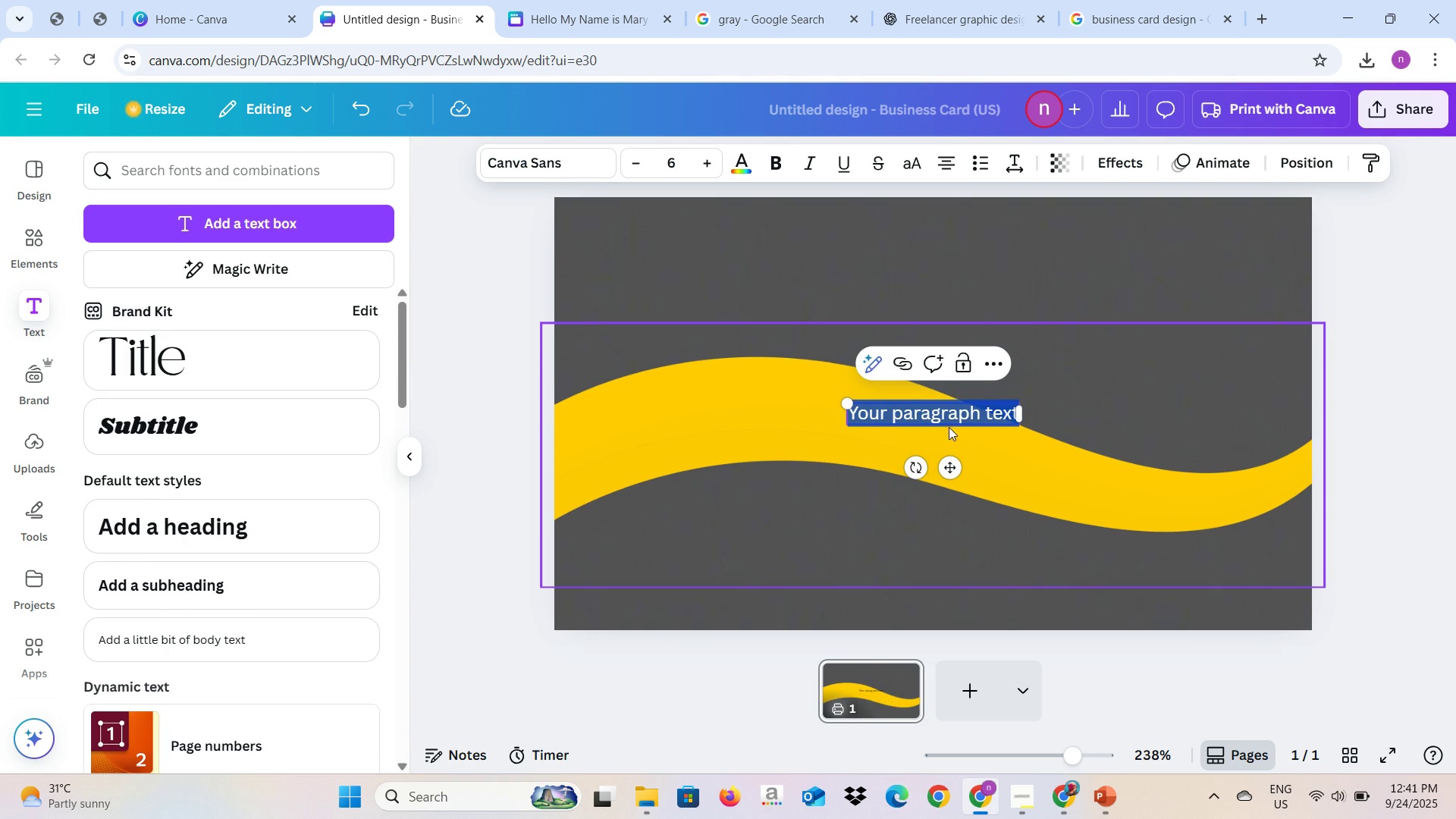 
left_click([951, 423])
 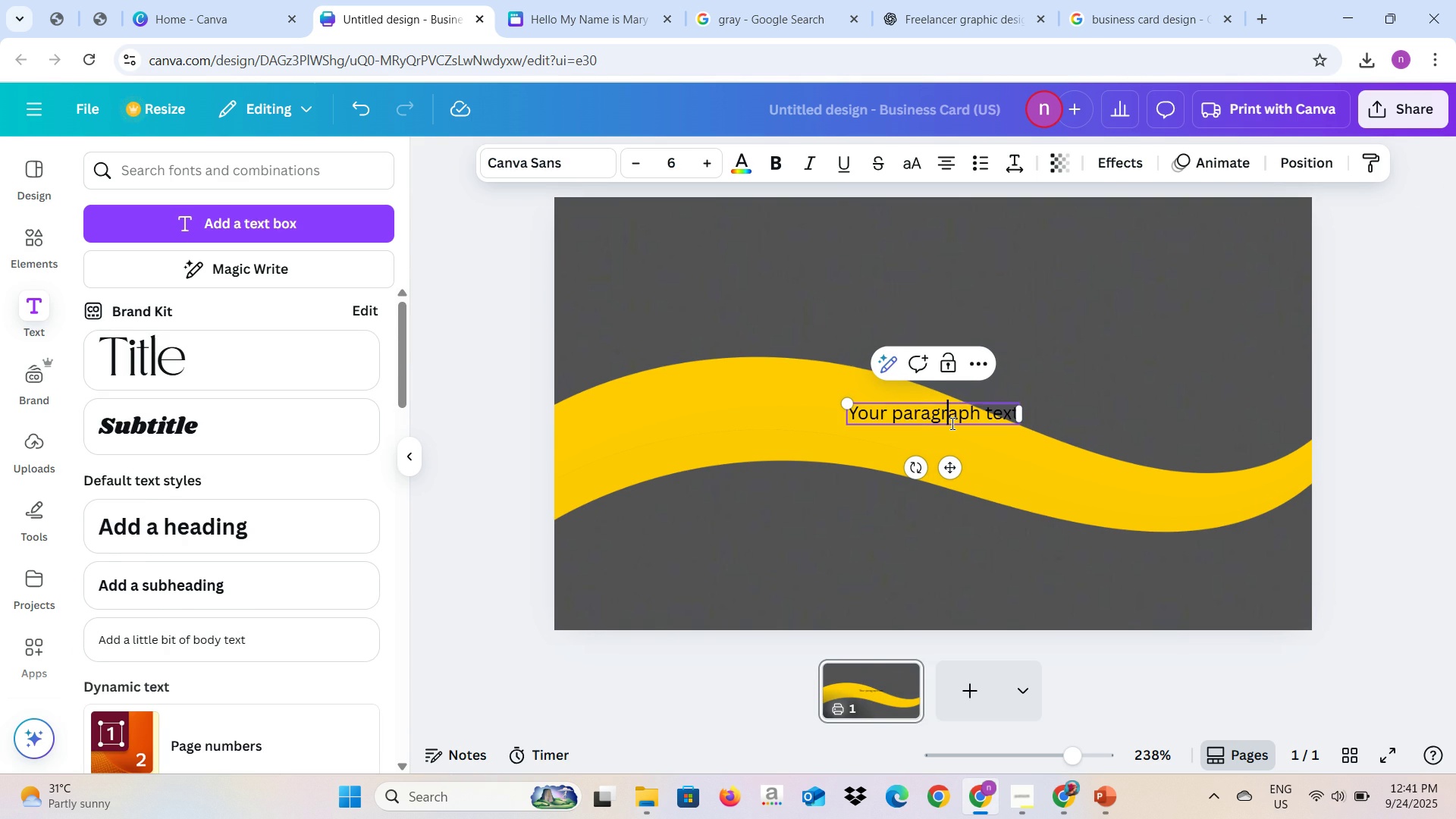 
key(Control+A)
 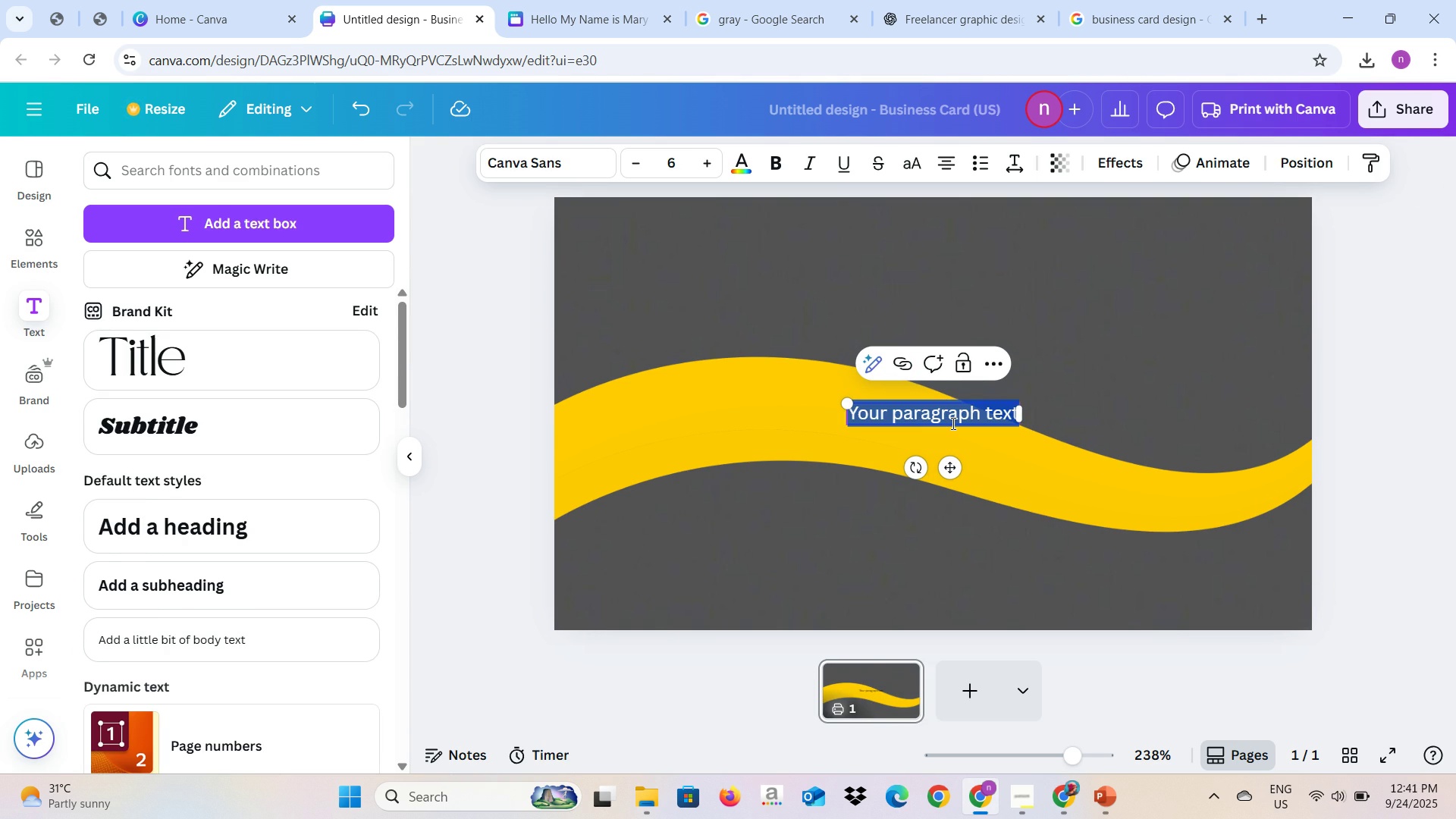 
type(Mary Jdan)
key(Backspace)
key(Backspace)
key(Backspace)
type(eanIn)
key(Backspace)
key(Backspace)
type( Iductivo)
 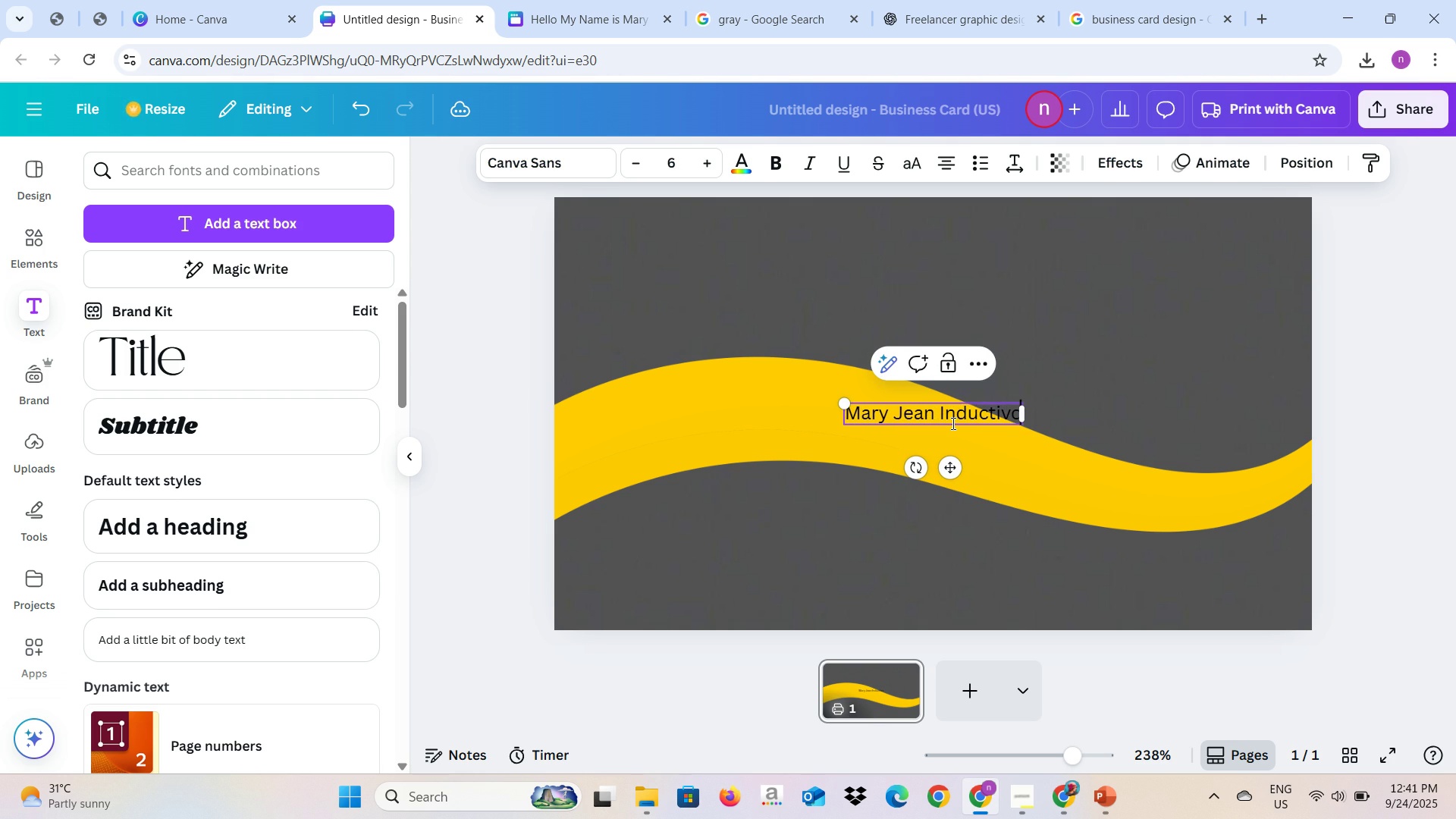 
key(Control+A)
 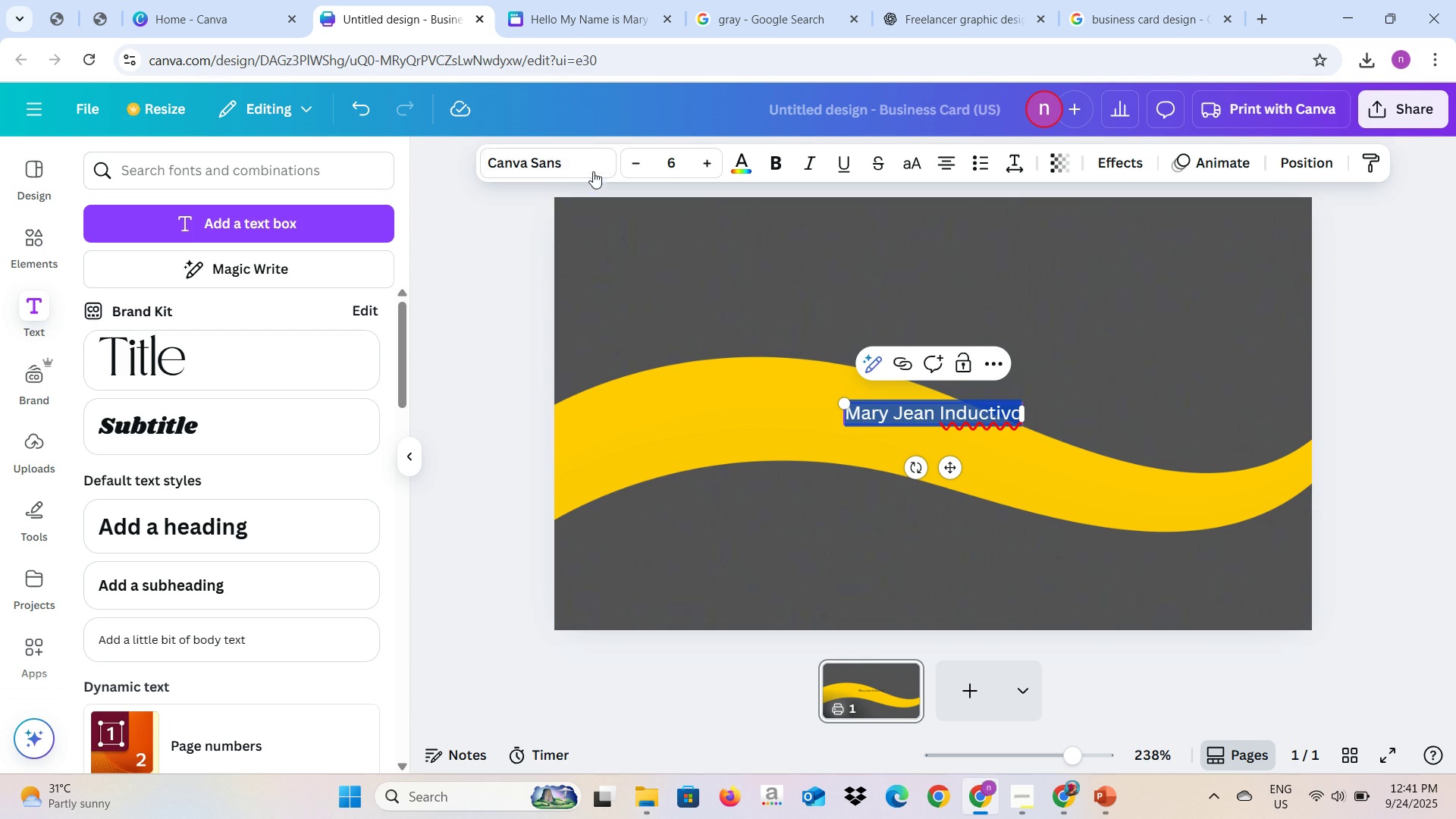 
left_click([592, 165])
 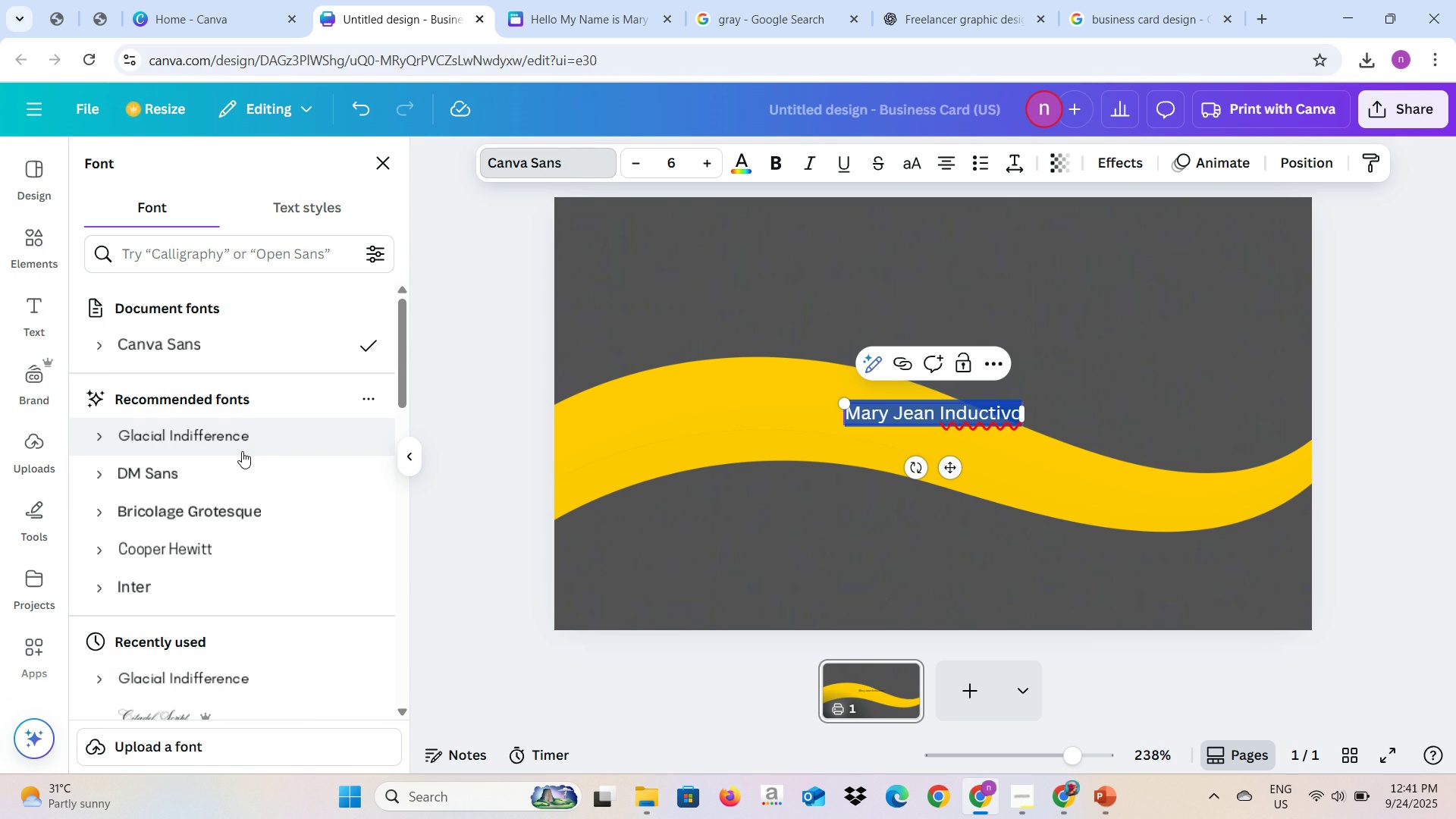 
scroll: coordinate [253, 517], scroll_direction: down, amount: 1.0
 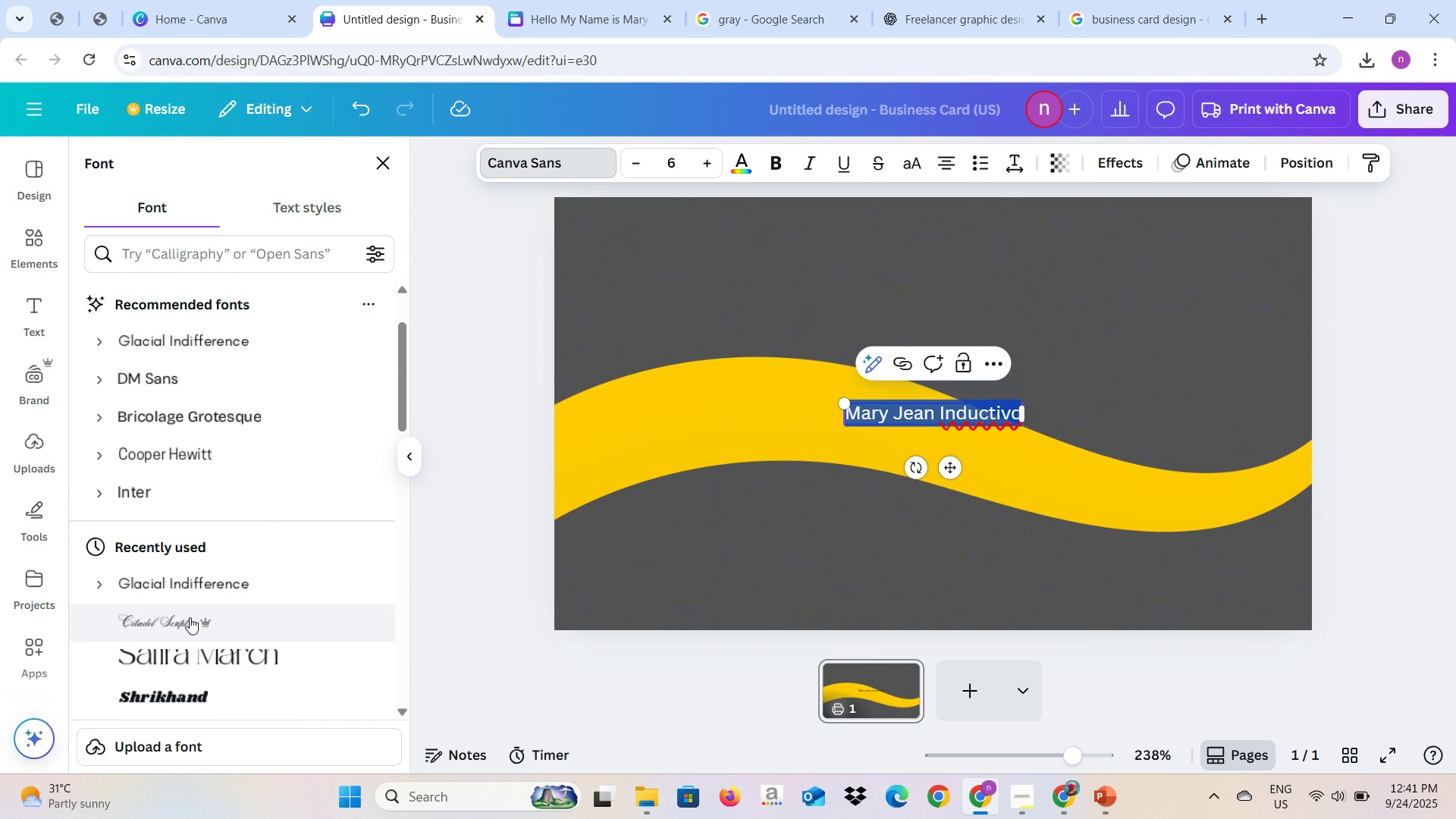 
left_click([190, 618])
 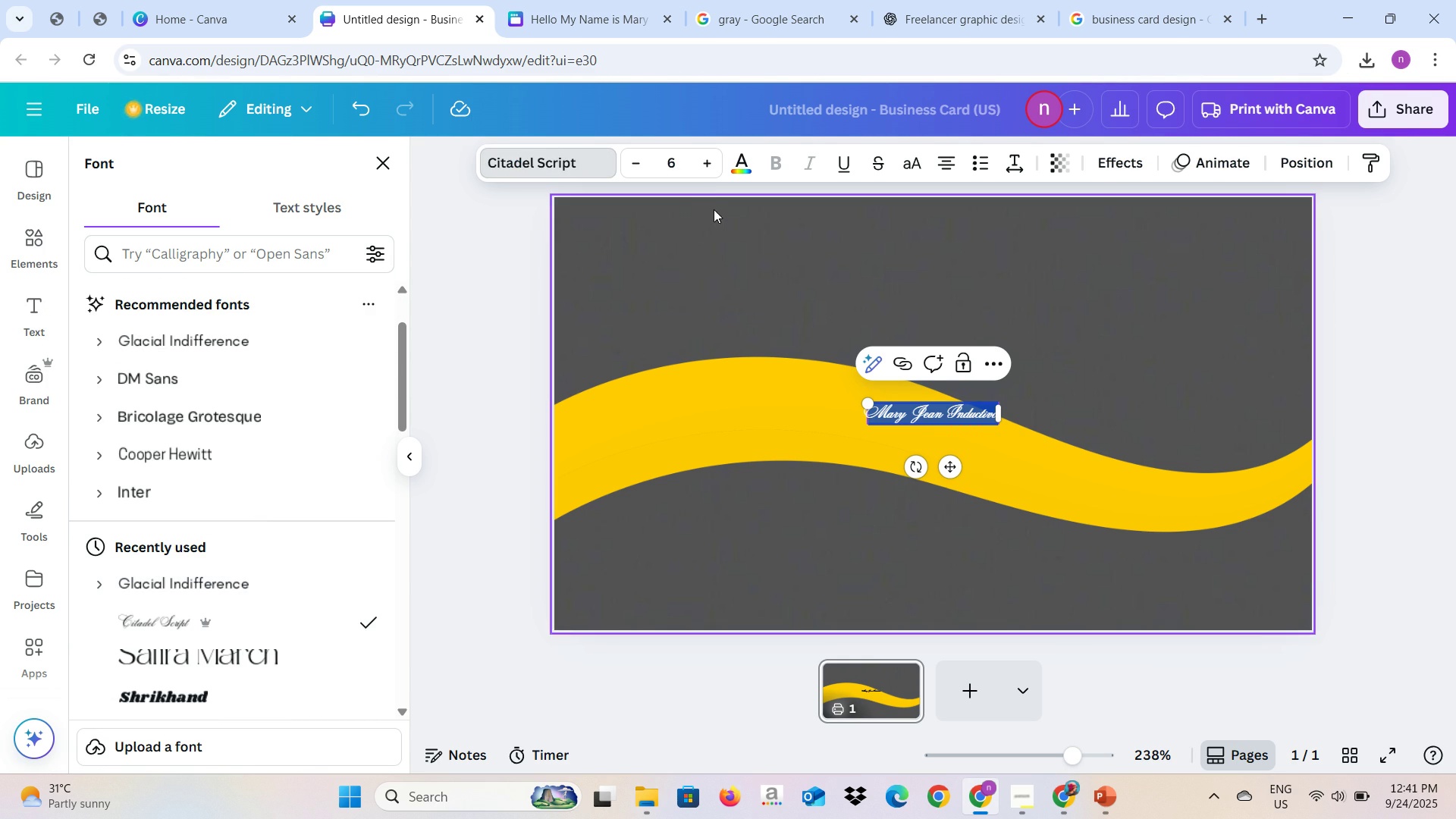 
double_click([711, 172])
 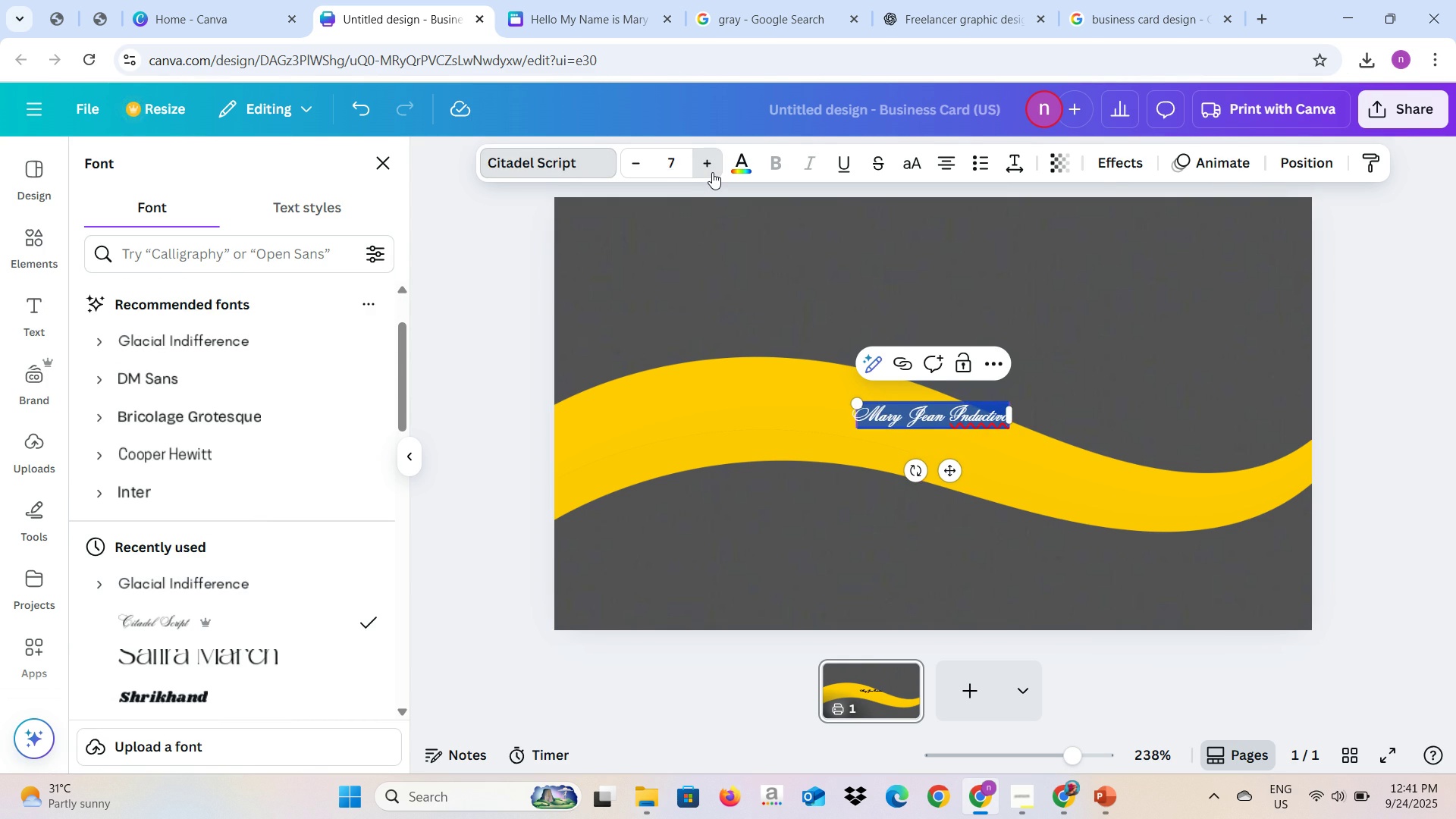 
triple_click([712, 172])
 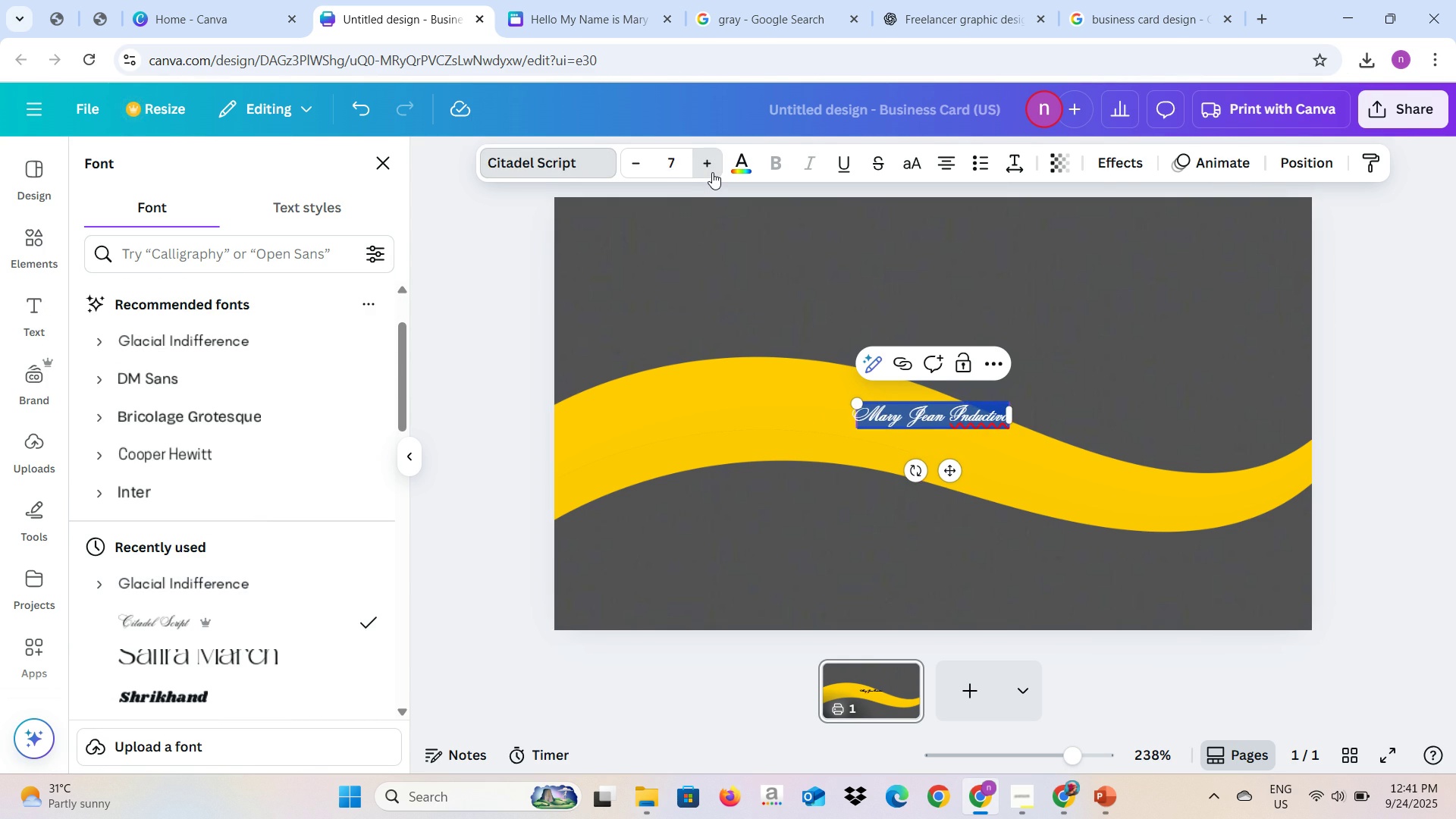 
triple_click([712, 172])
 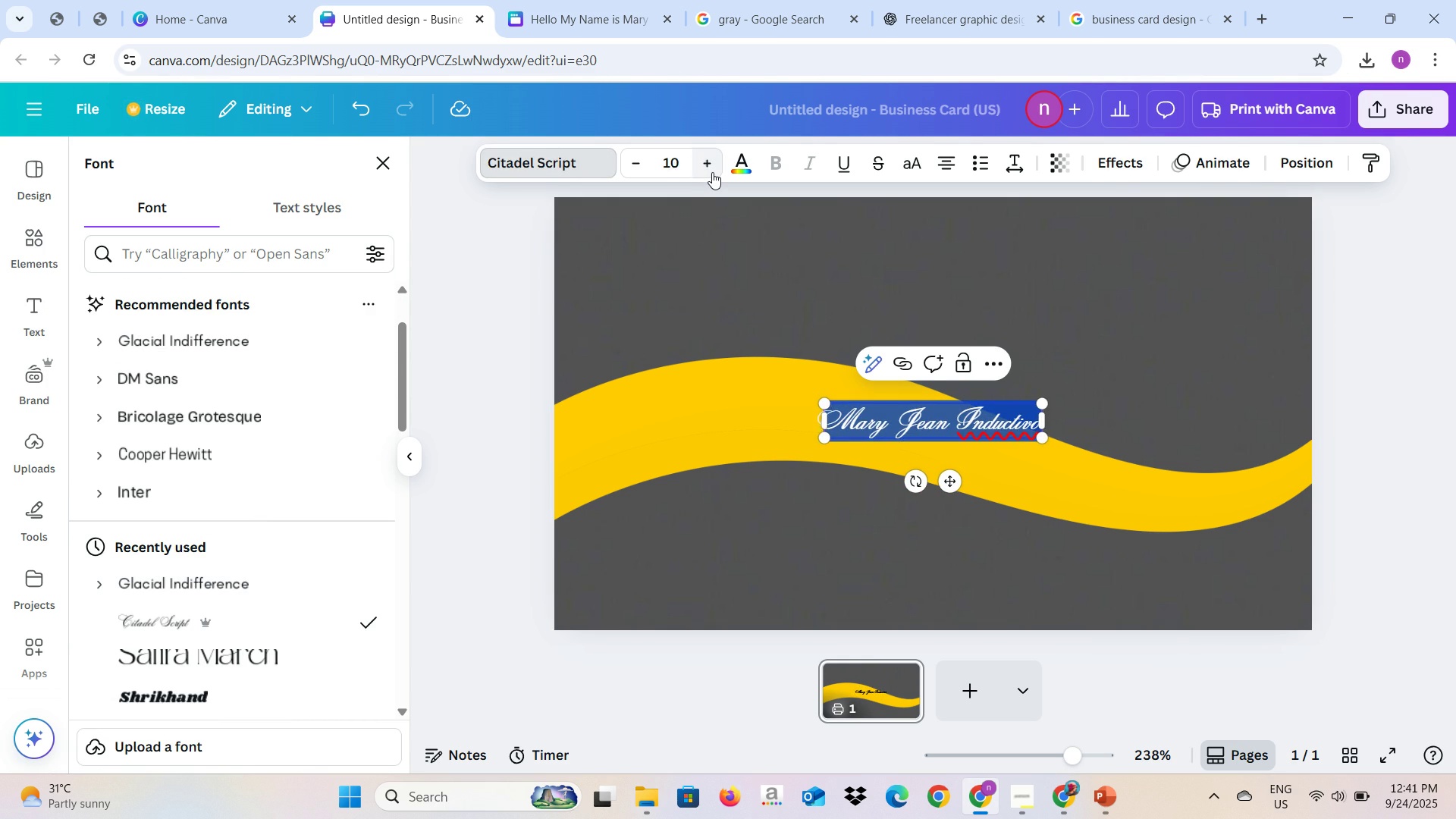 
triple_click([712, 172])
 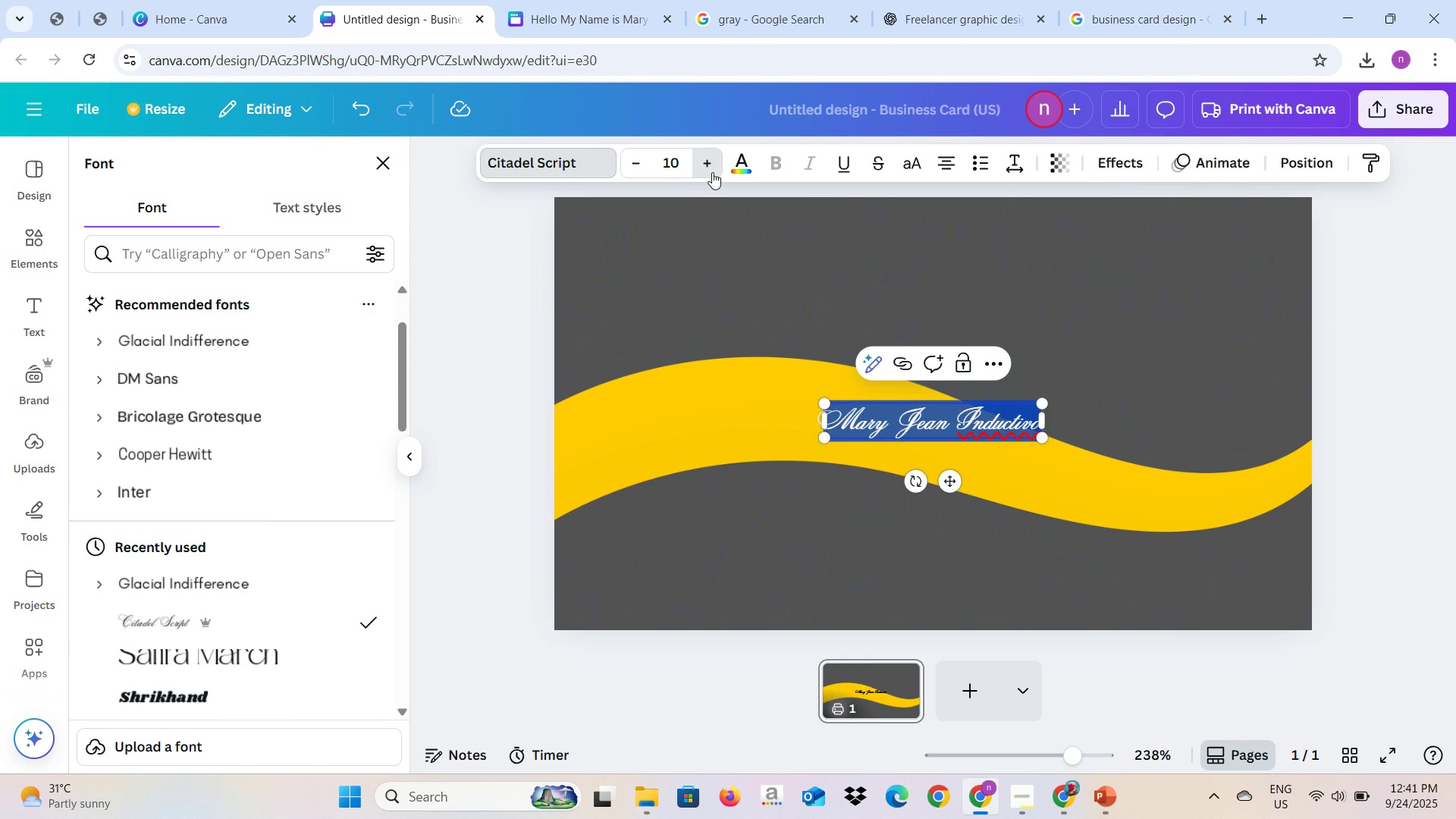 
triple_click([712, 172])
 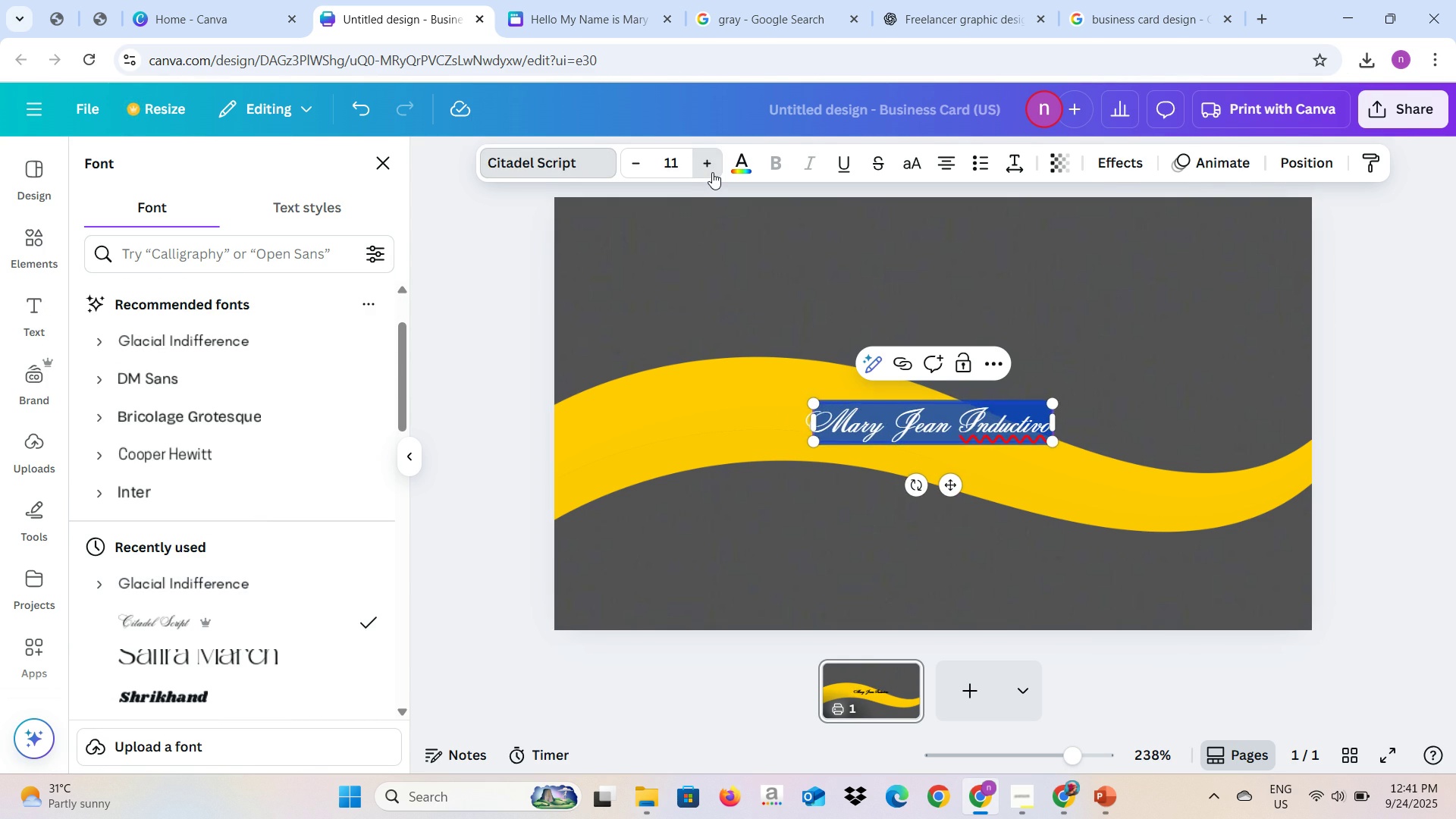 
triple_click([712, 172])
 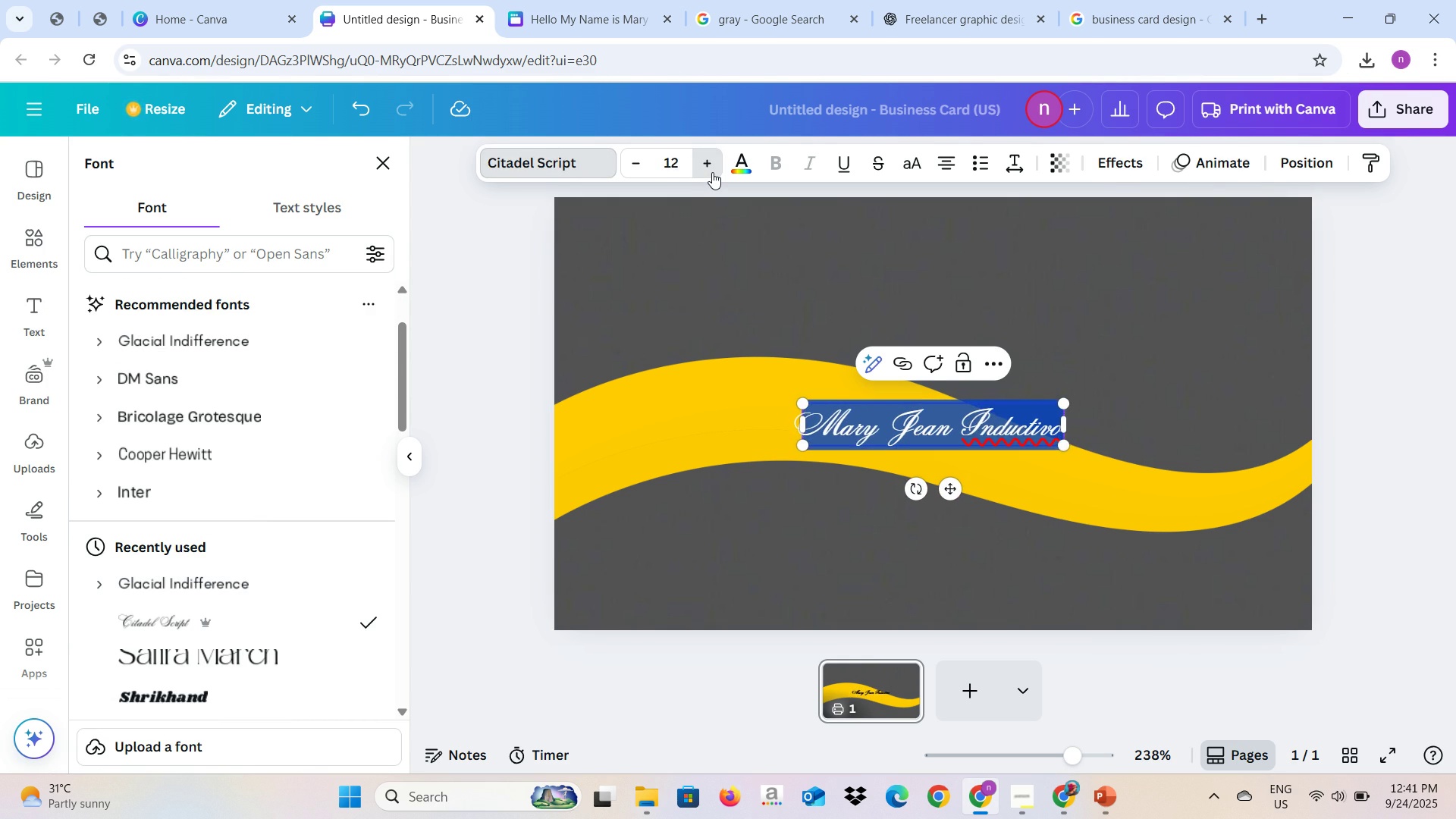 
triple_click([712, 172])
 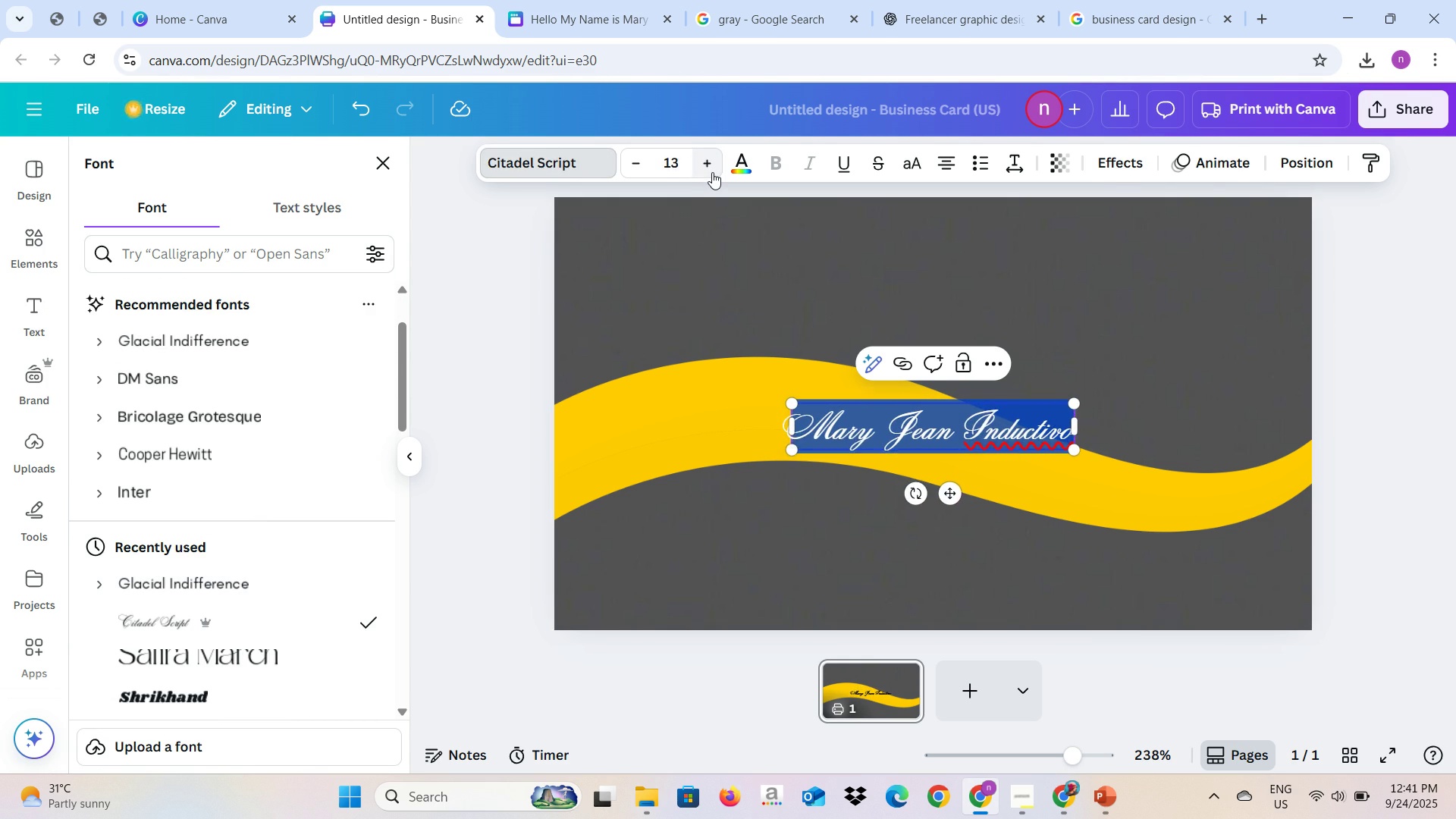 
triple_click([712, 172])
 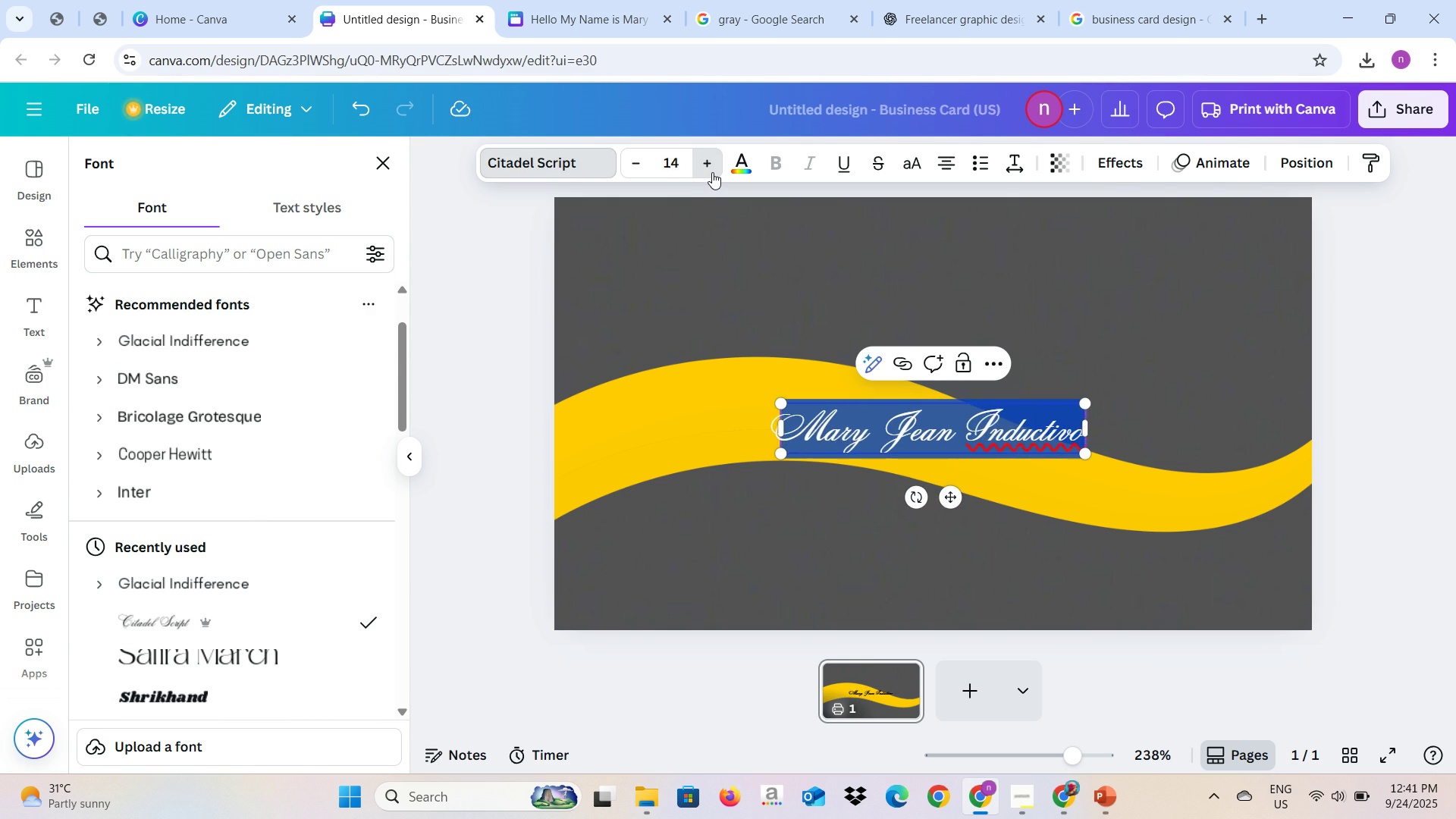 
triple_click([712, 172])
 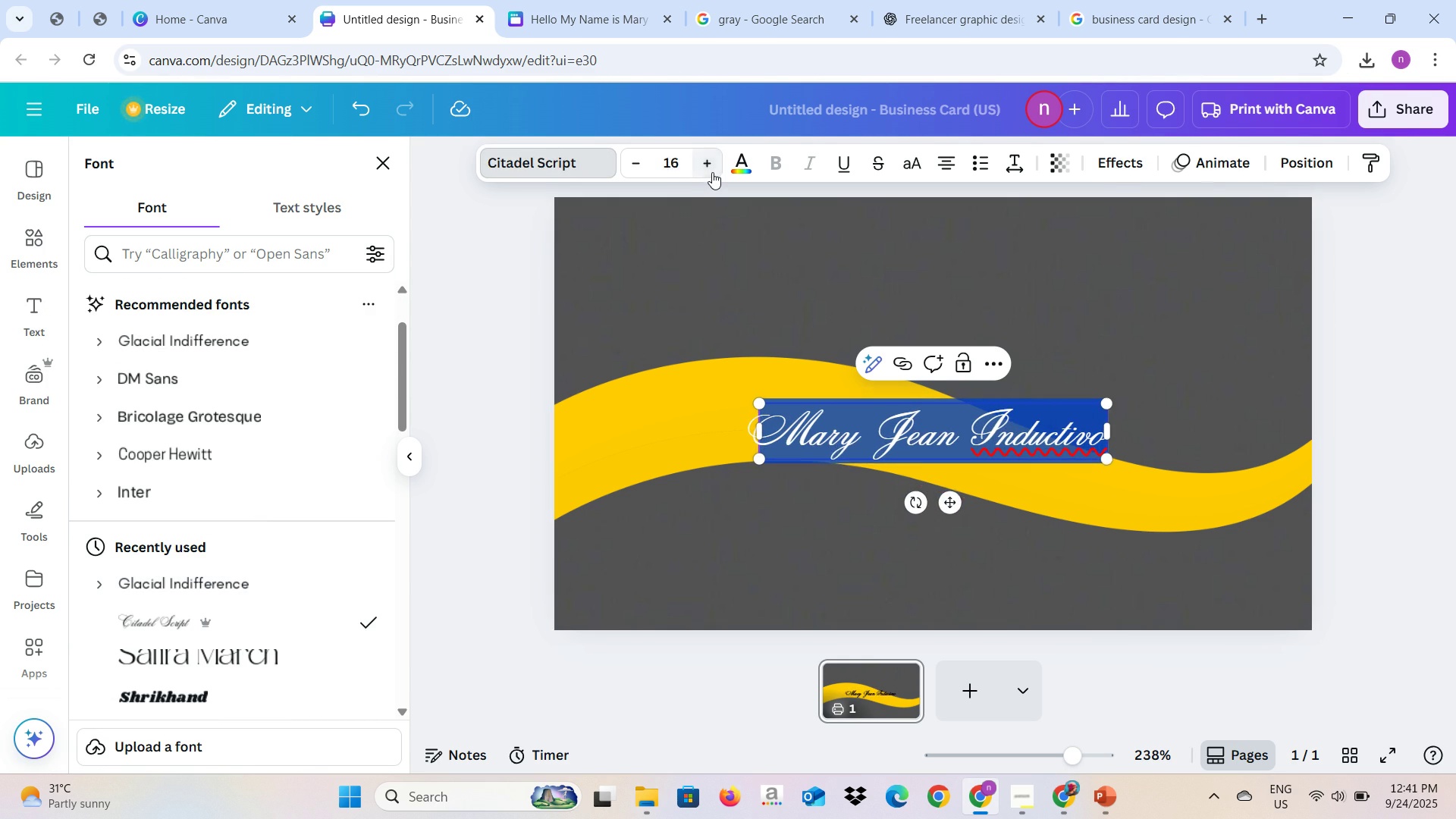 
triple_click([712, 172])
 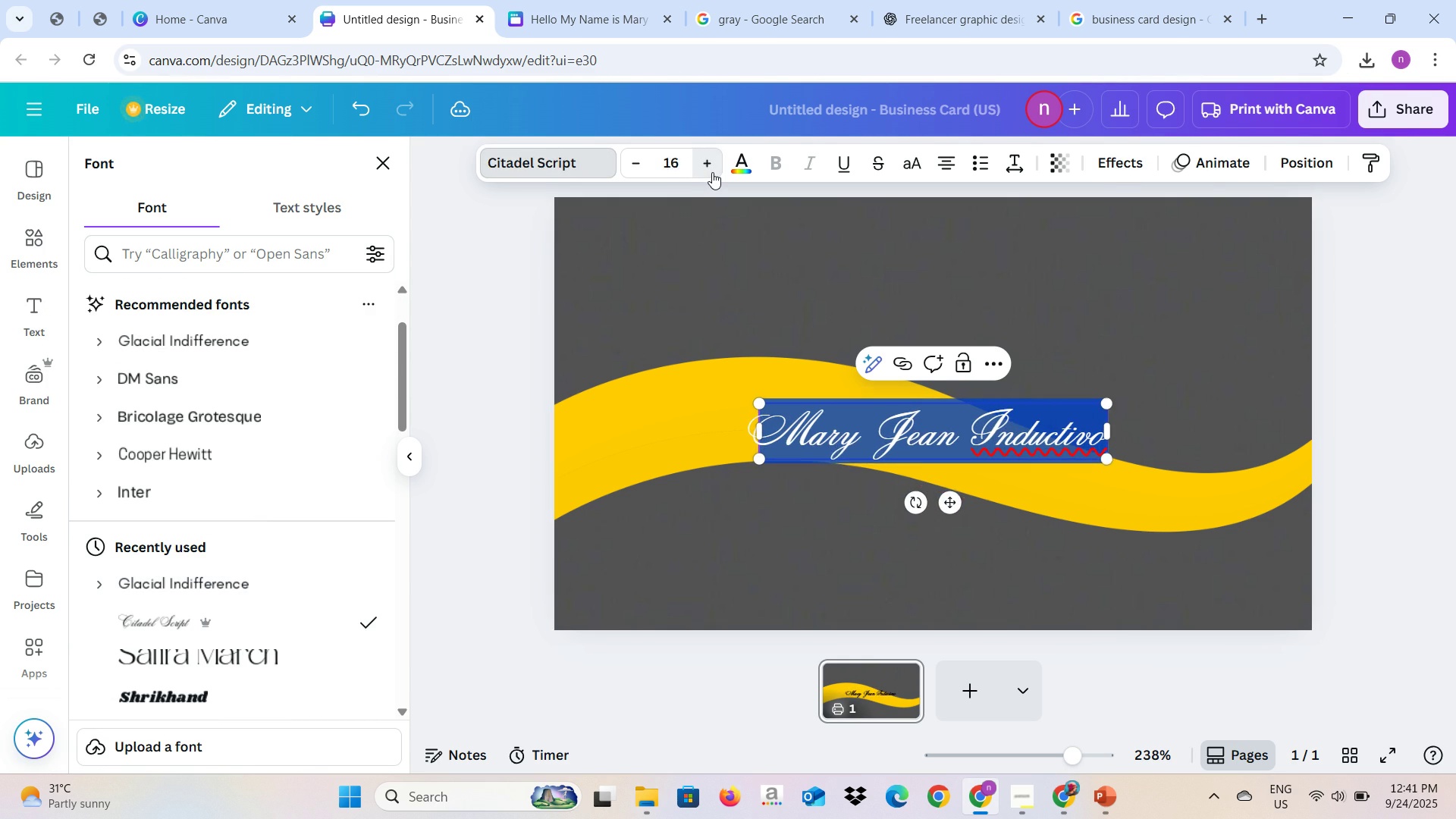 
triple_click([712, 172])
 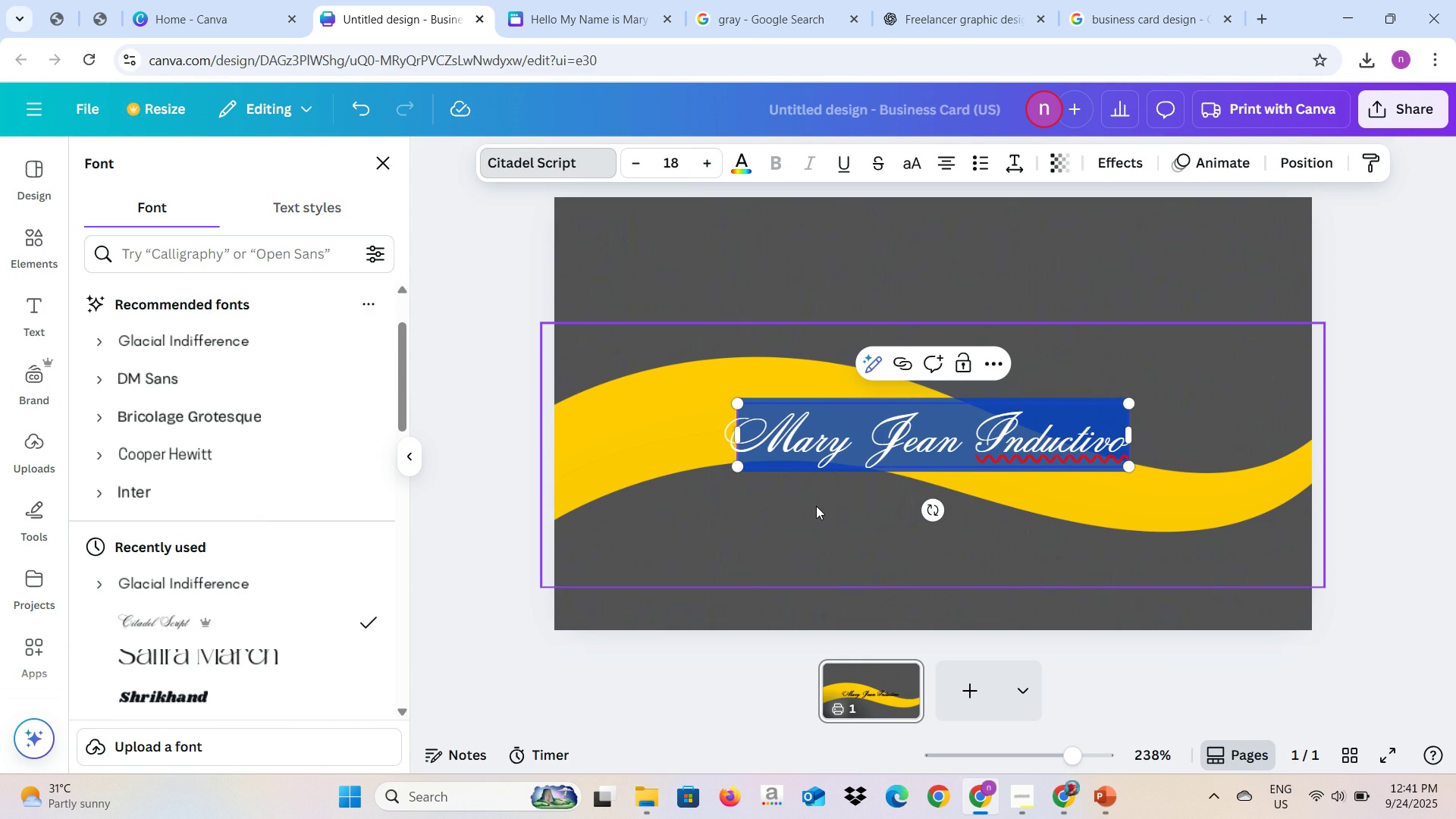 
left_click([816, 507])
 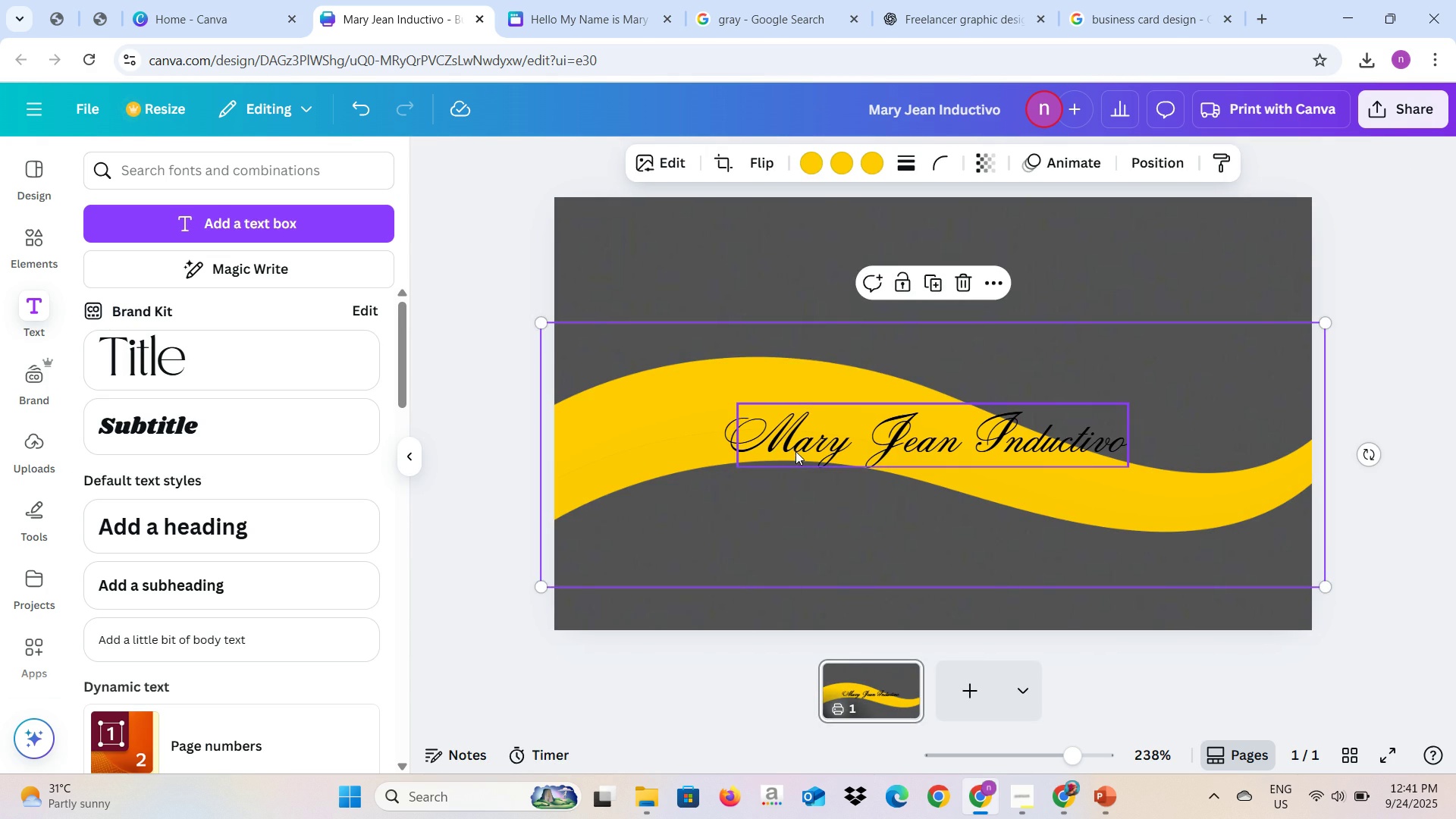 
left_click_drag(start_coordinate=[796, 451], to_coordinate=[780, 314])
 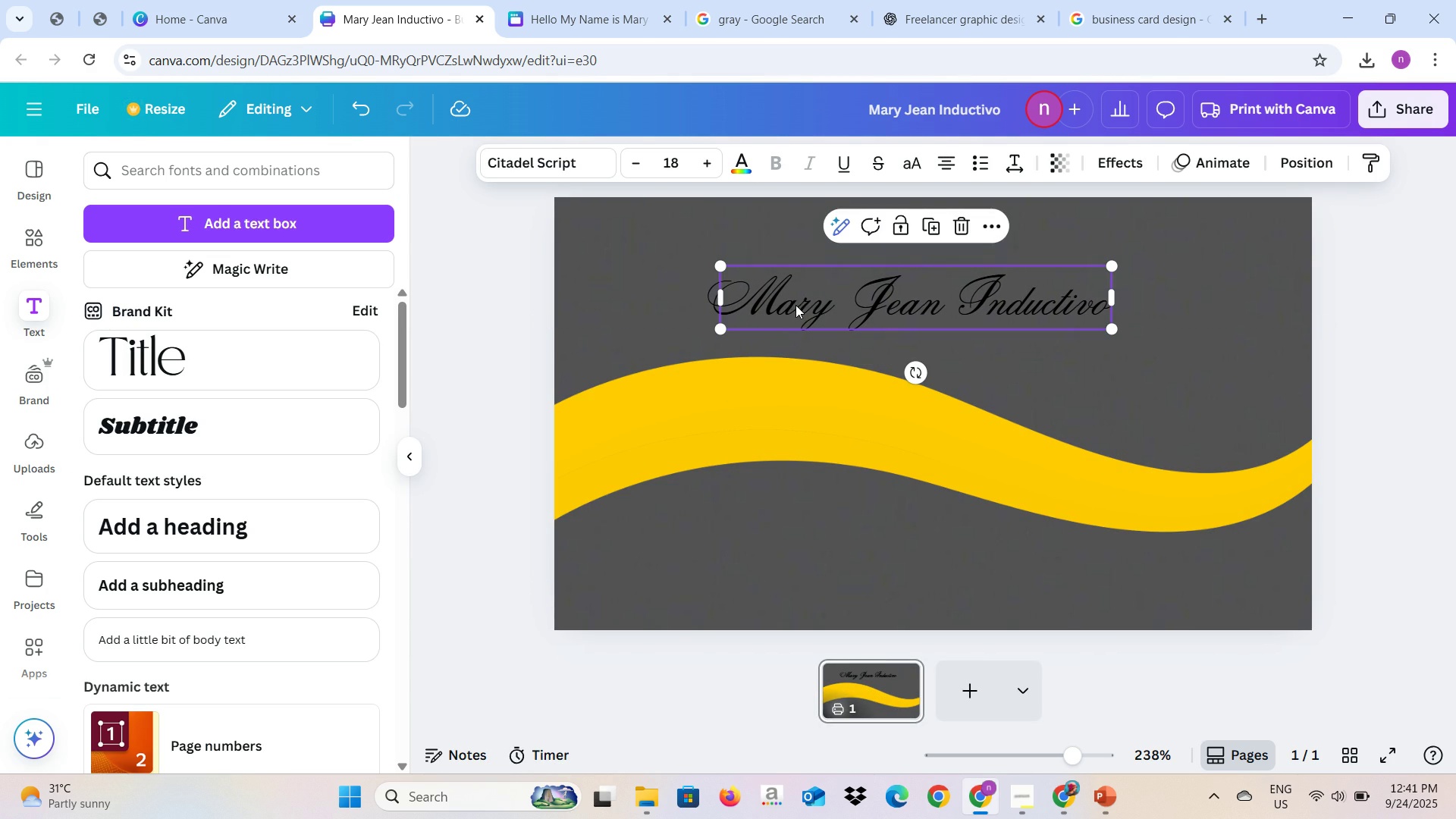 
left_click([795, 305])
 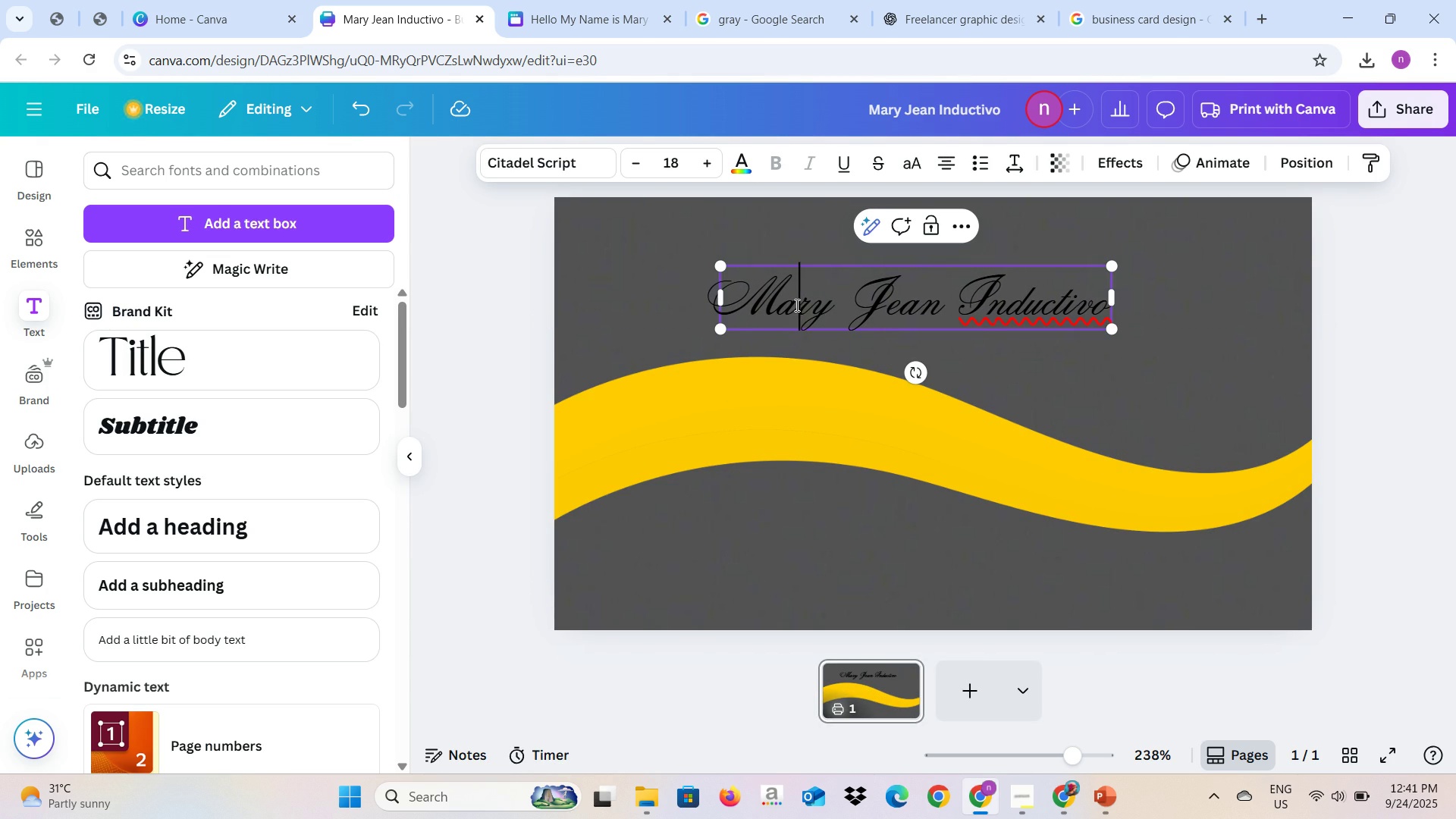 
key(Control+A)
 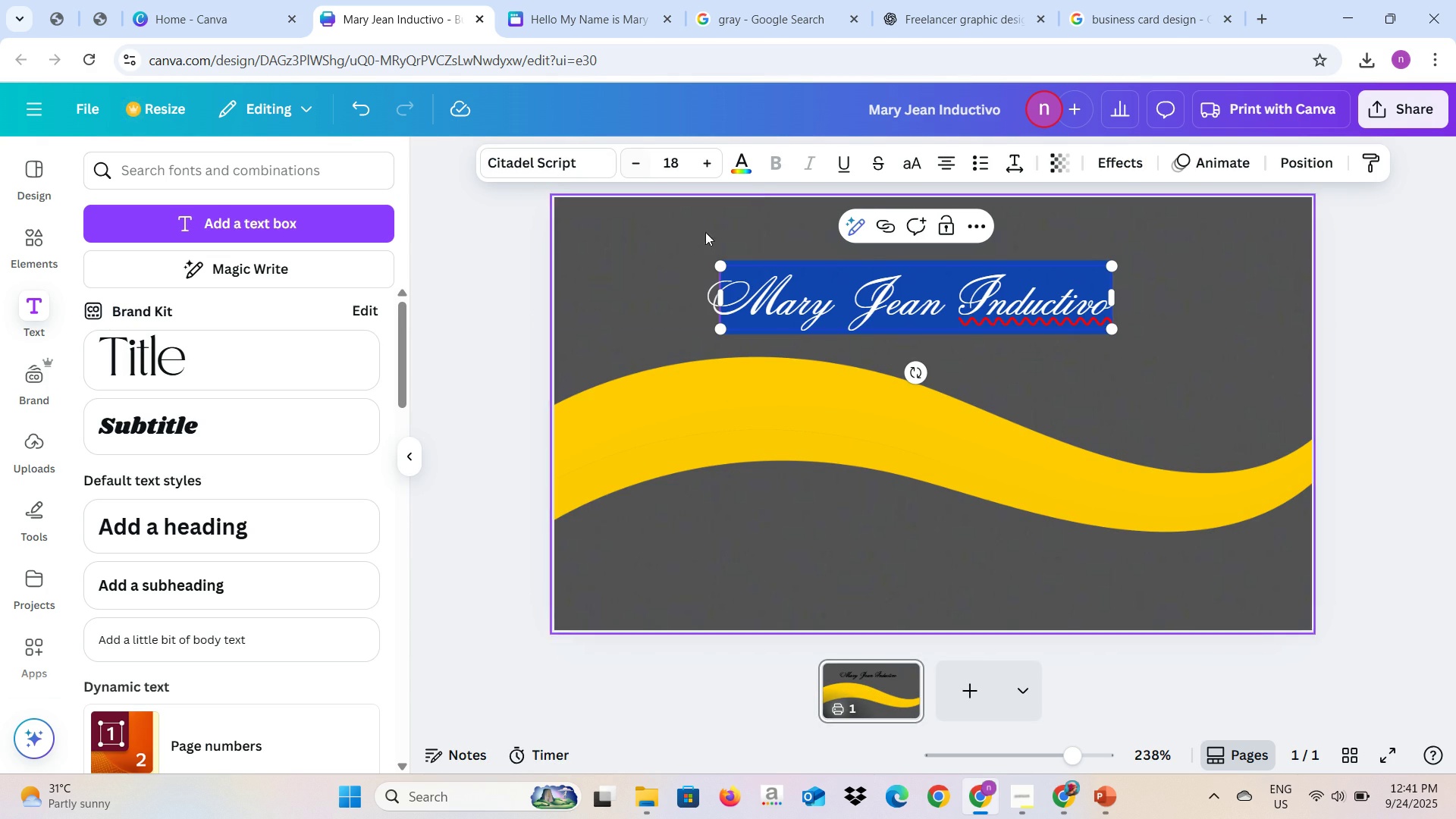 
left_click([745, 163])
 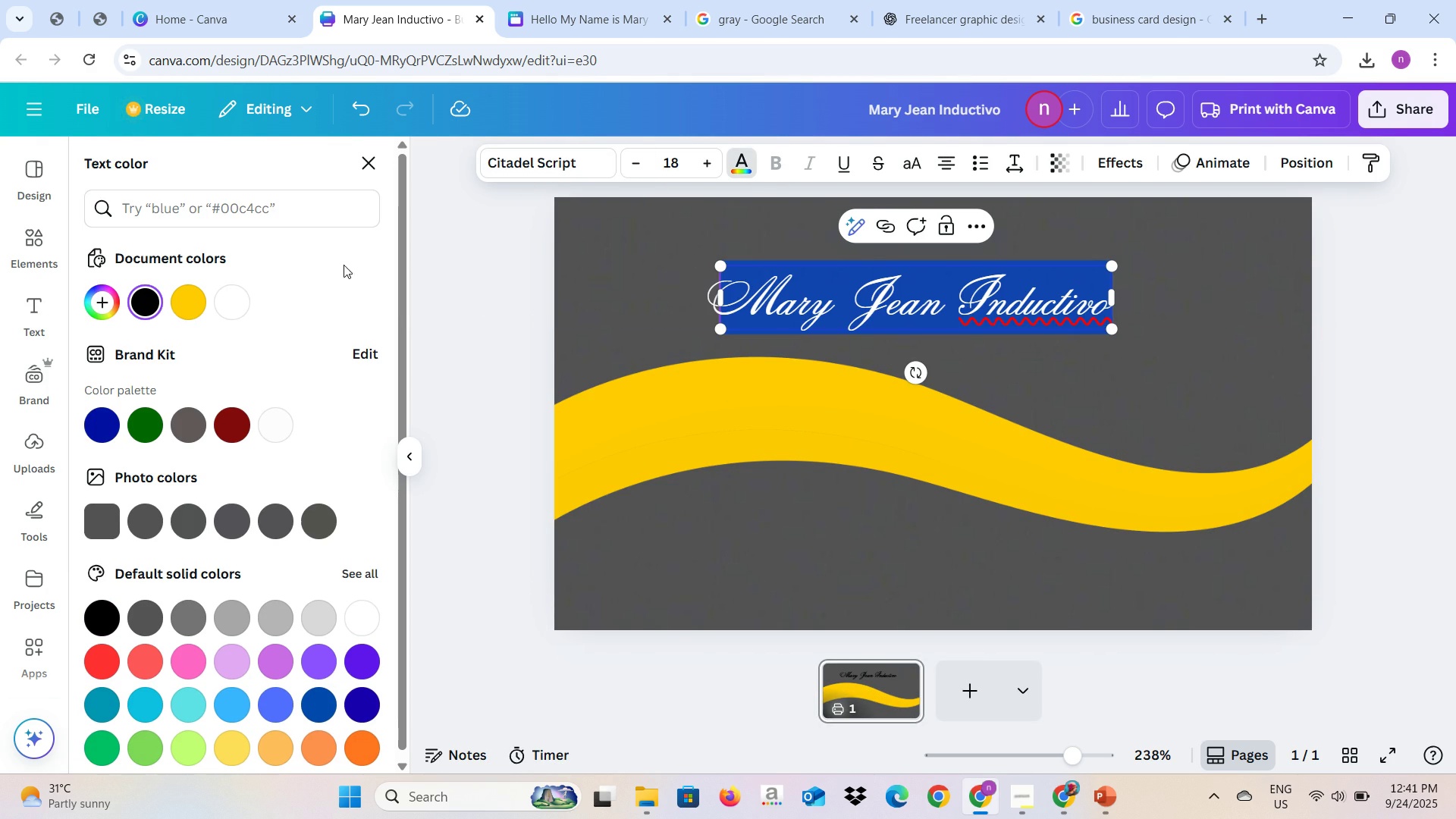 
mouse_move([193, 306])
 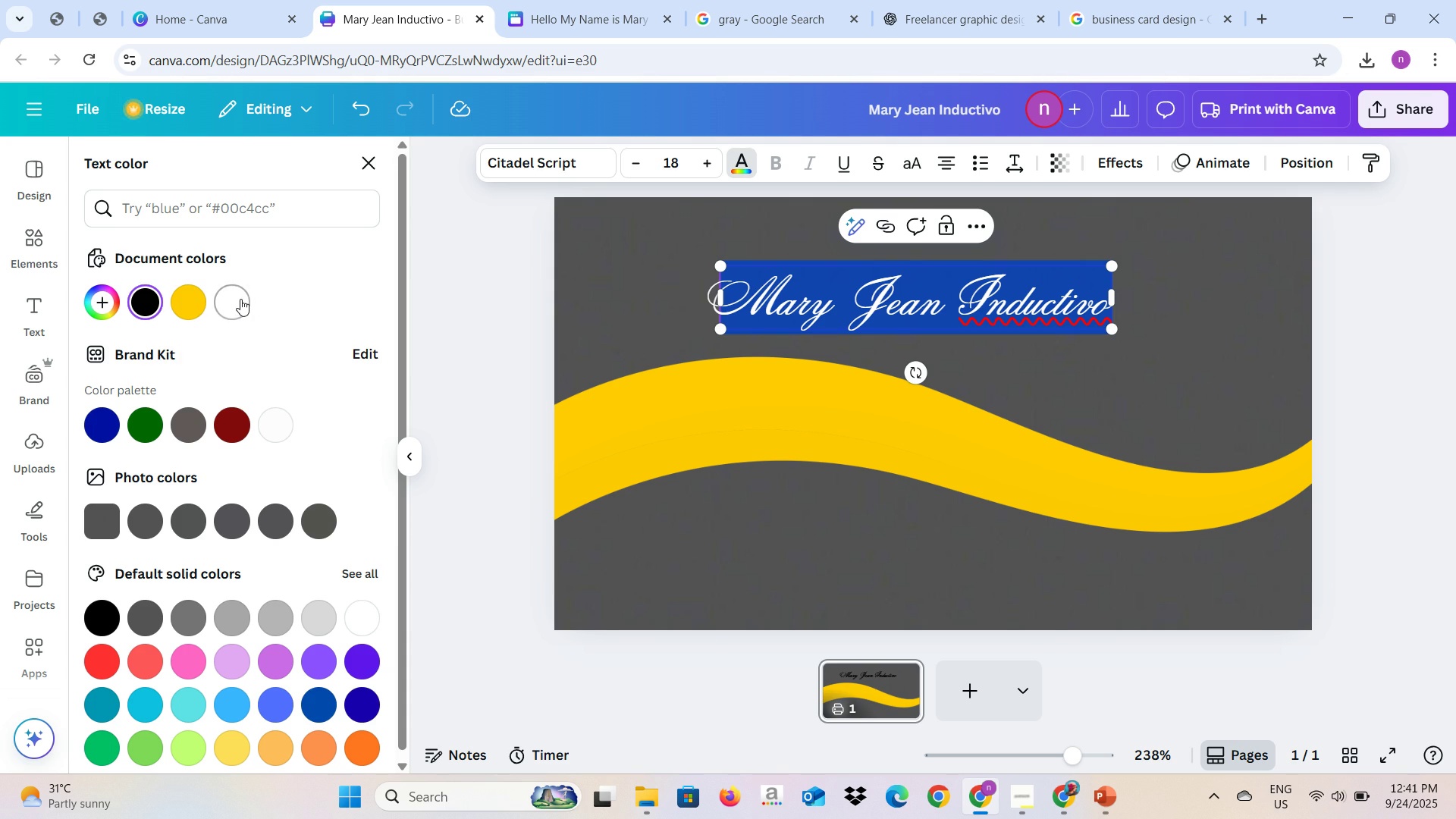 
left_click([240, 299])
 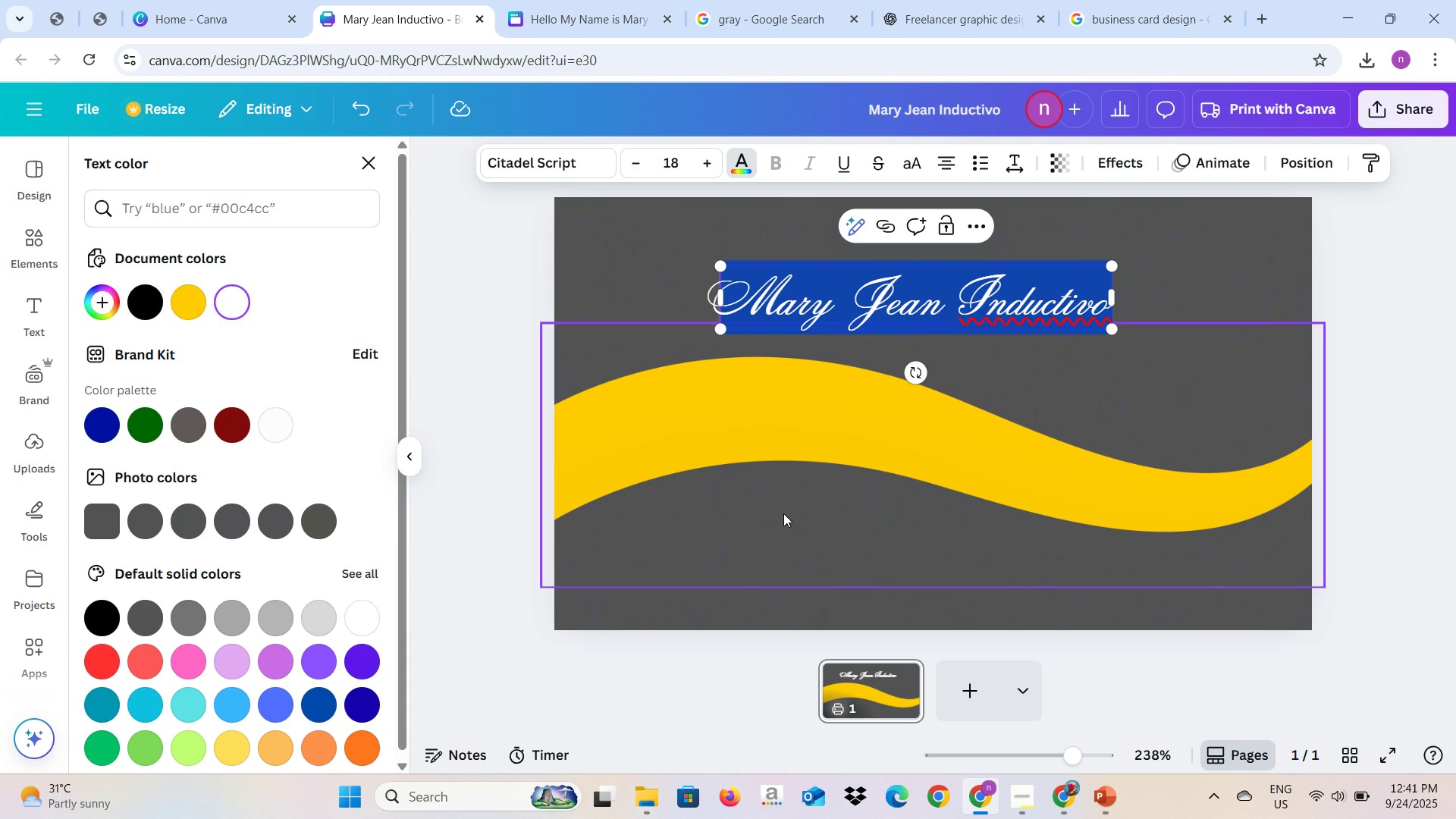 
left_click([783, 513])
 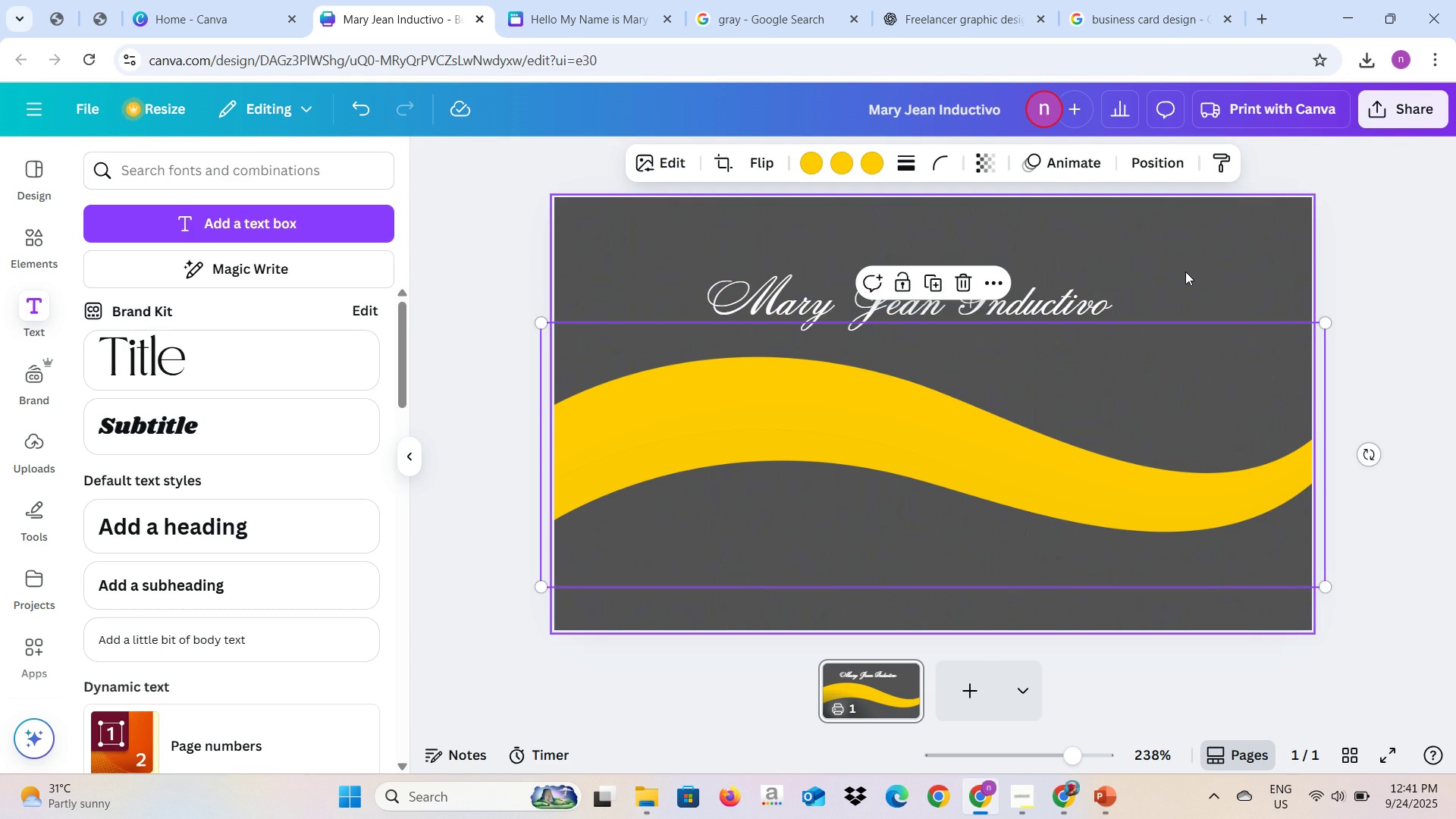 
left_click([1185, 262])
 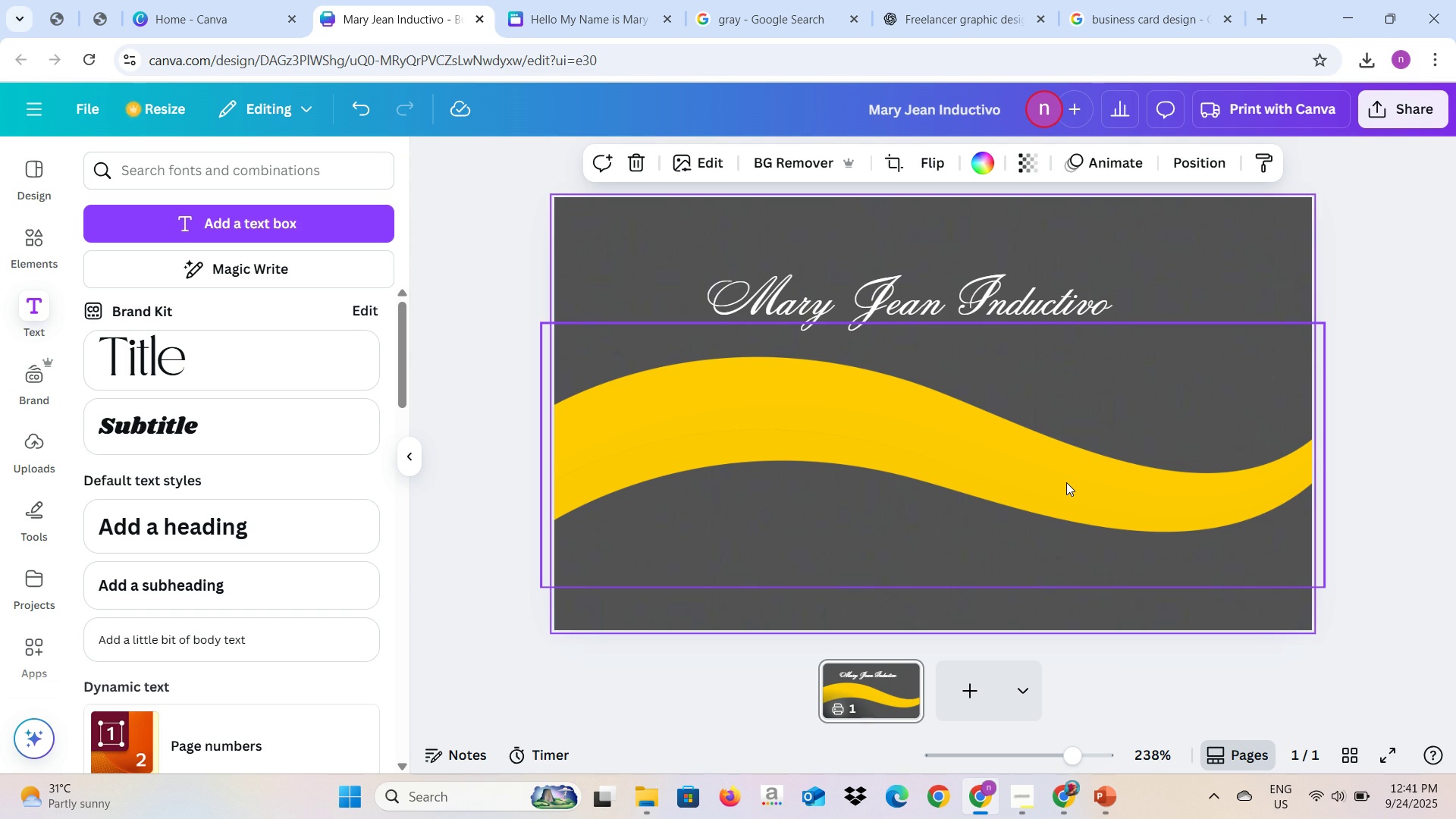 
wait(12.32)
 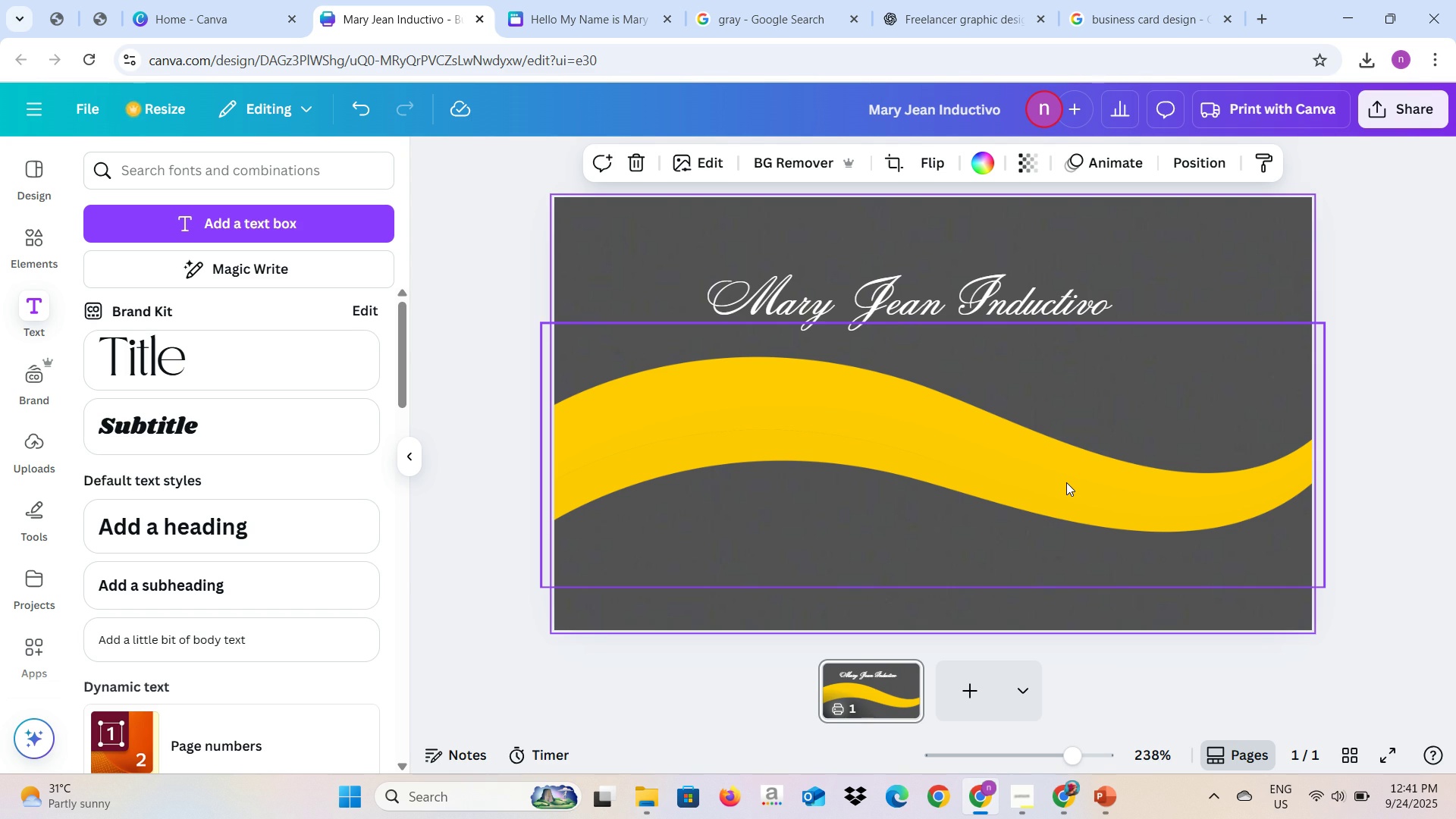 
left_click([280, 234])
 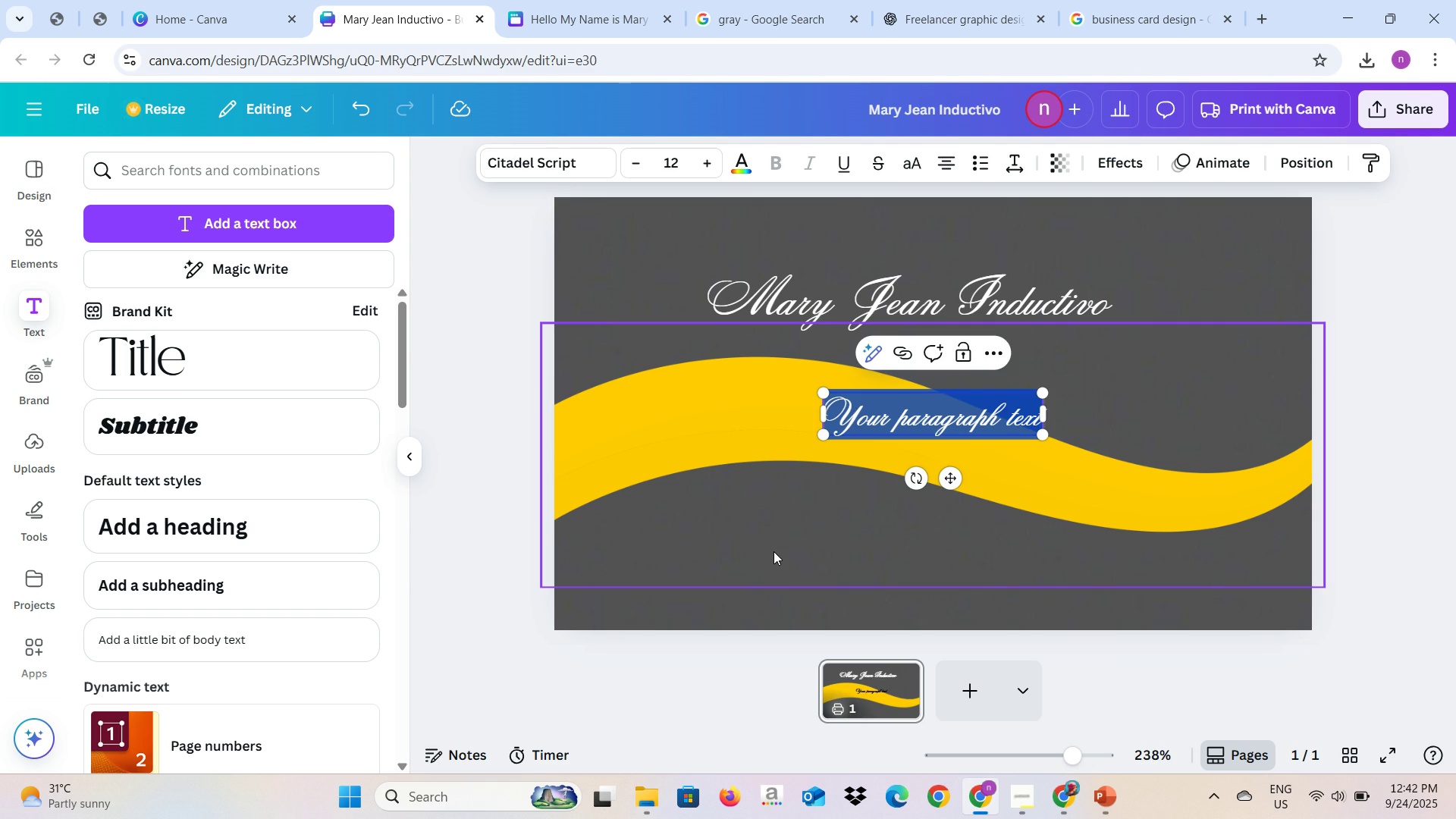 
wait(5.69)
 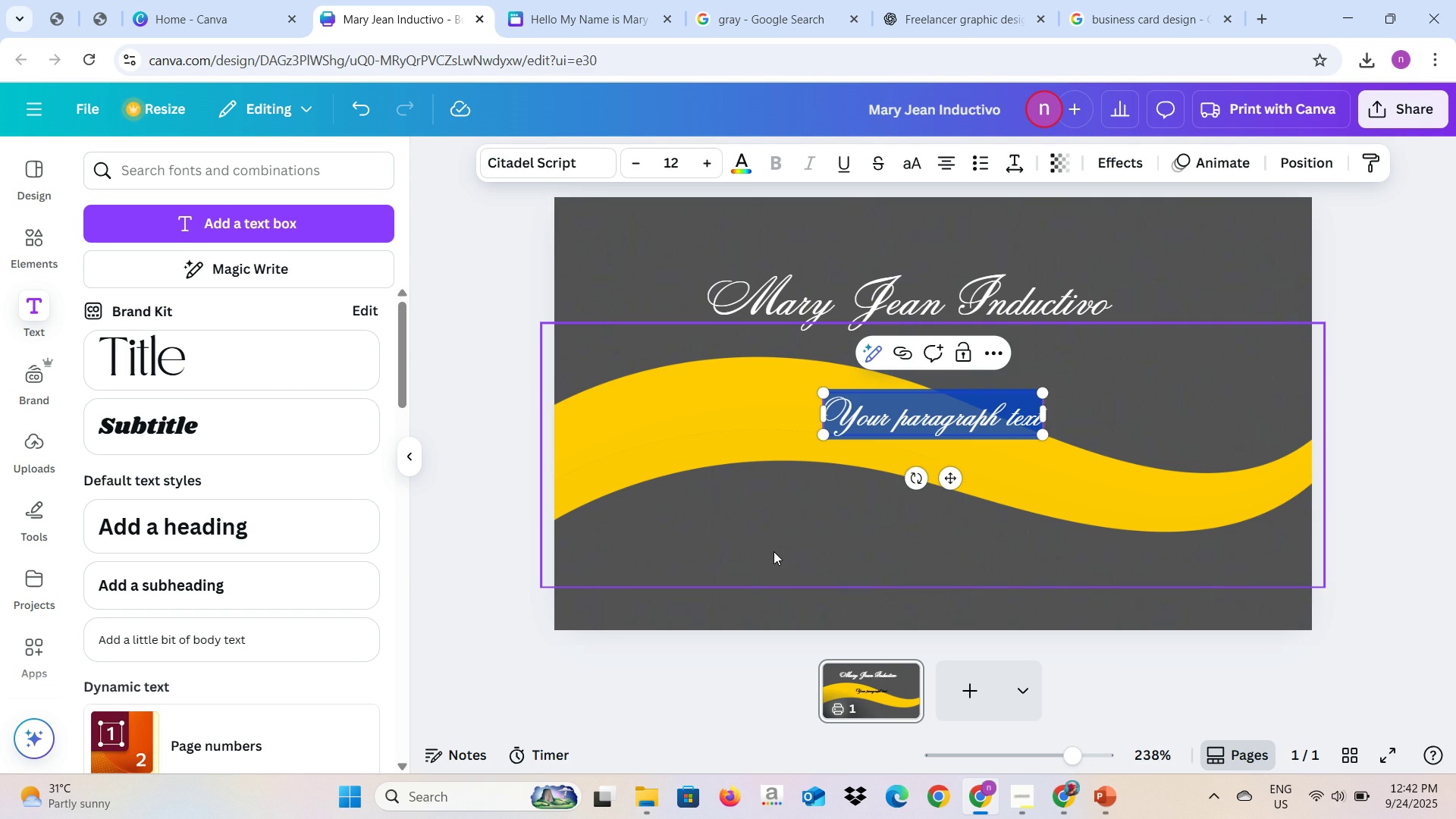 
key(Backspace)
 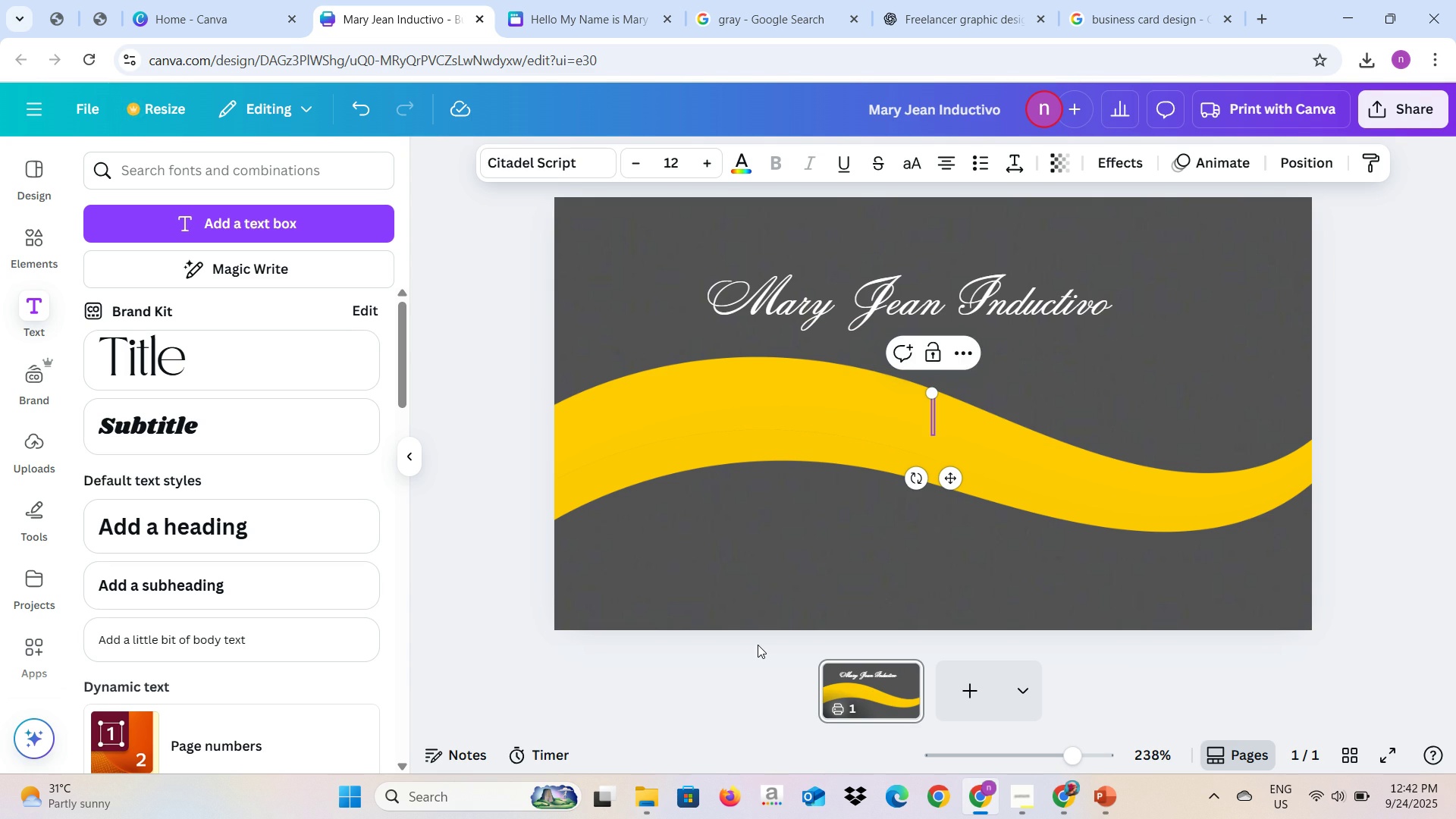 
left_click([758, 645])
 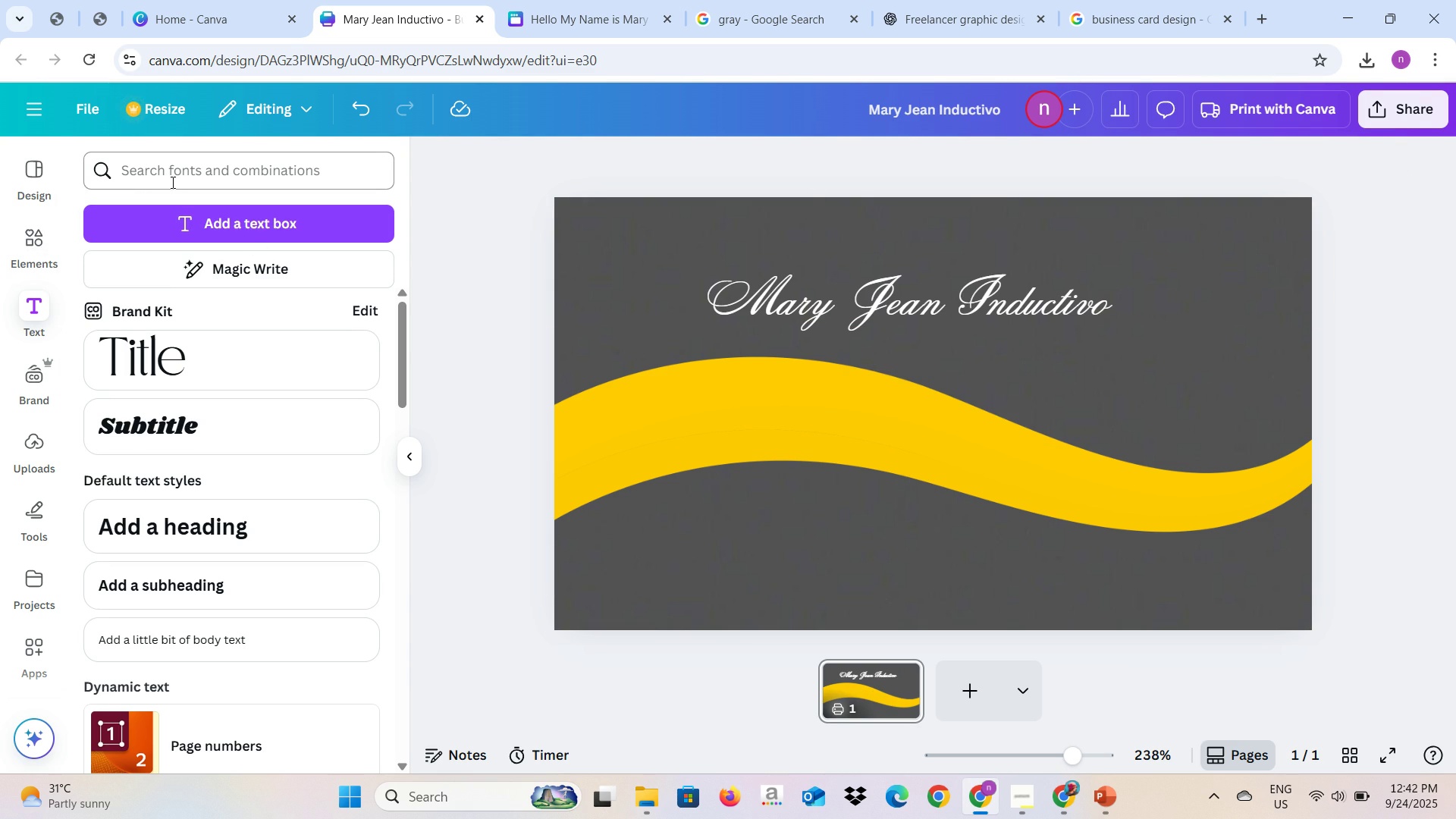 
wait(6.3)
 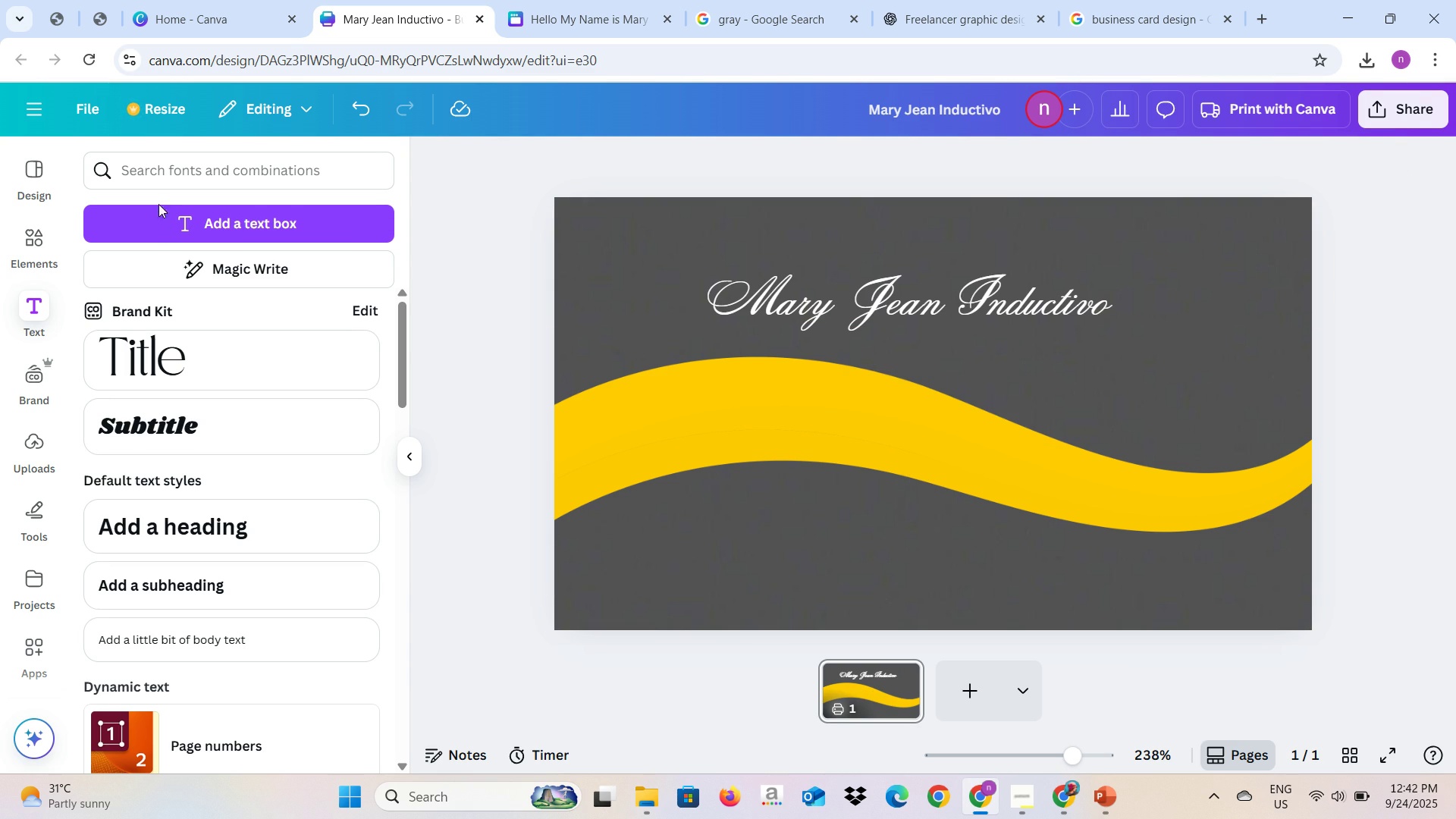 
left_click([240, 358])
 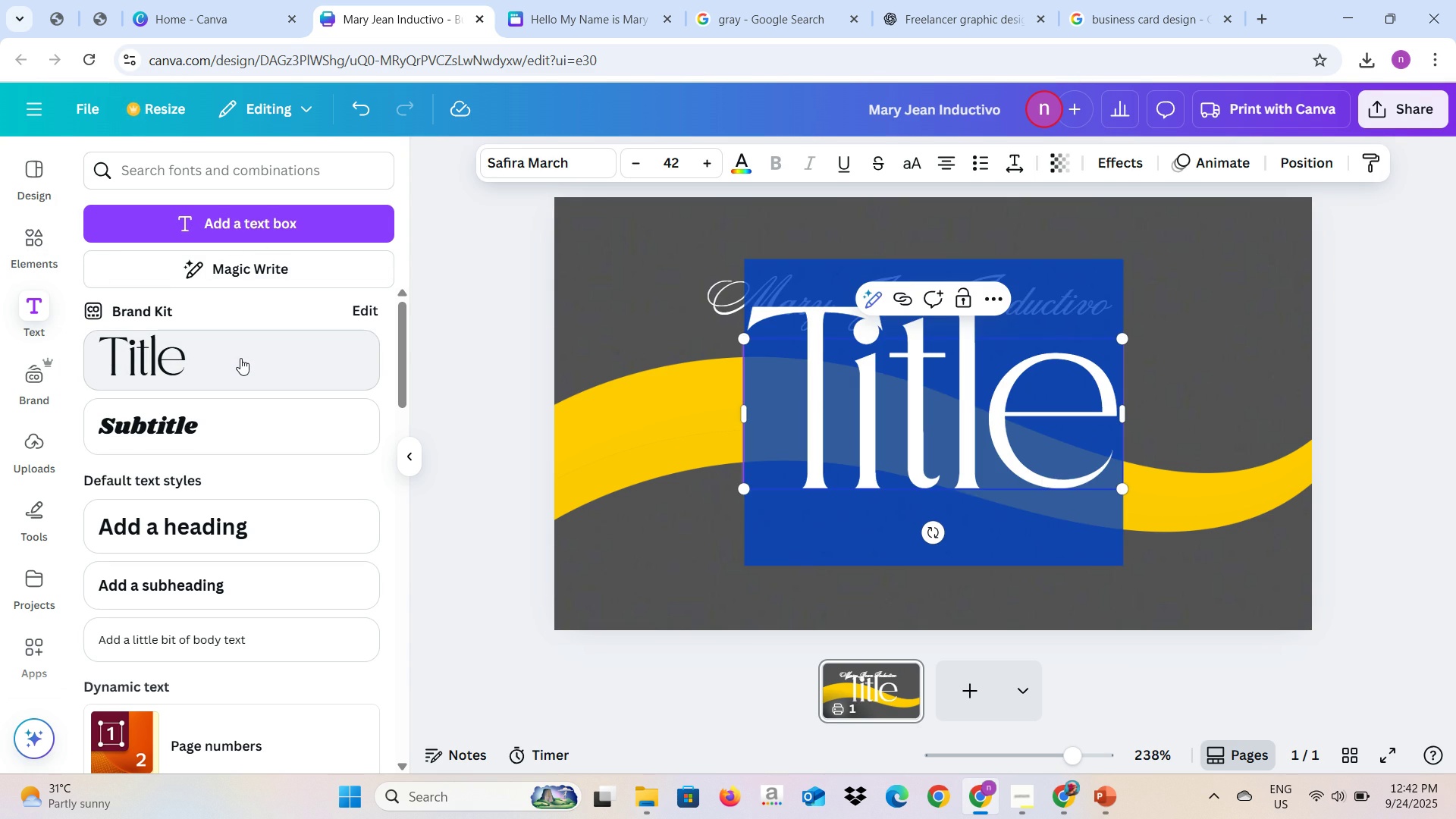 
key(Shift+ShiftLeft)
 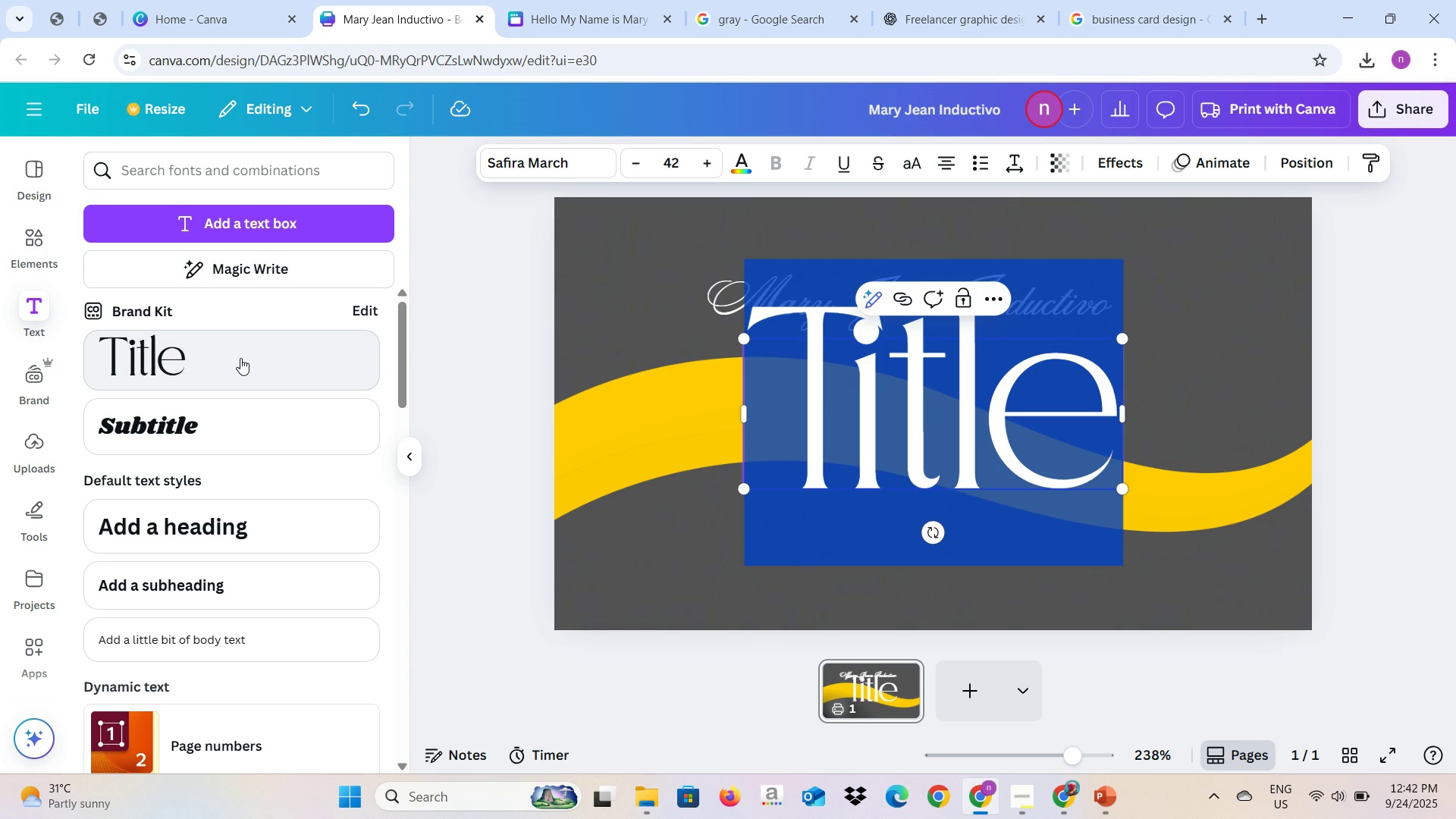 
key(Shift+M)
 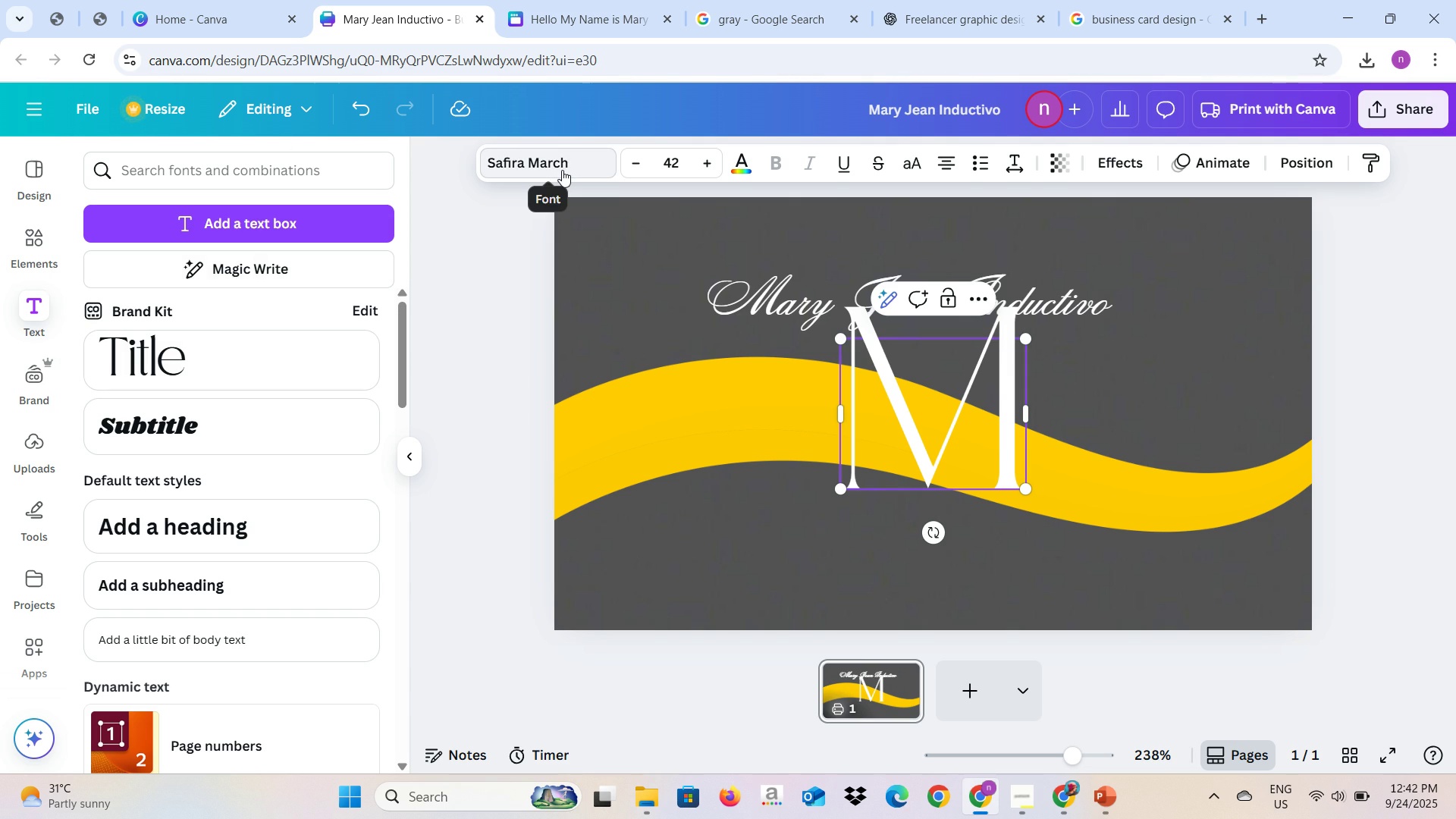 
left_click([562, 169])
 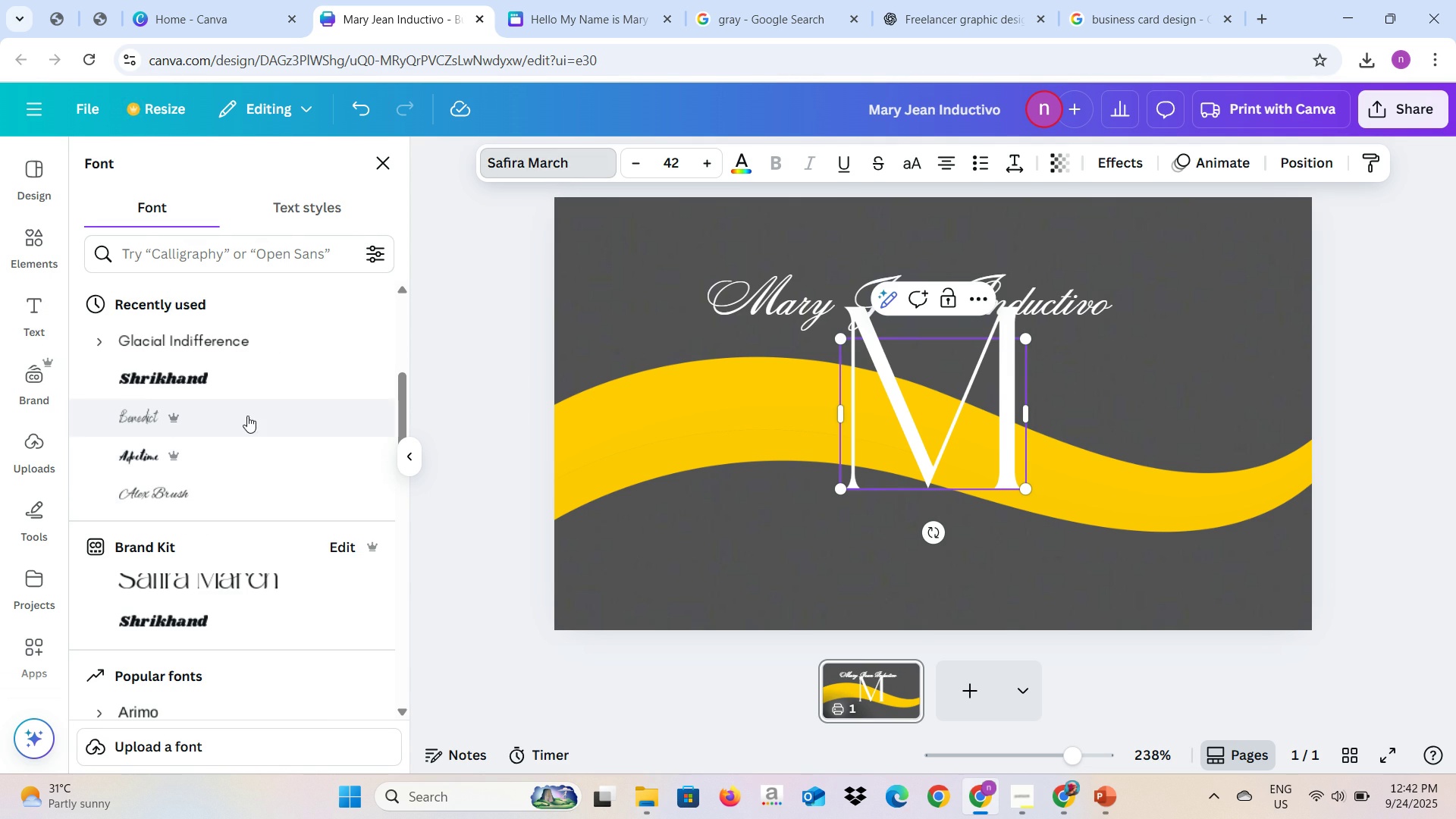 
left_click([259, 372])
 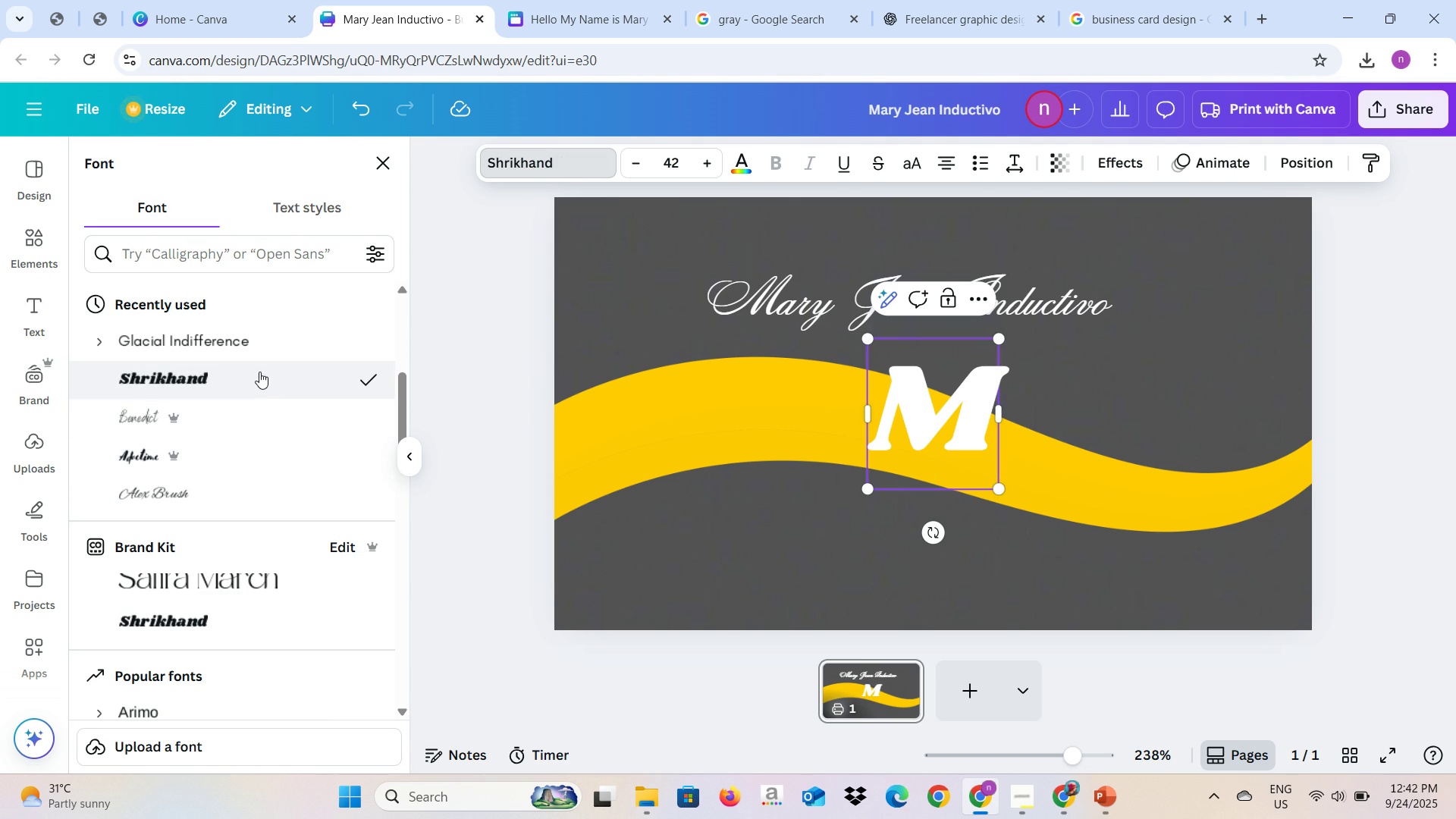 
scroll: coordinate [247, 593], scroll_direction: down, amount: 5.0
 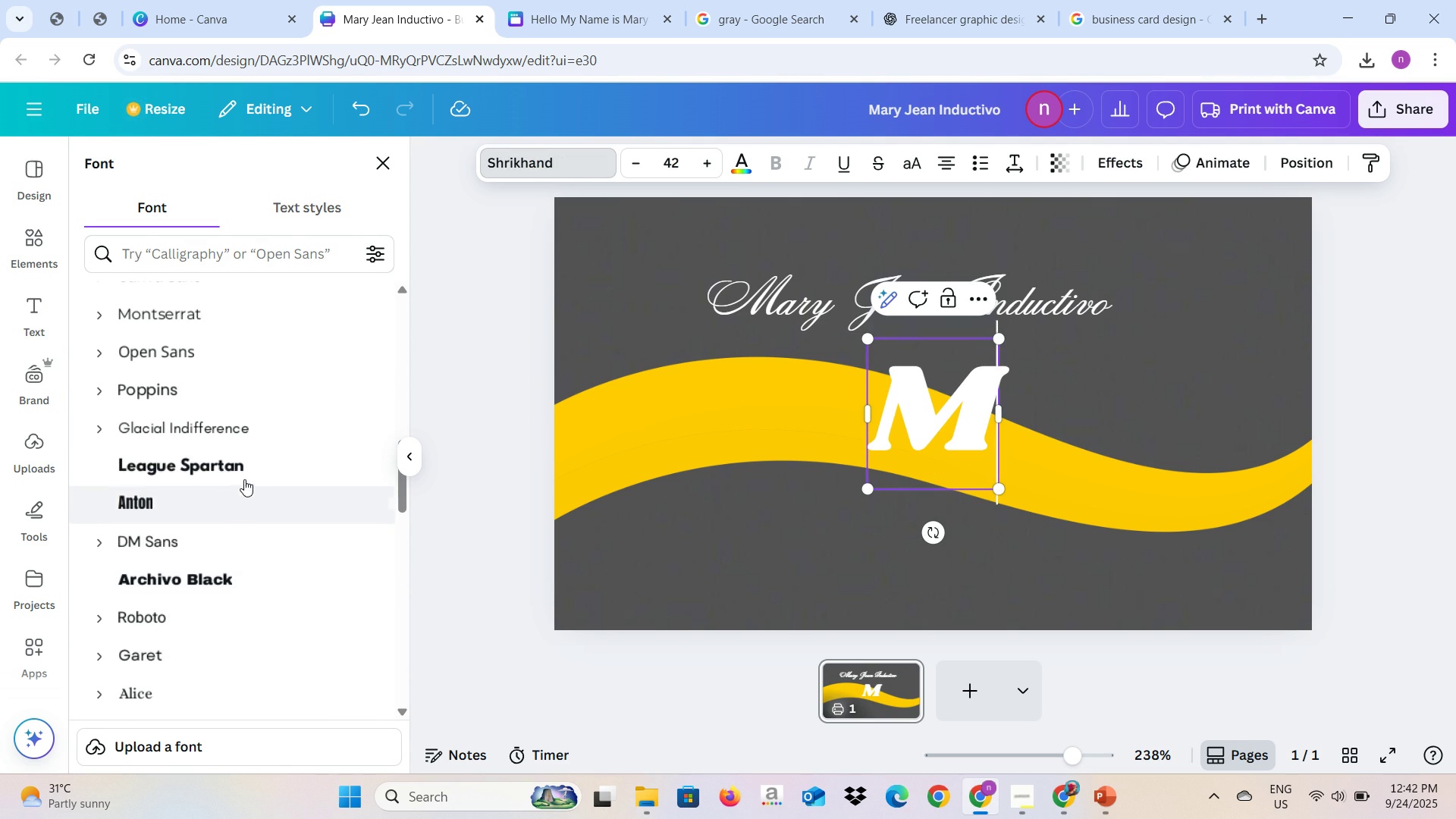 
left_click([256, 454])
 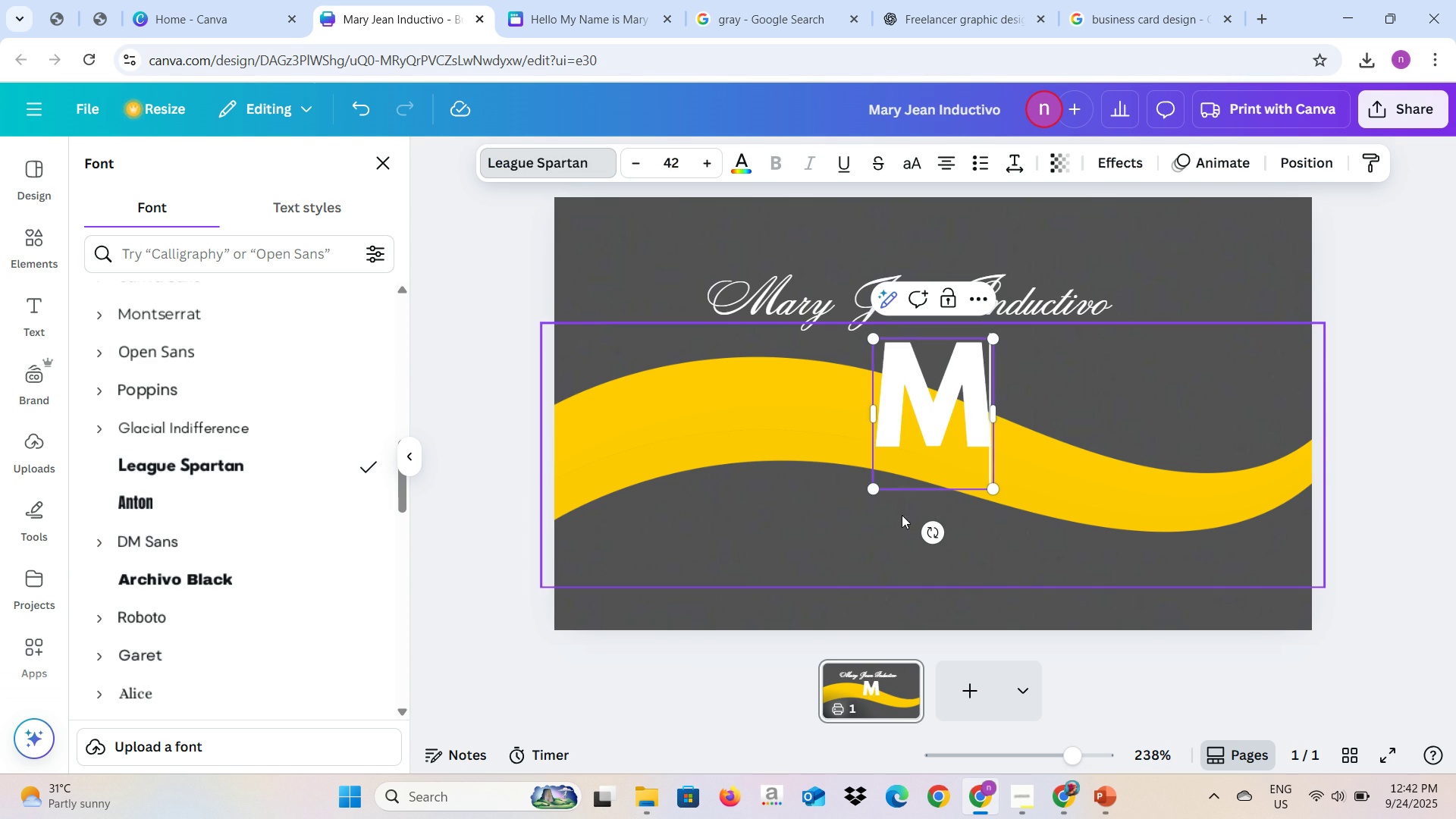 
wait(5.85)
 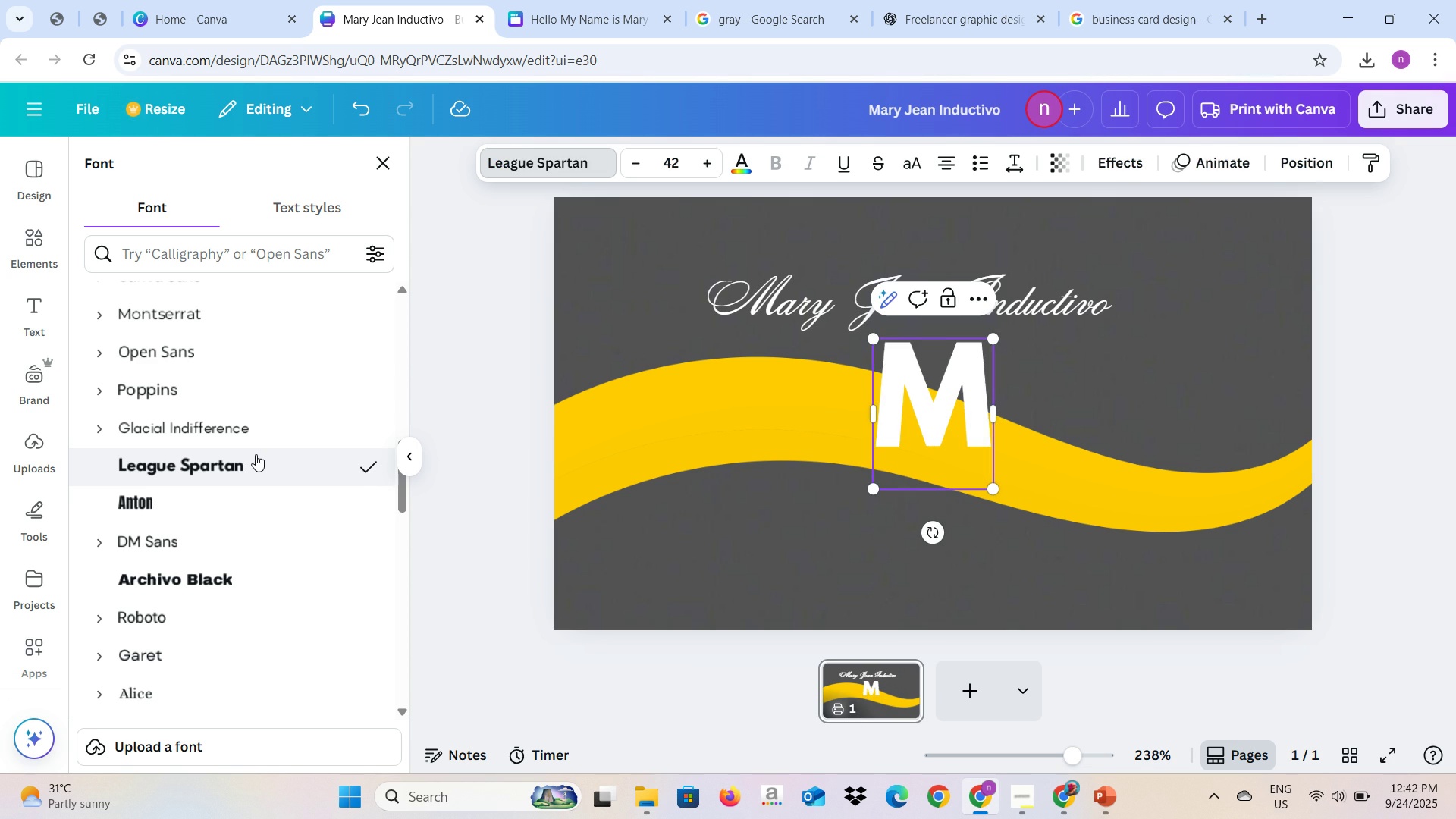 
left_click([1053, 561])
 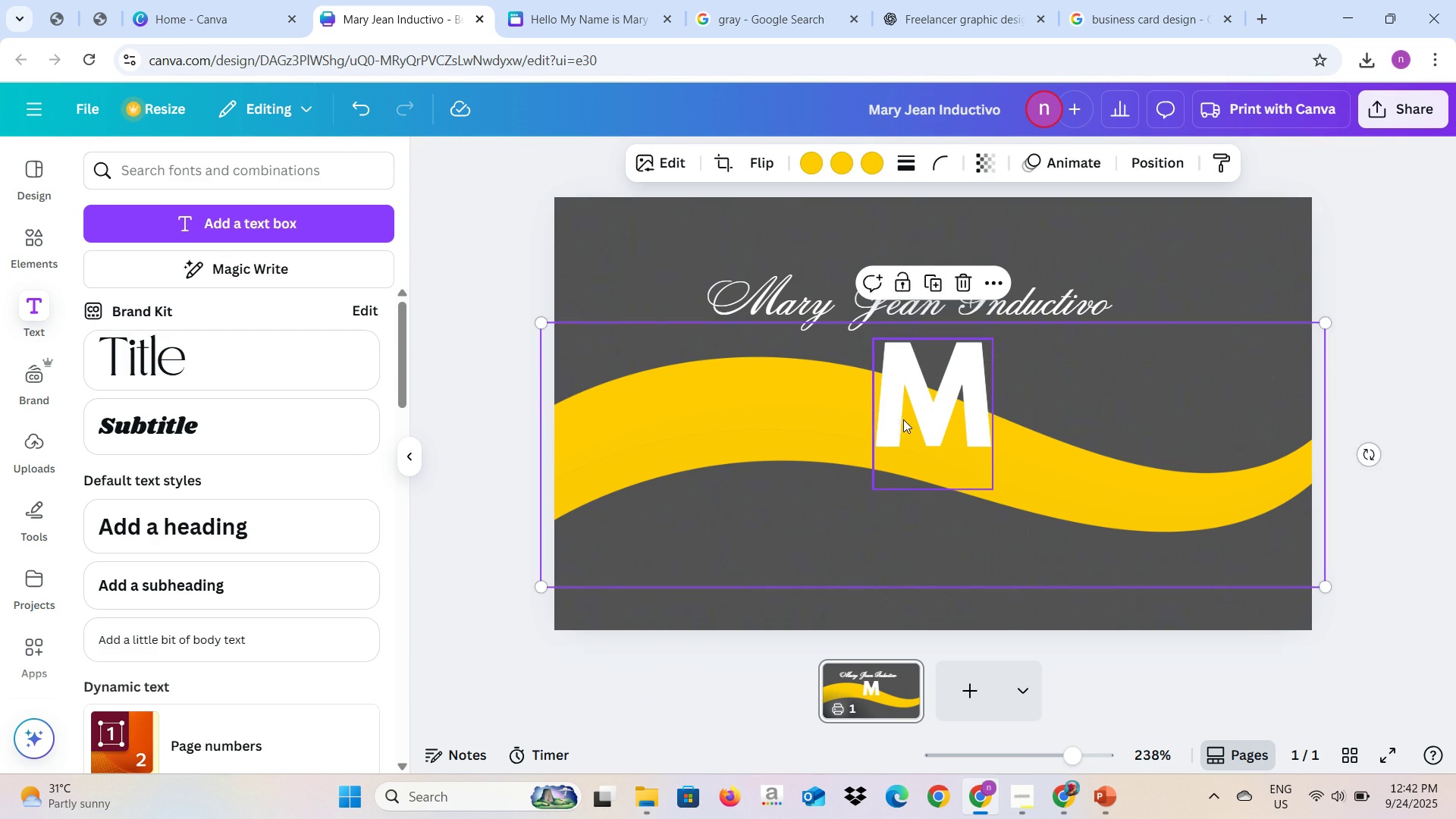 
left_click([905, 419])
 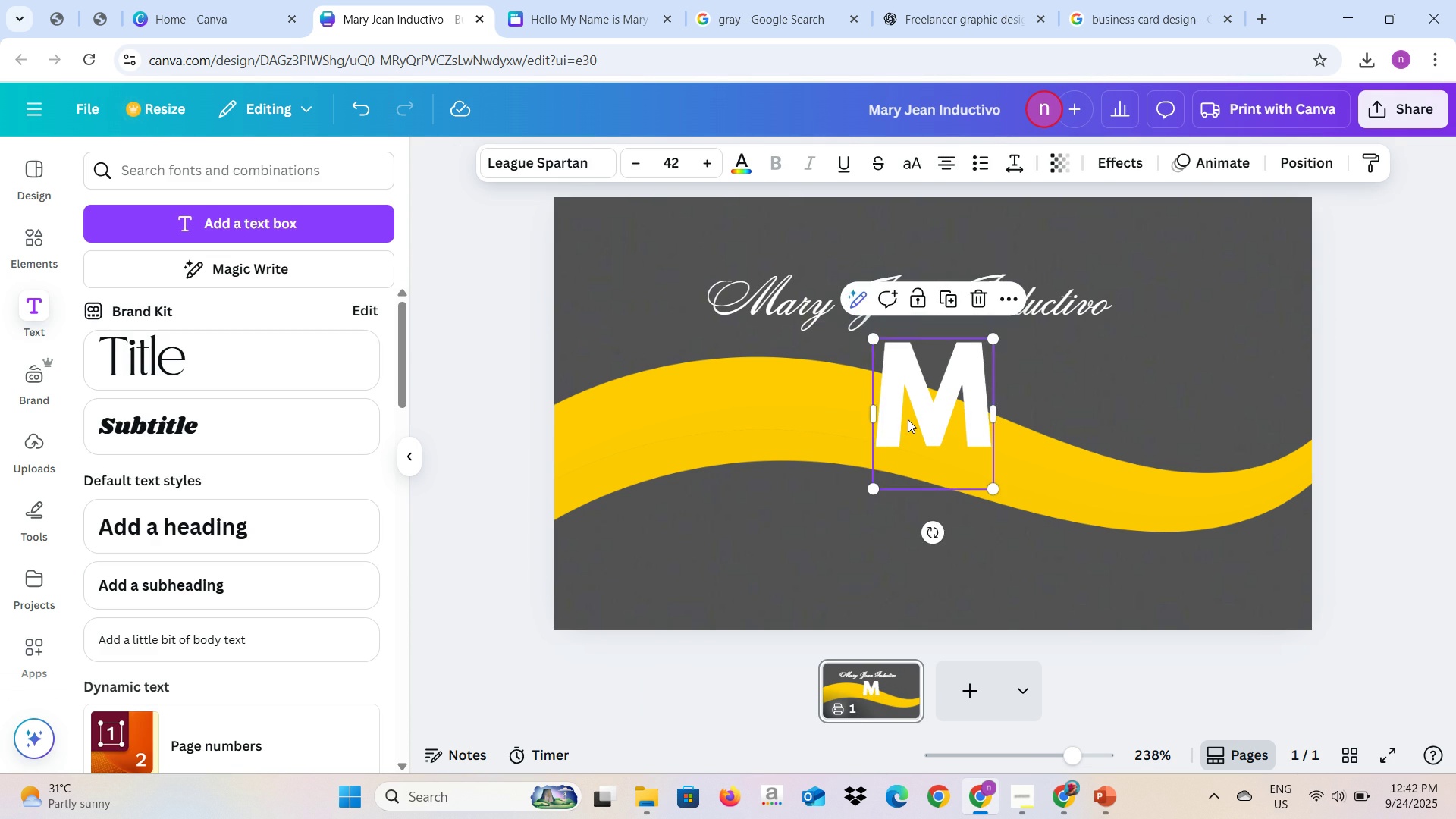 
left_click_drag(start_coordinate=[908, 422], to_coordinate=[708, 519])
 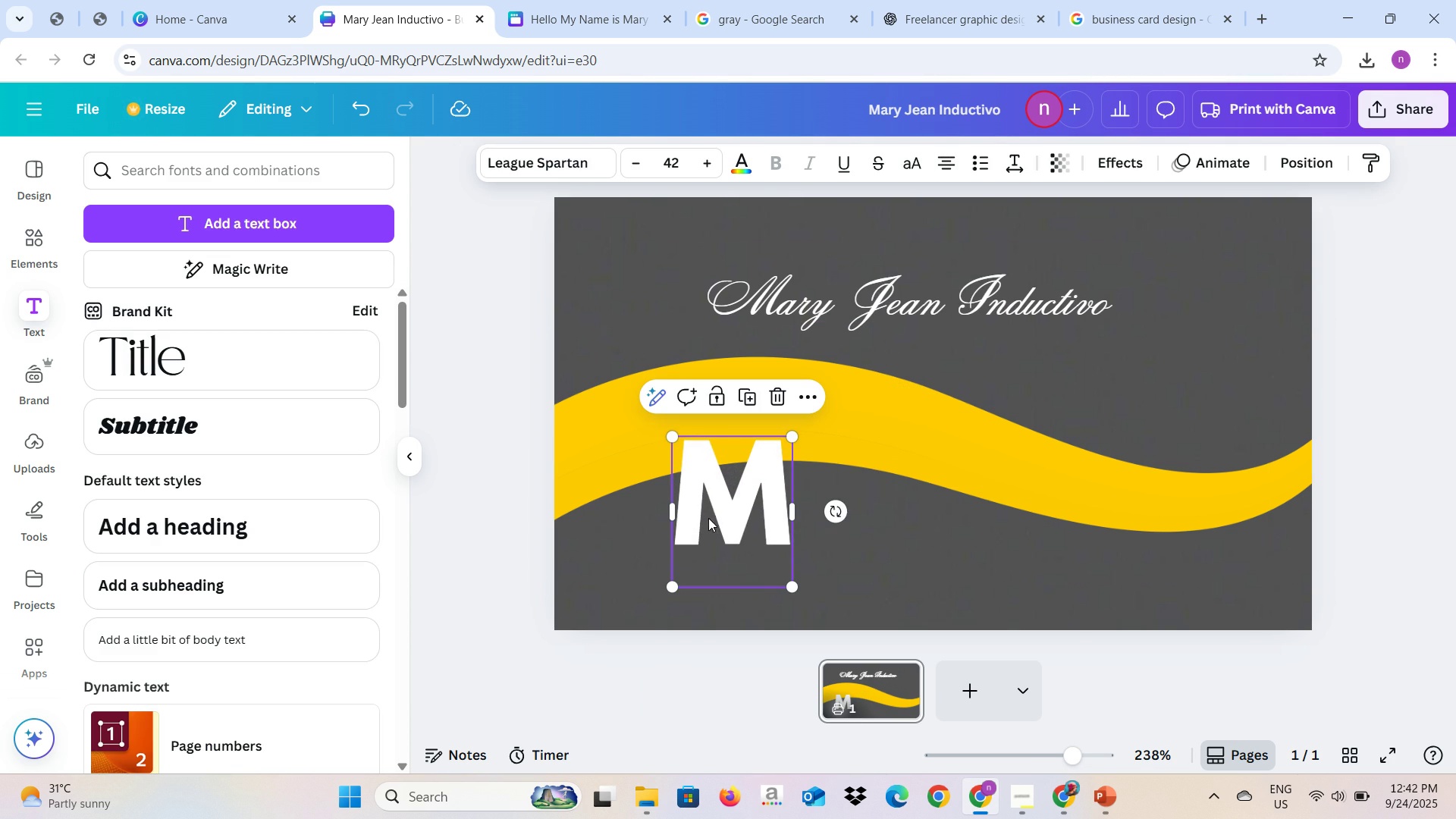 
mouse_move([708, 520])
 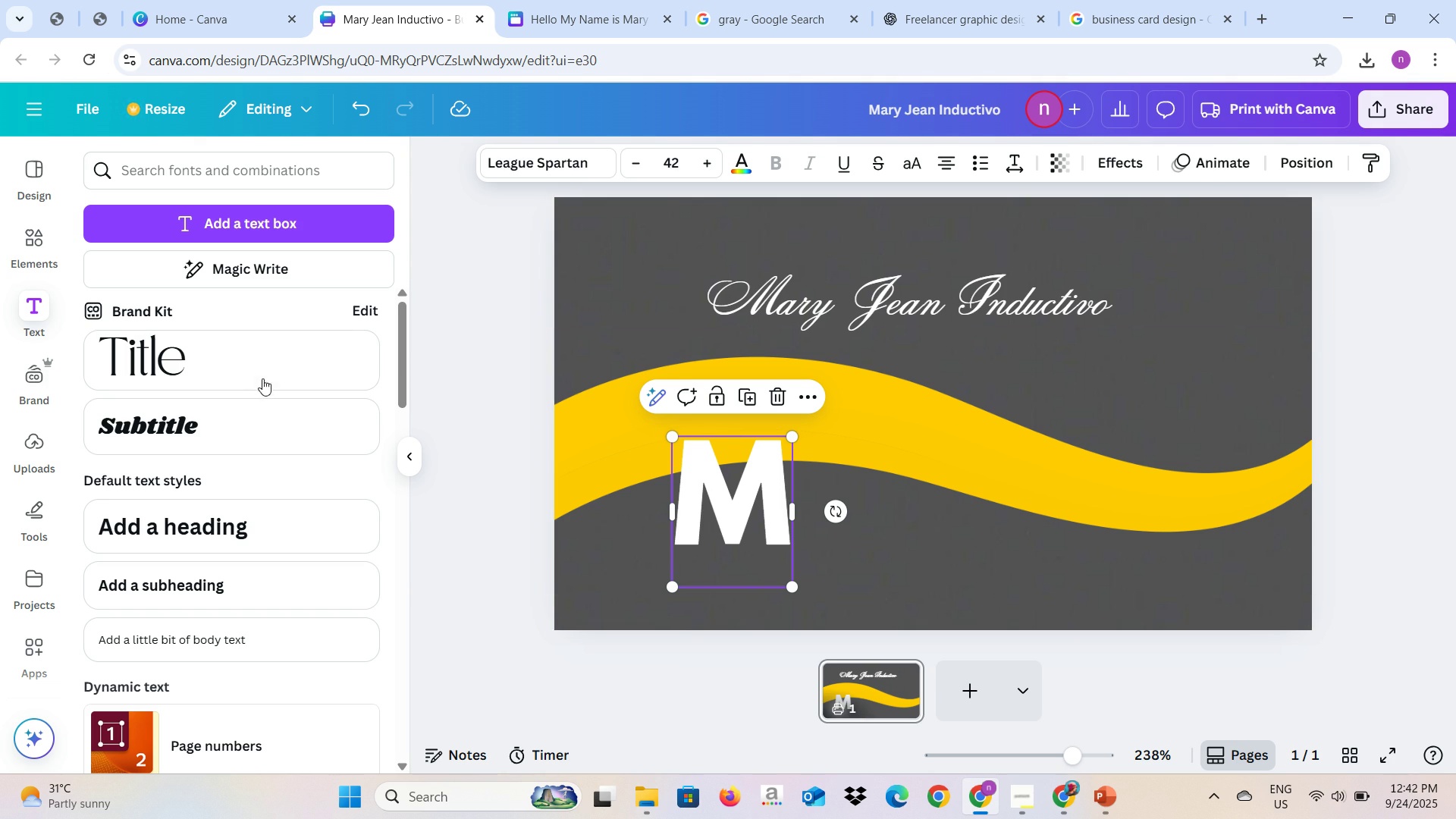 
left_click([258, 356])
 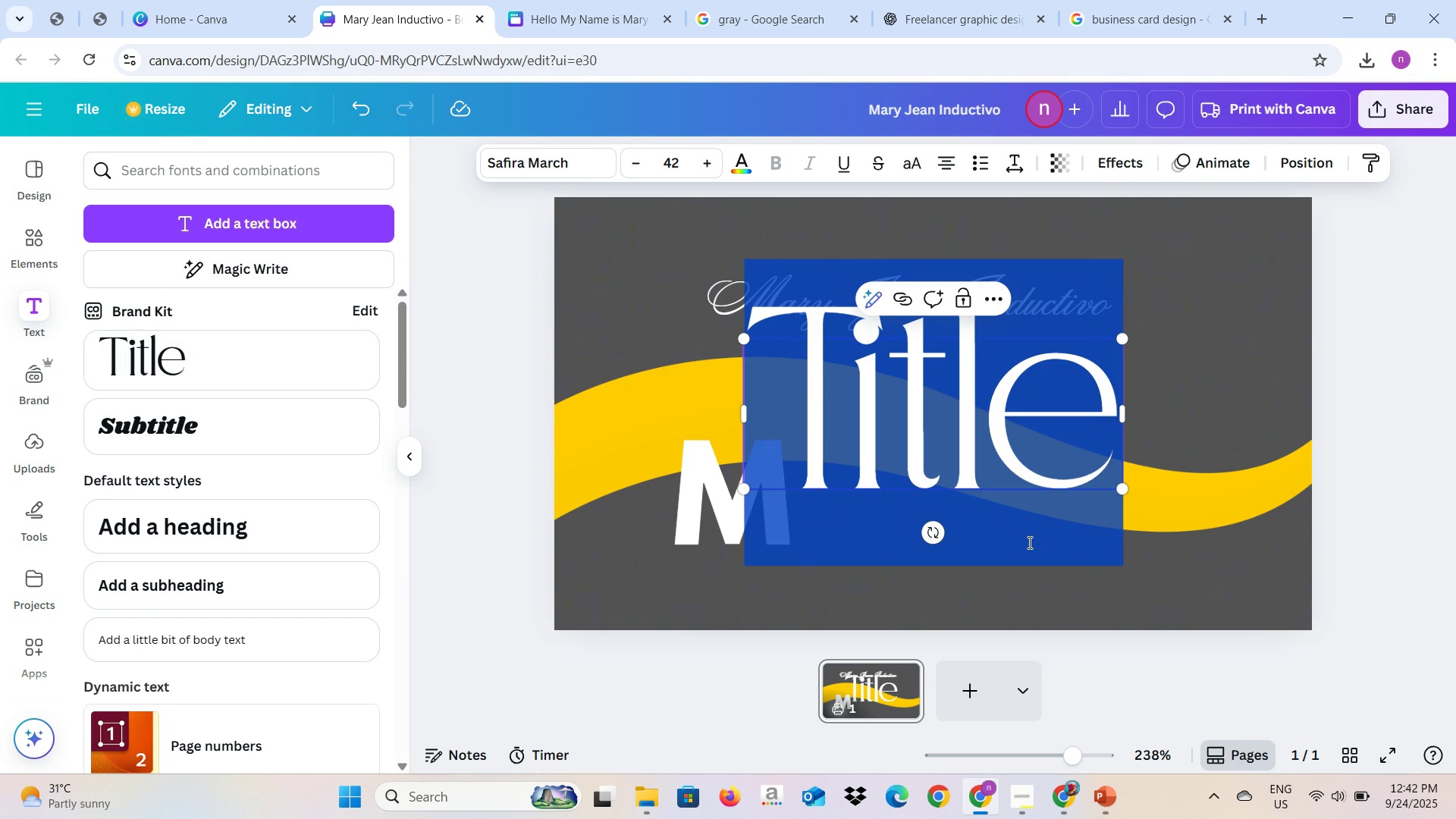 
key(Shift+G)
 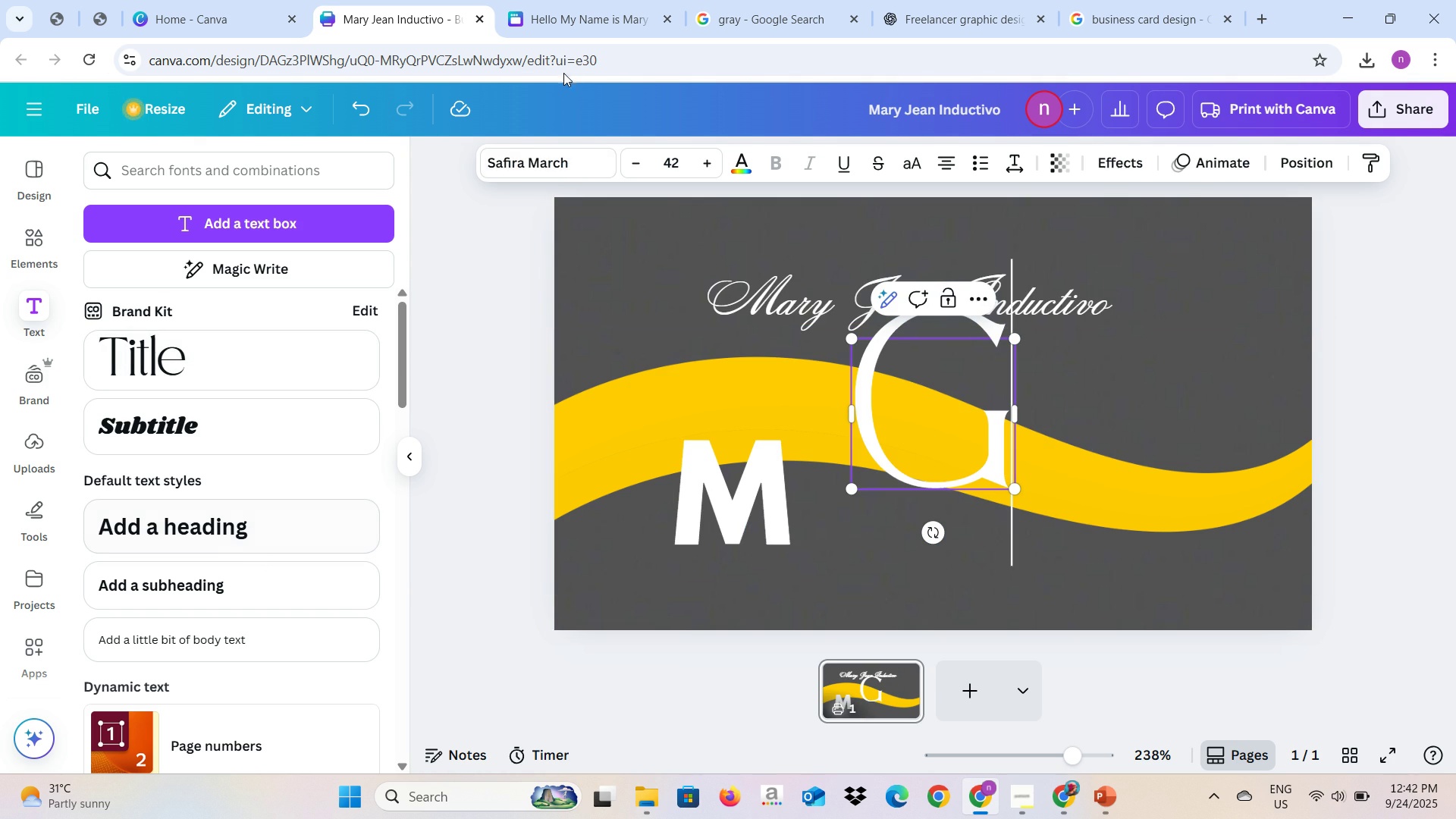 
left_click([592, 152])
 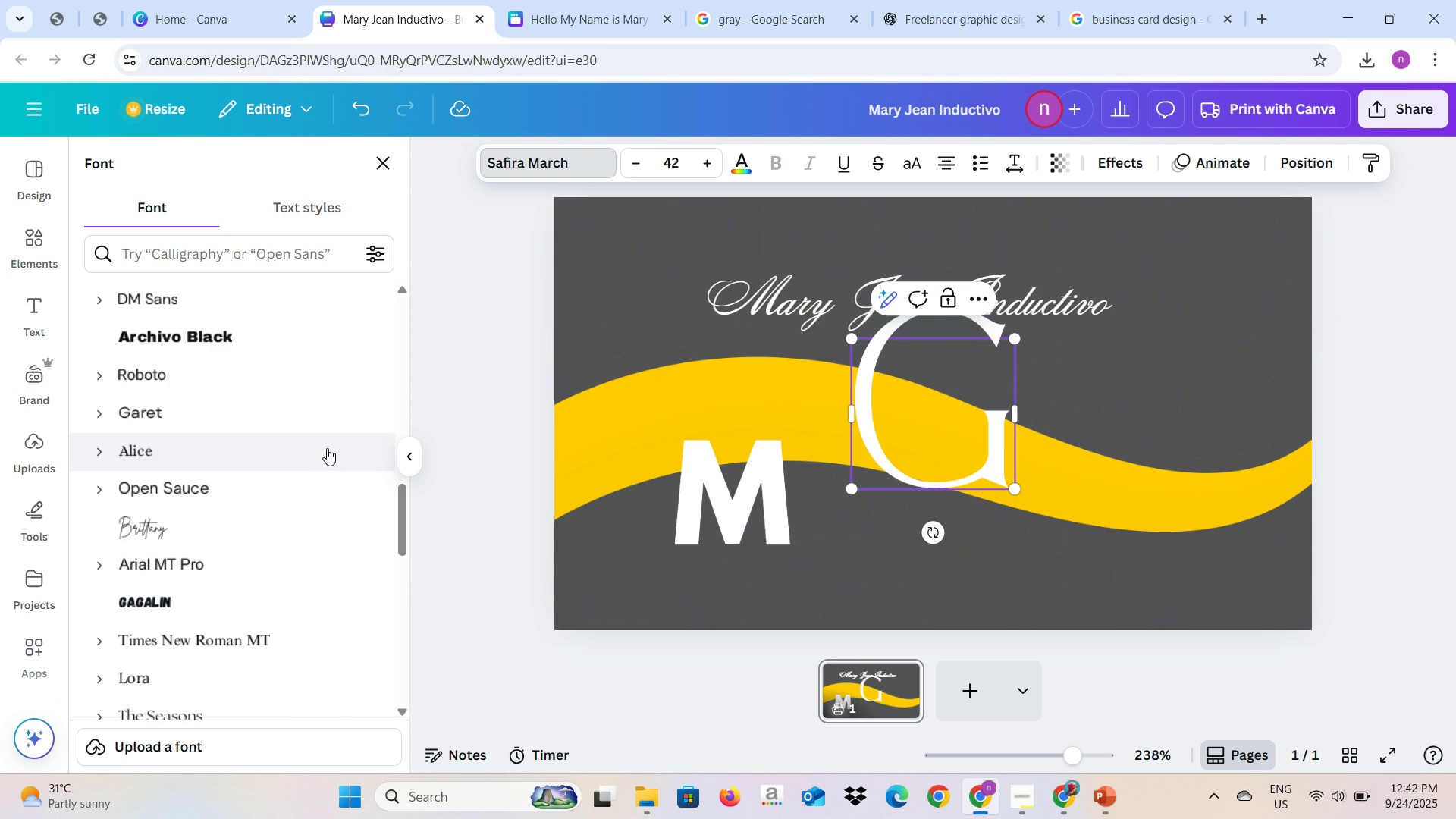 
scroll: coordinate [327, 448], scroll_direction: up, amount: 4.0
 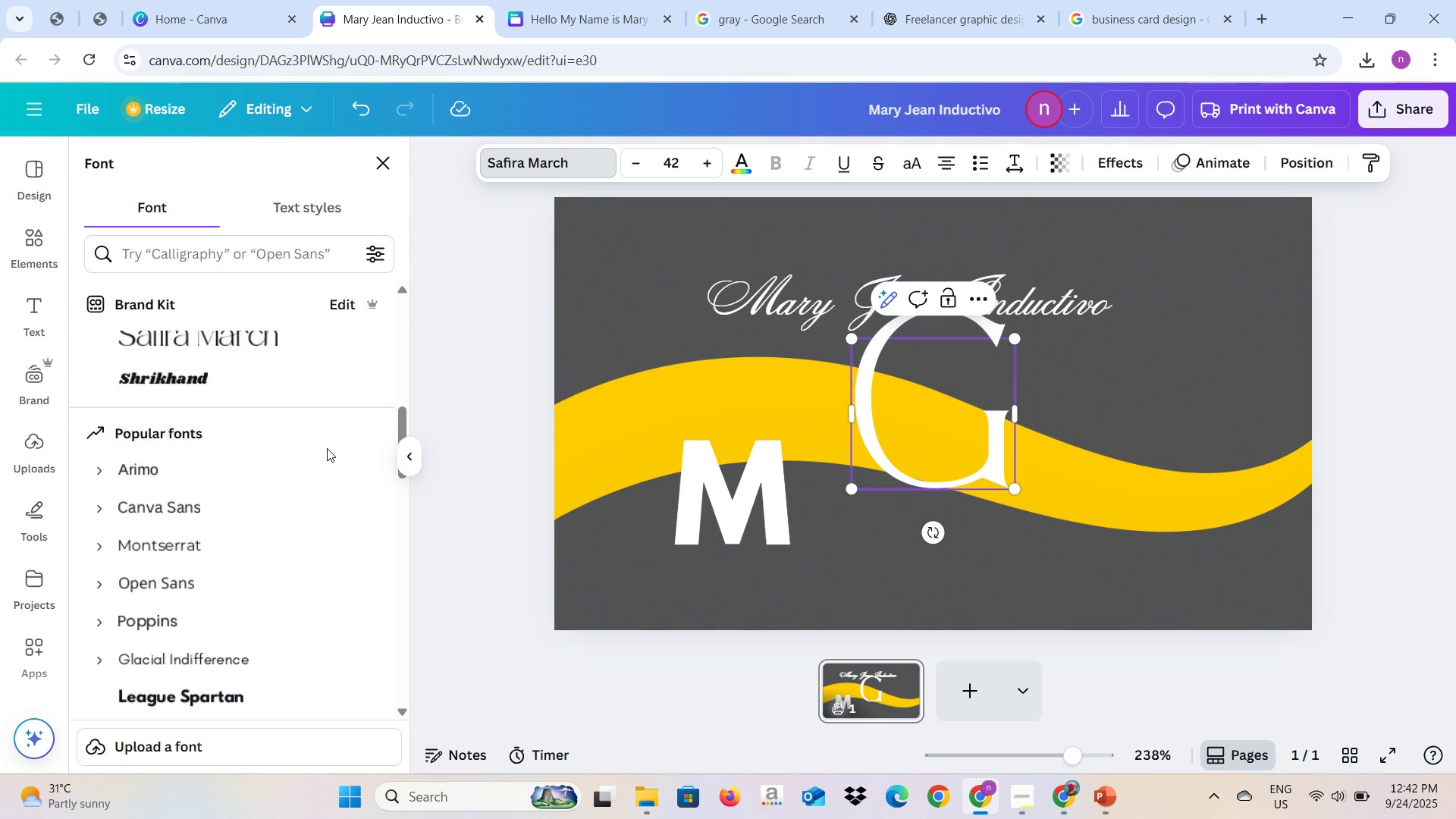 
scroll: coordinate [327, 448], scroll_direction: down, amount: 1.0
 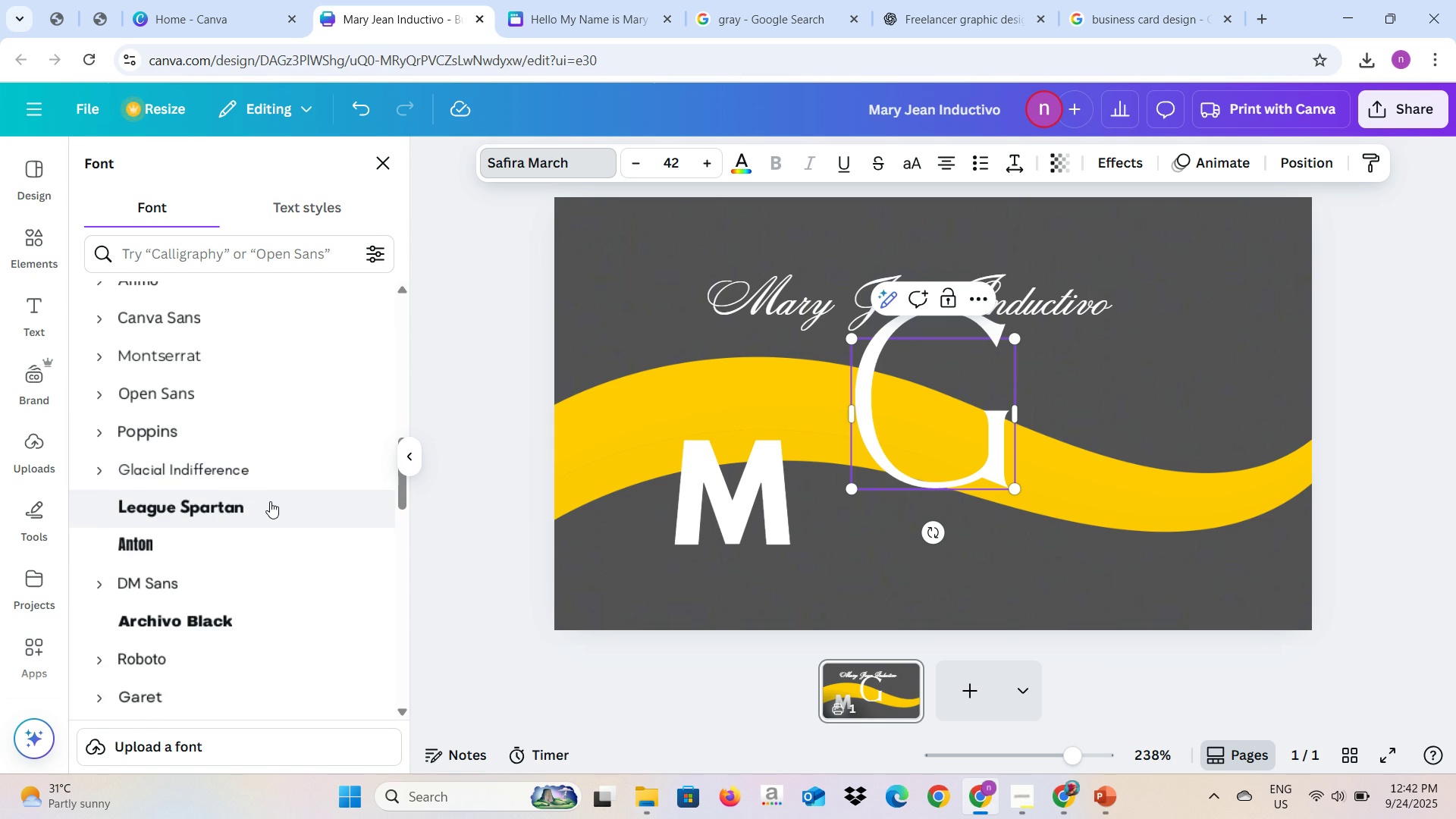 
left_click([270, 501])
 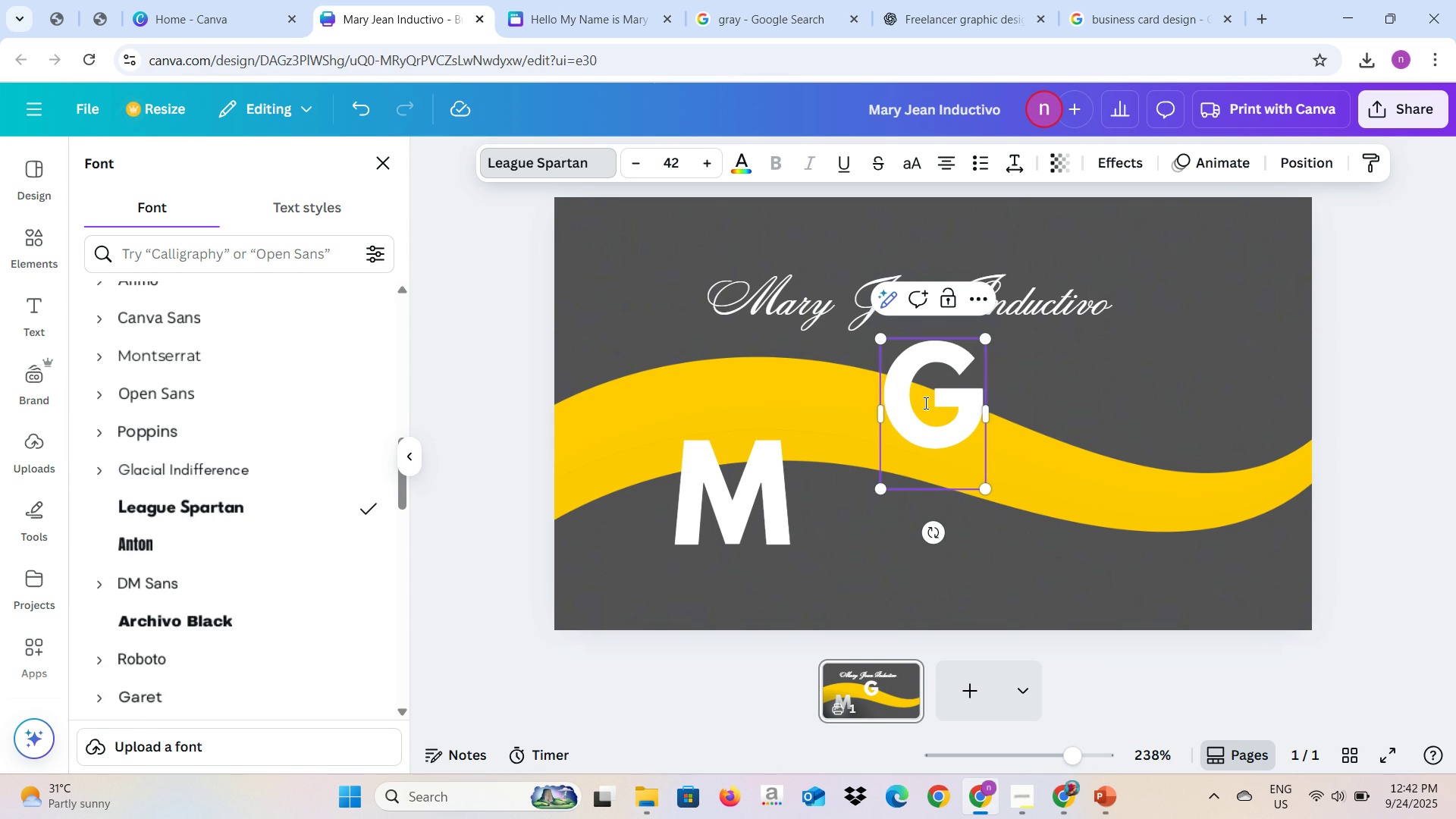 
left_click([925, 403])
 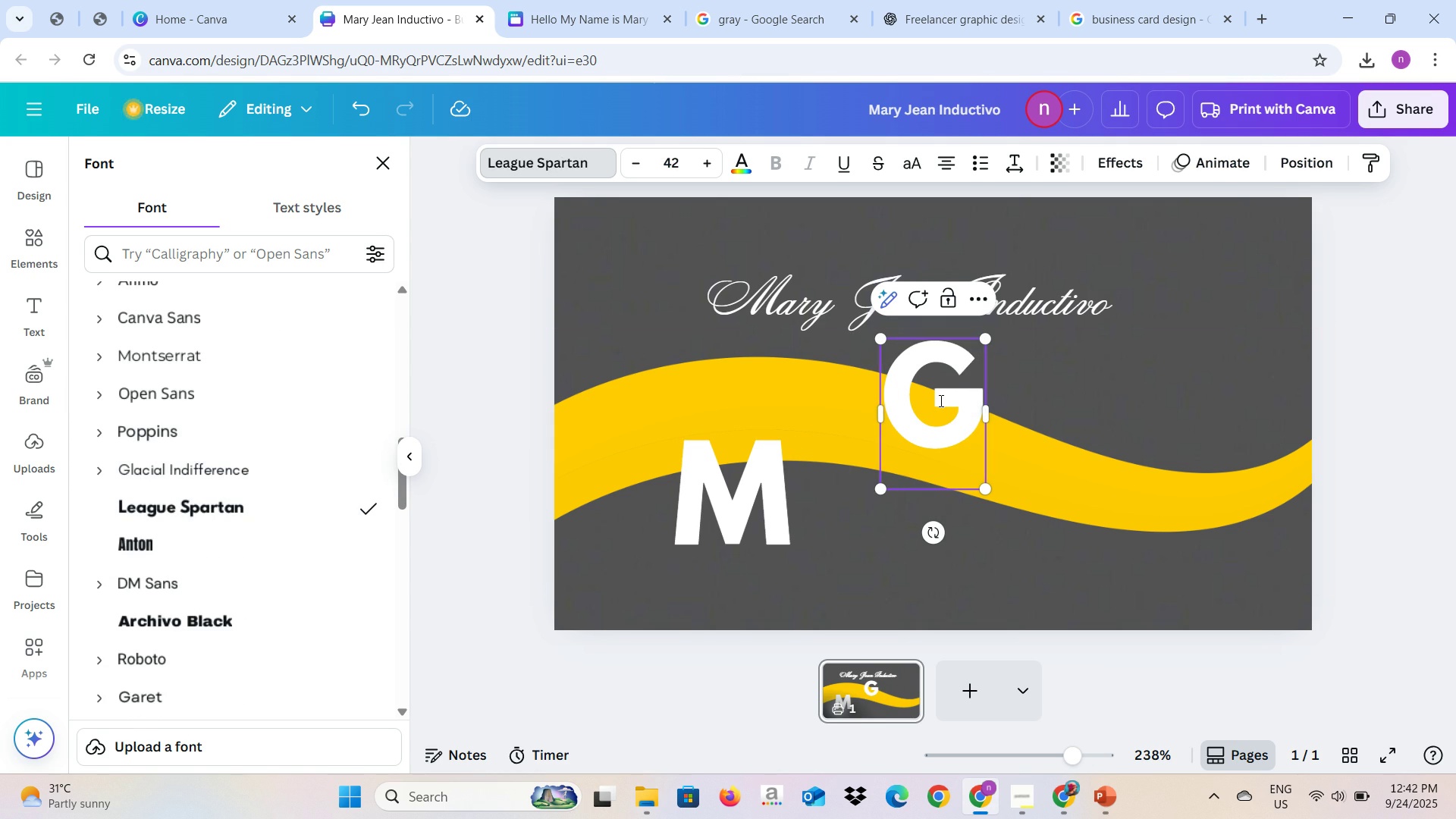 
left_click([940, 400])
 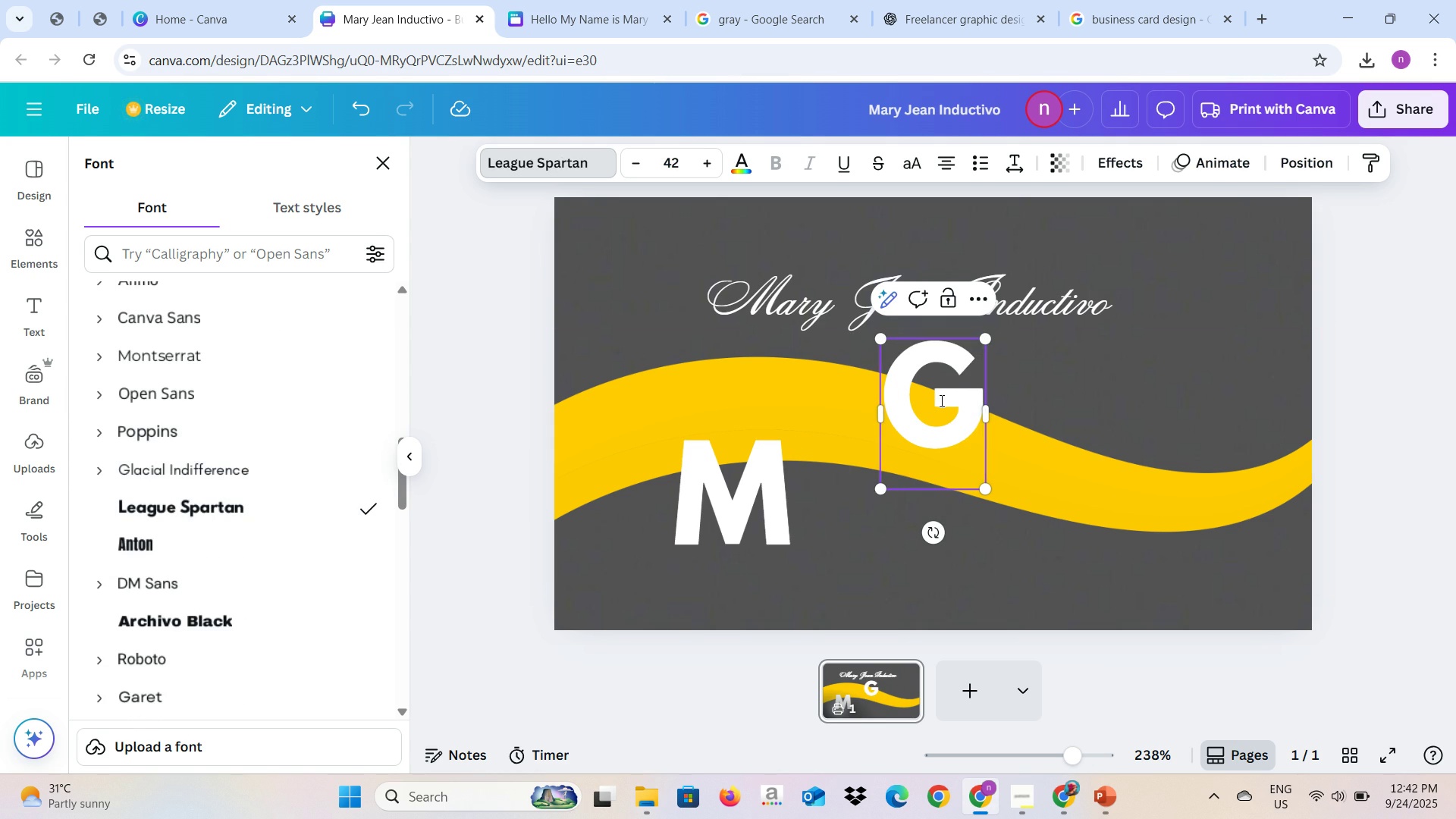 
key(Backspace)
 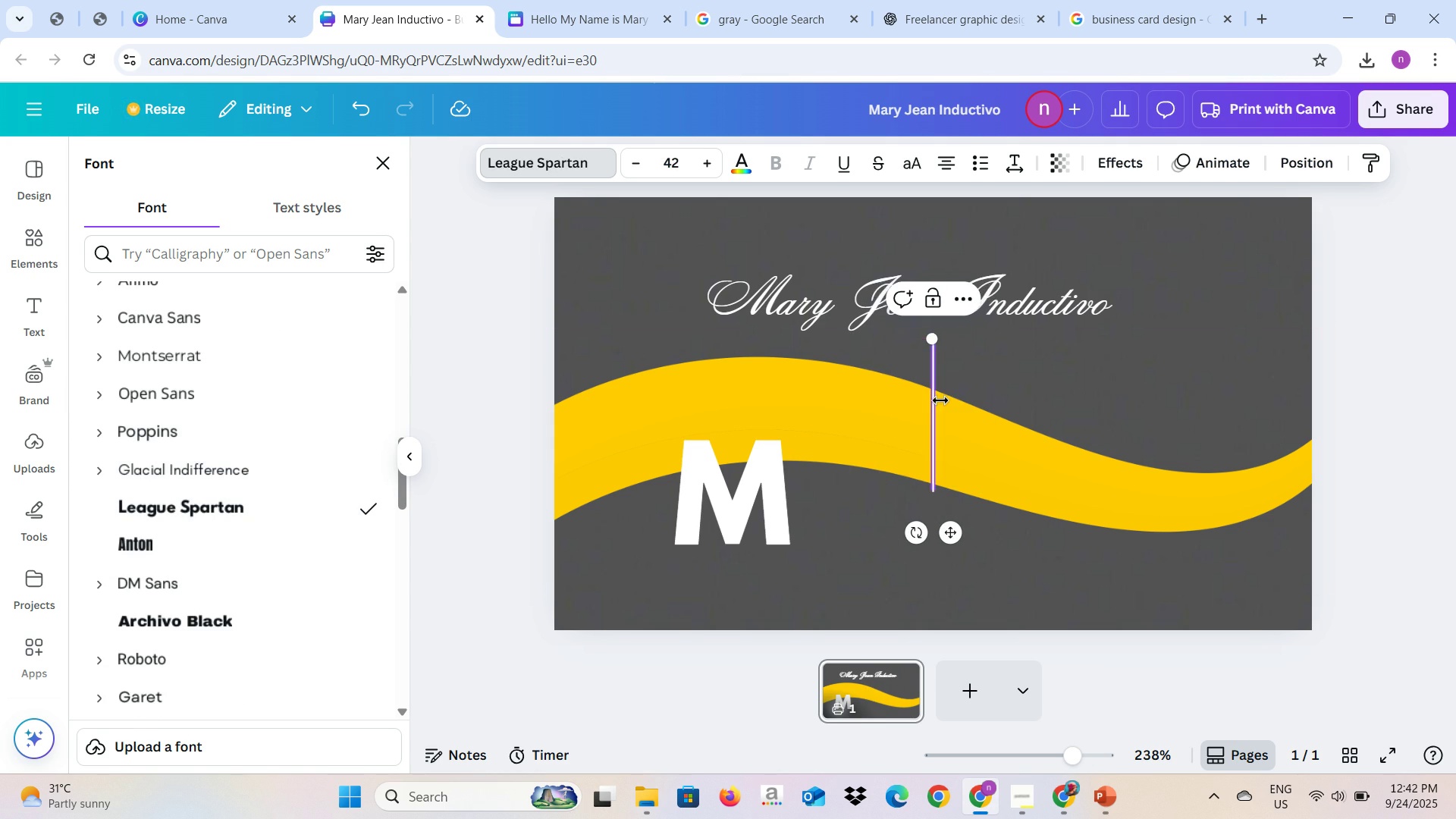 
key(Shift+ShiftLeft)
 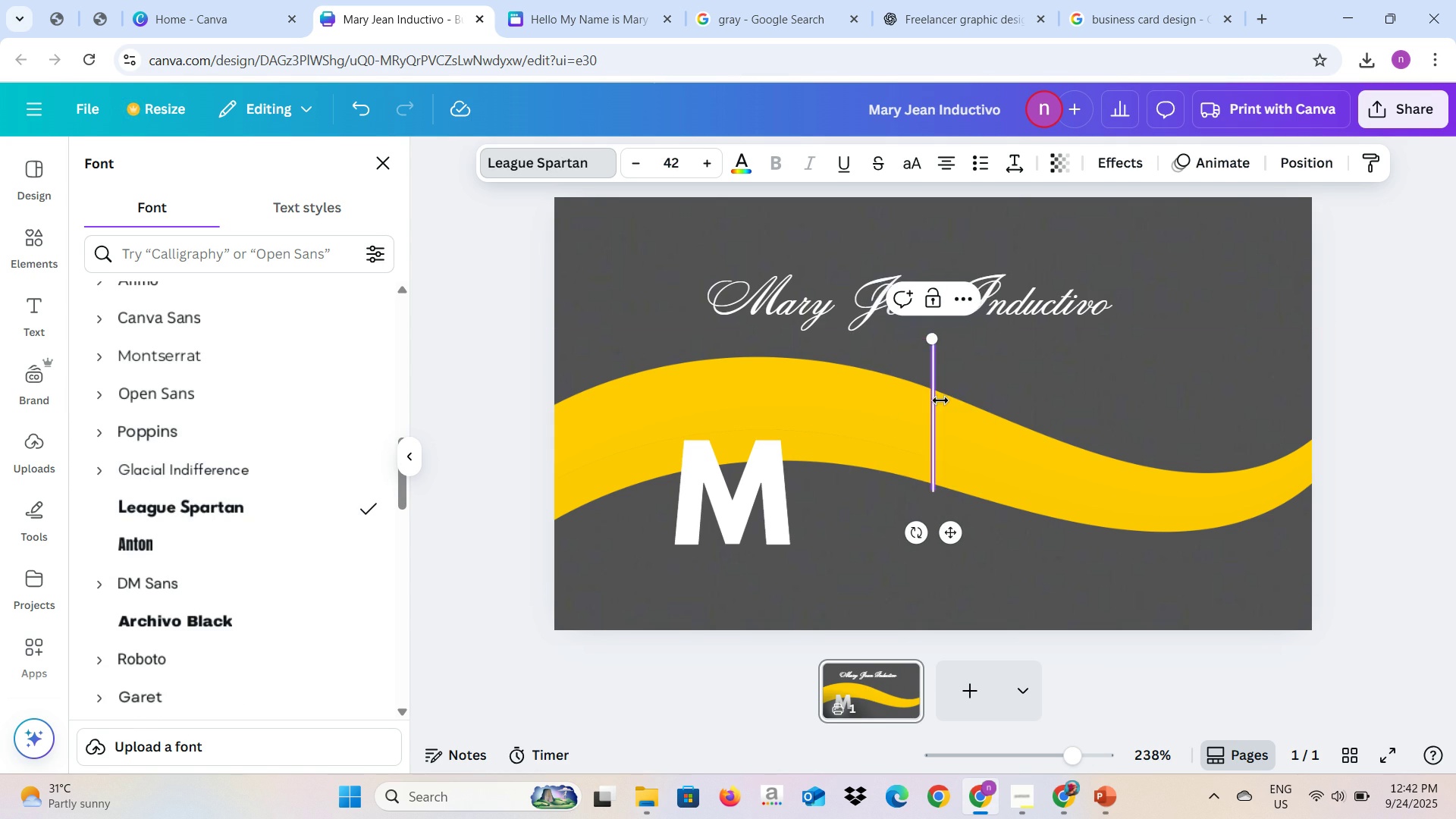 
key(Shift+J)
 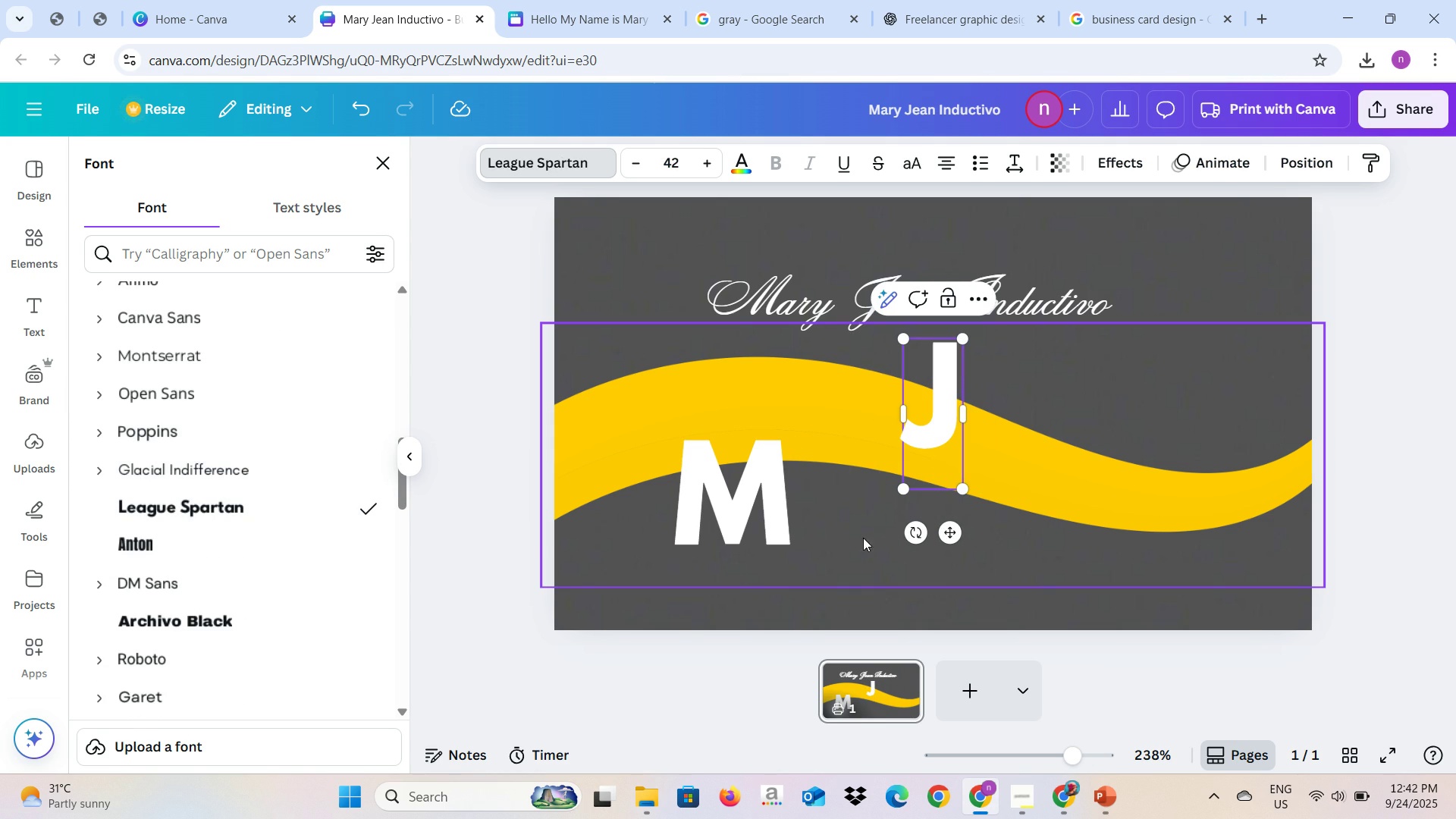 
left_click([860, 539])
 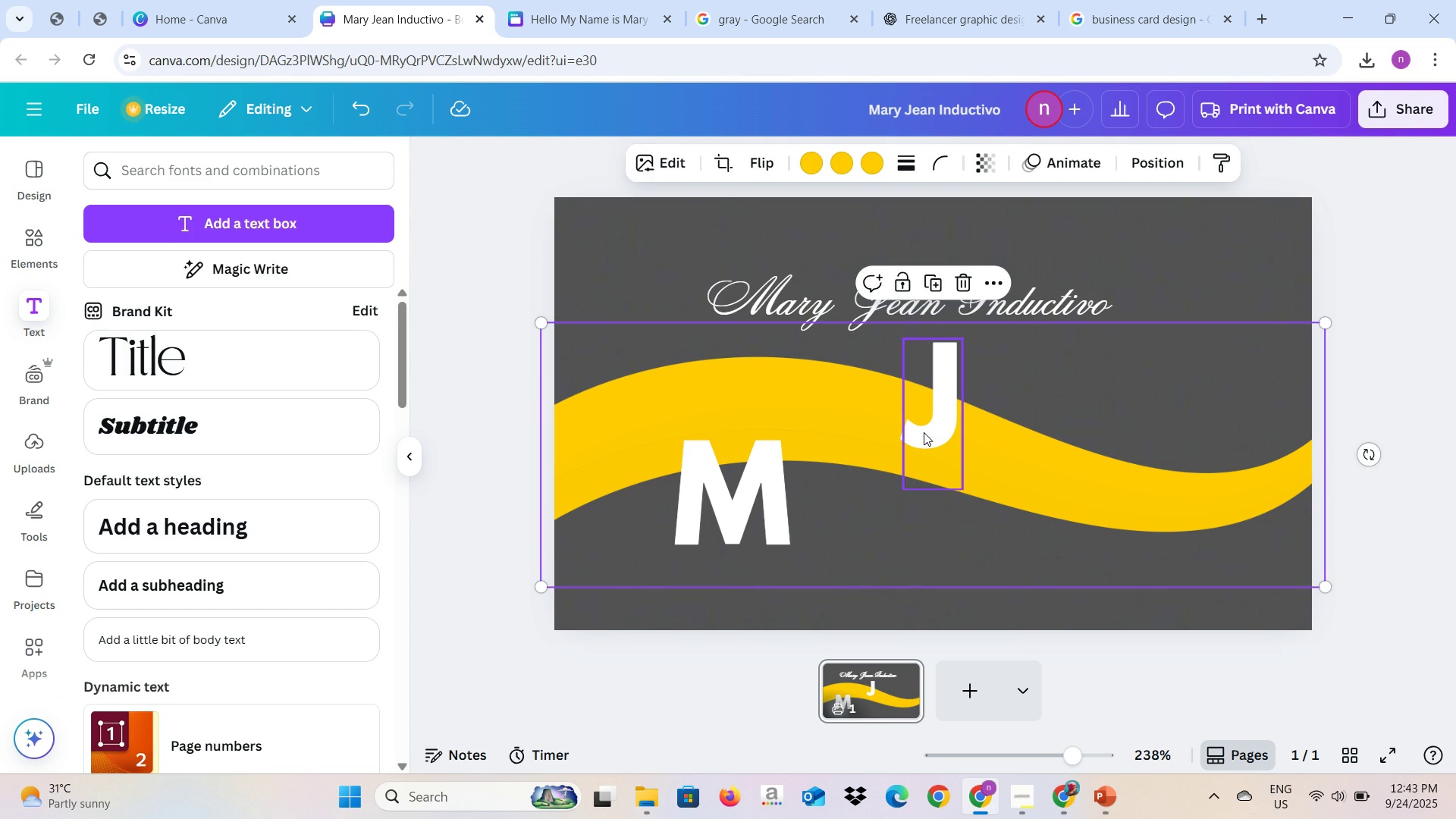 
left_click([924, 432])
 